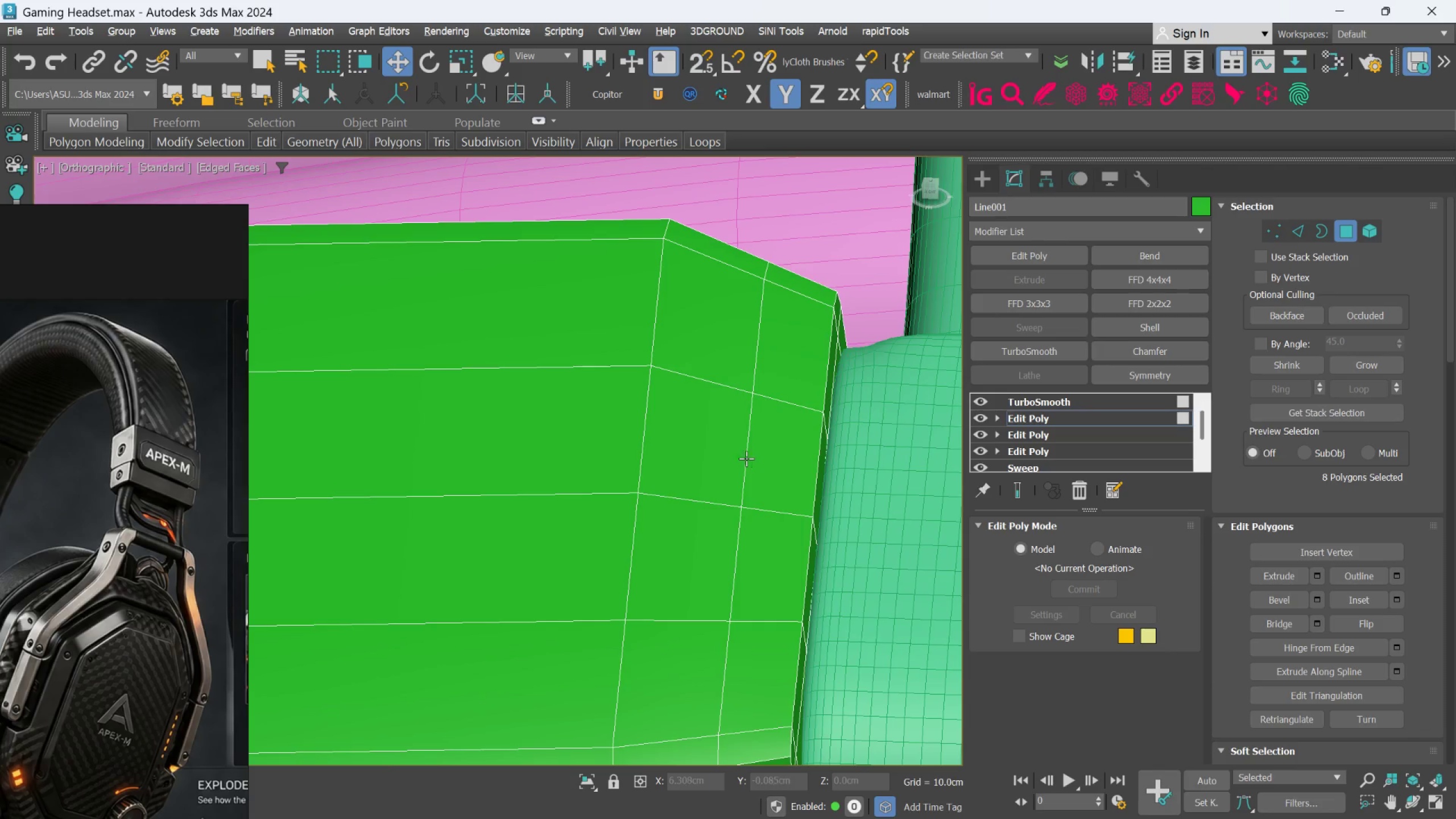 
left_click([718, 449])
 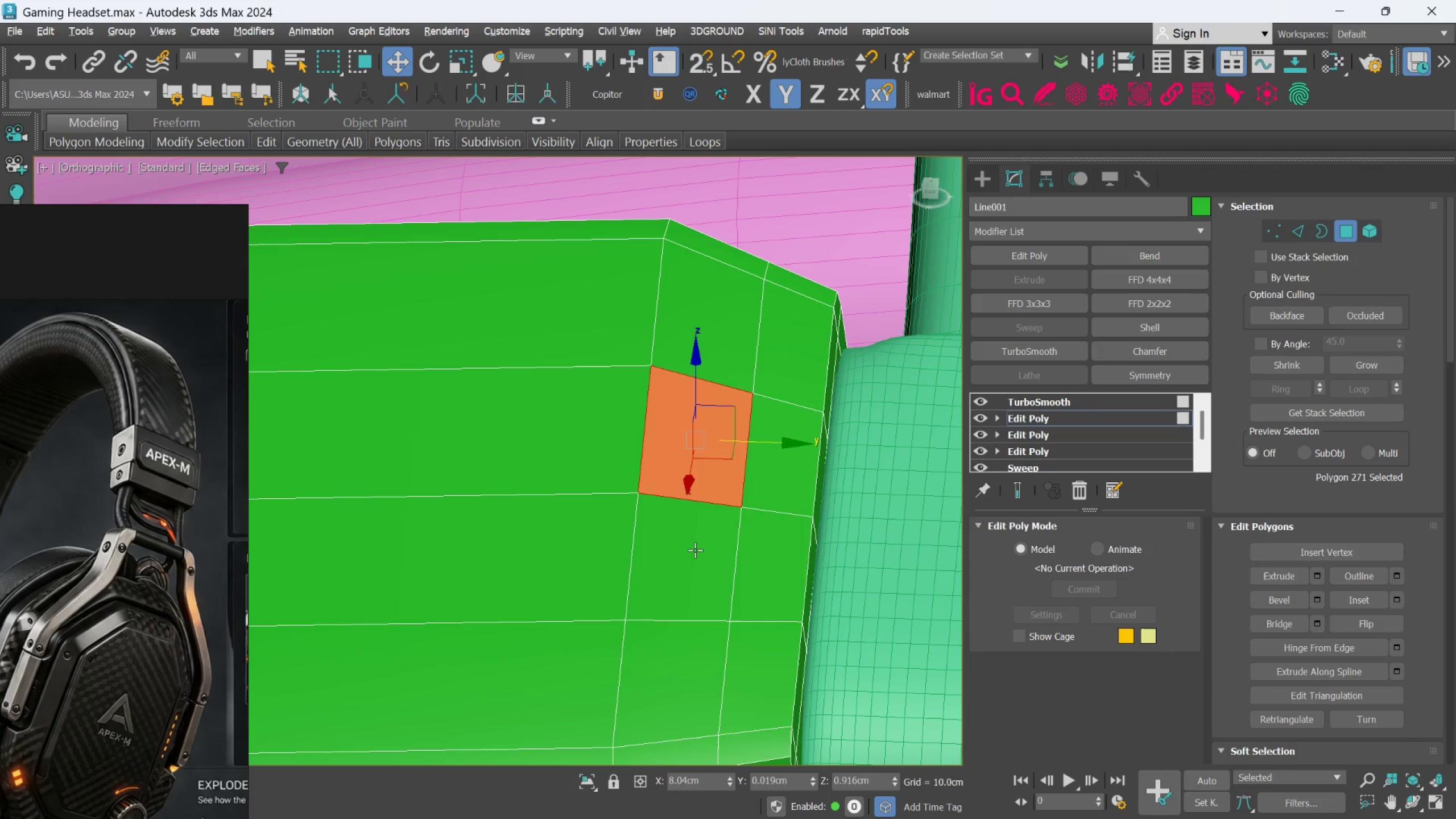 
hold_key(key=ControlLeft, duration=0.56)
left_click([694, 552])
 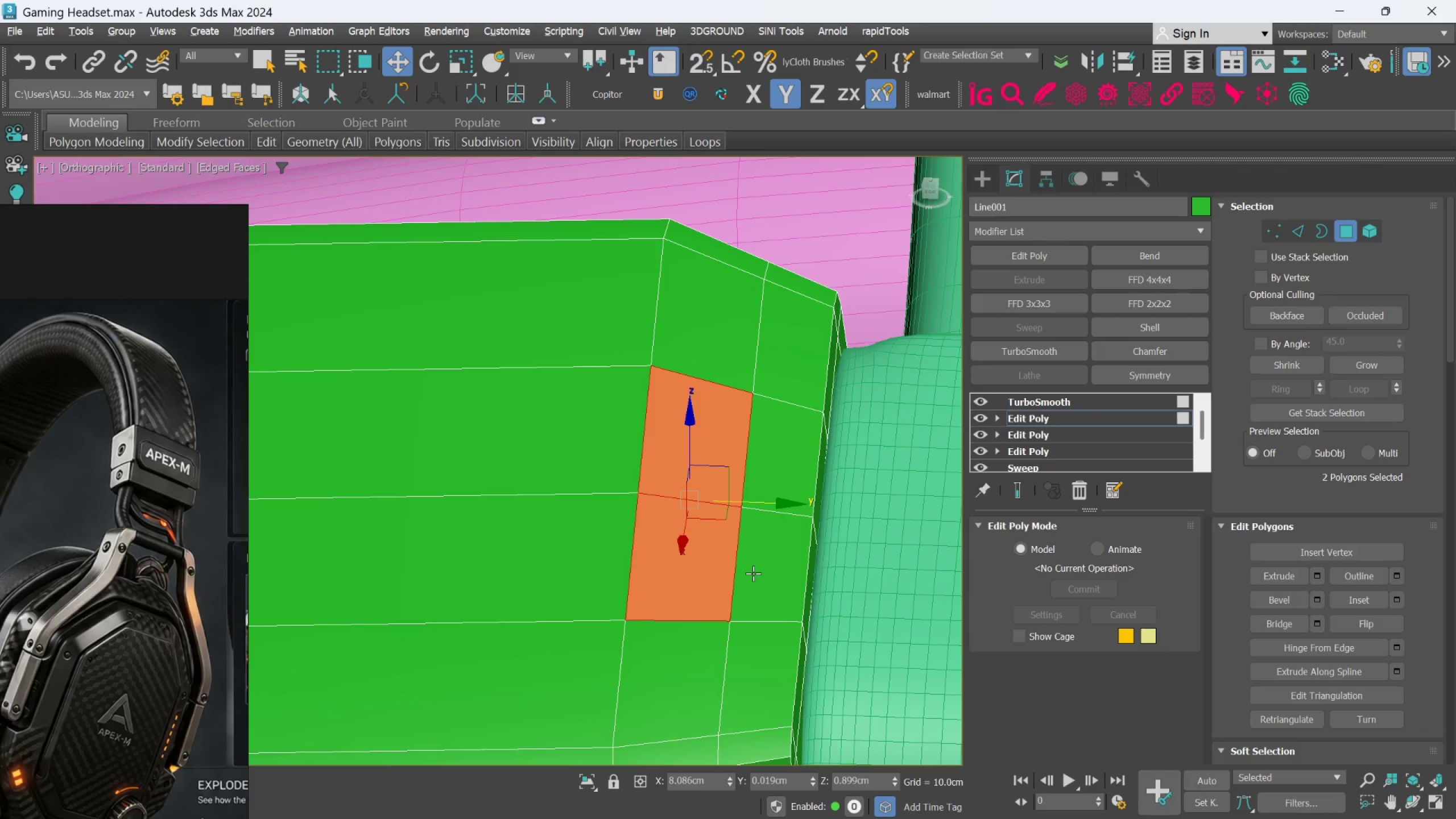 
double_click([703, 567])
 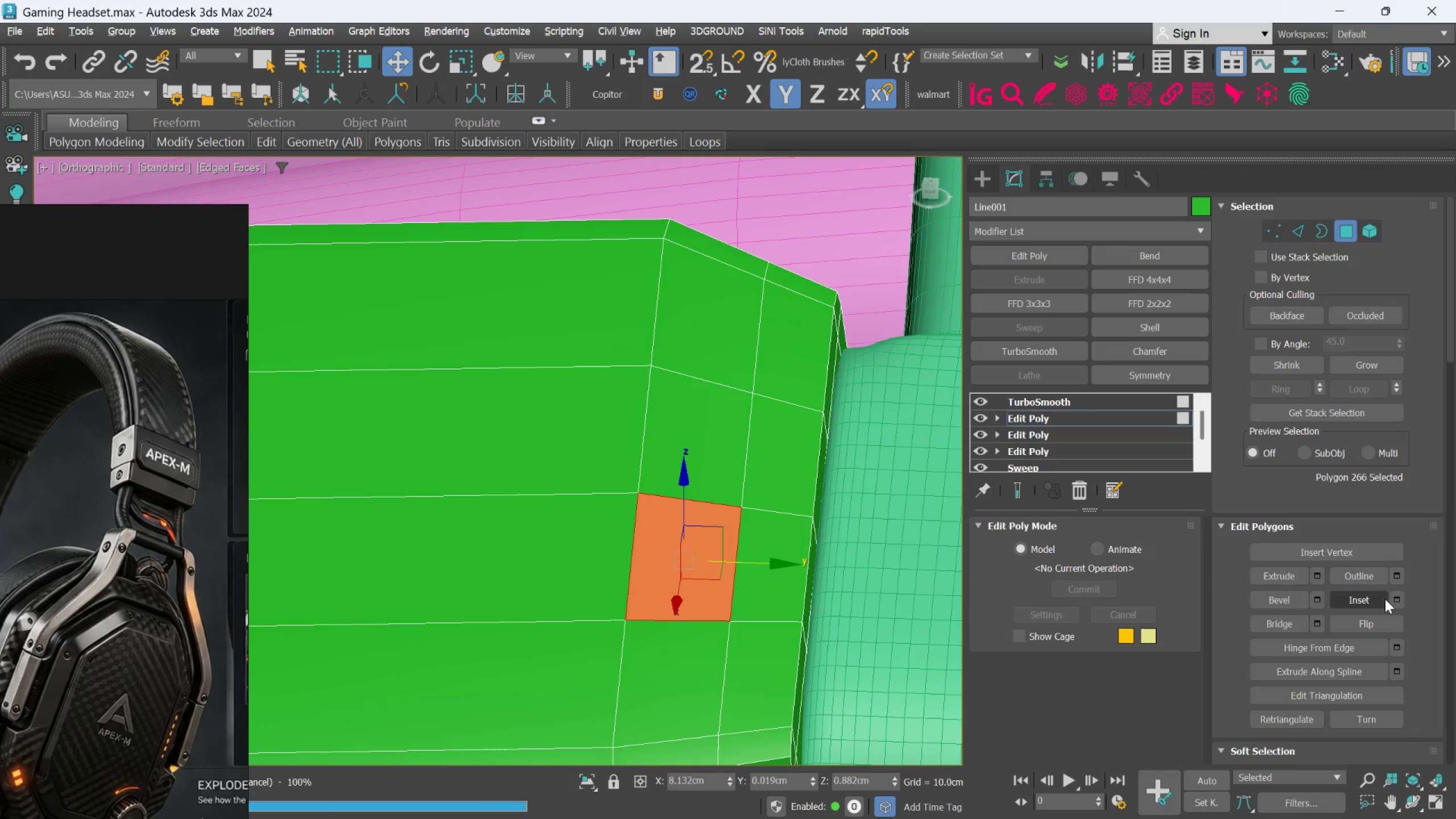 
left_click([1391, 599])
 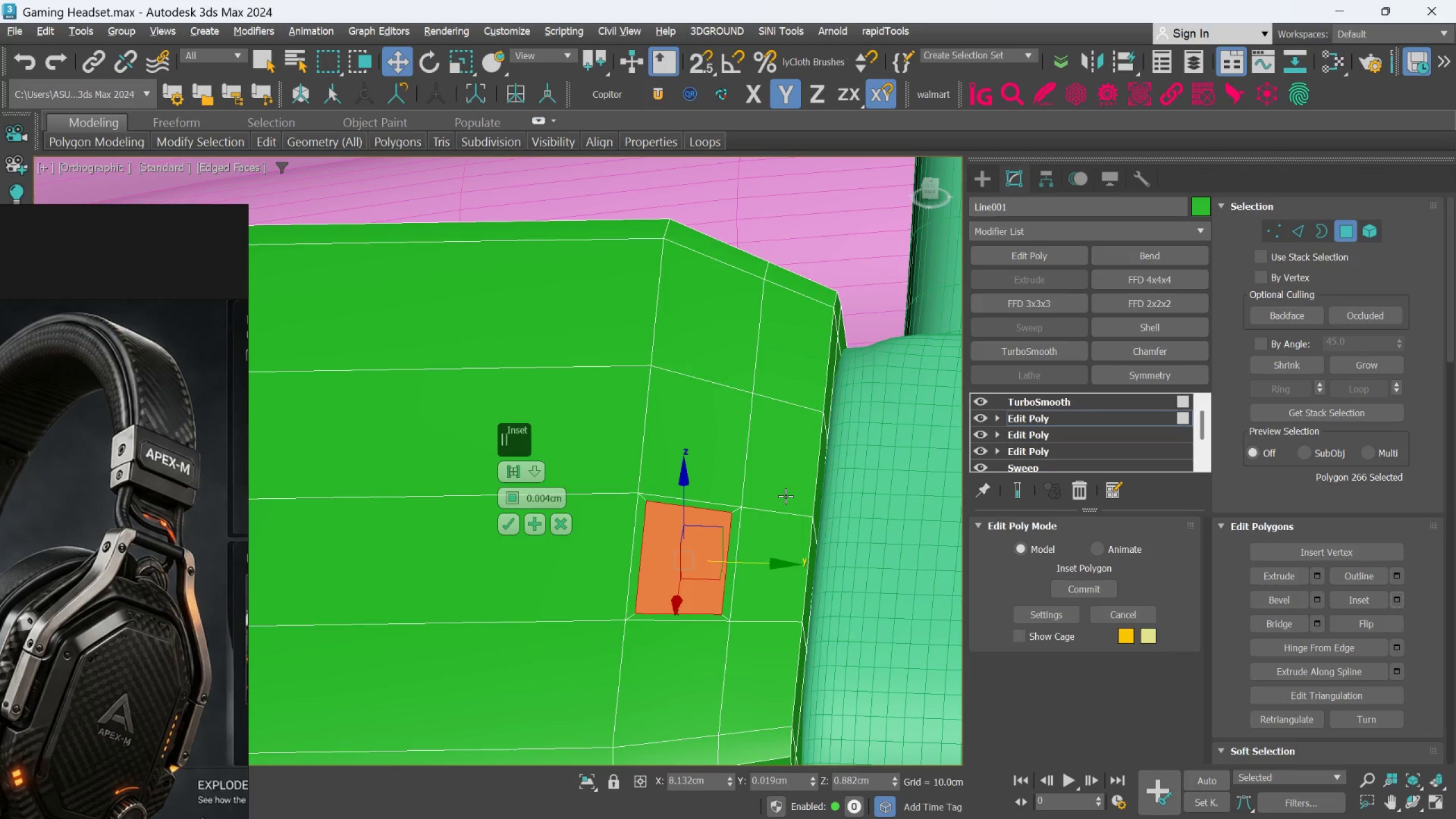 
wait(13.62)
 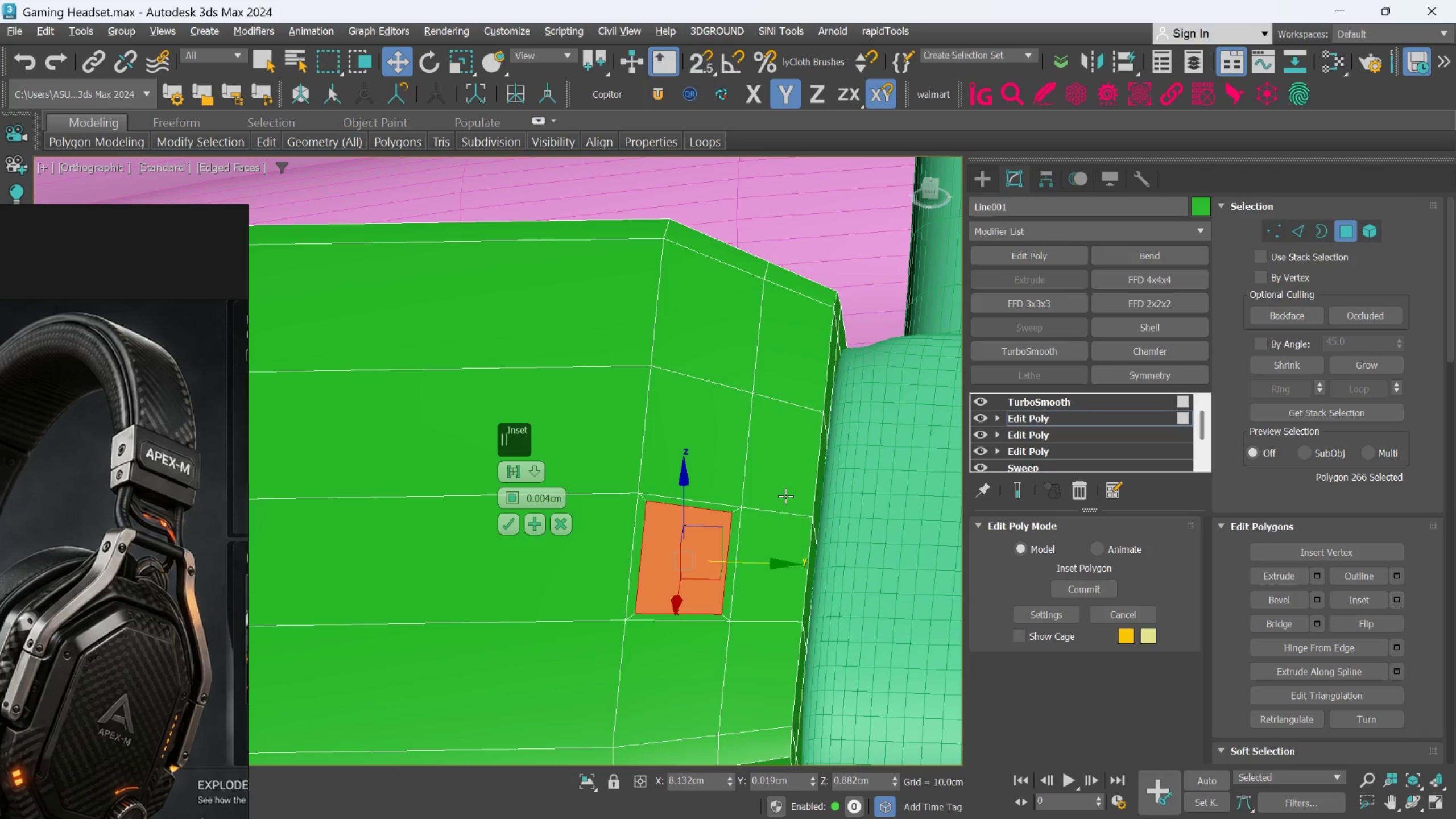 
left_click([550, 495])
 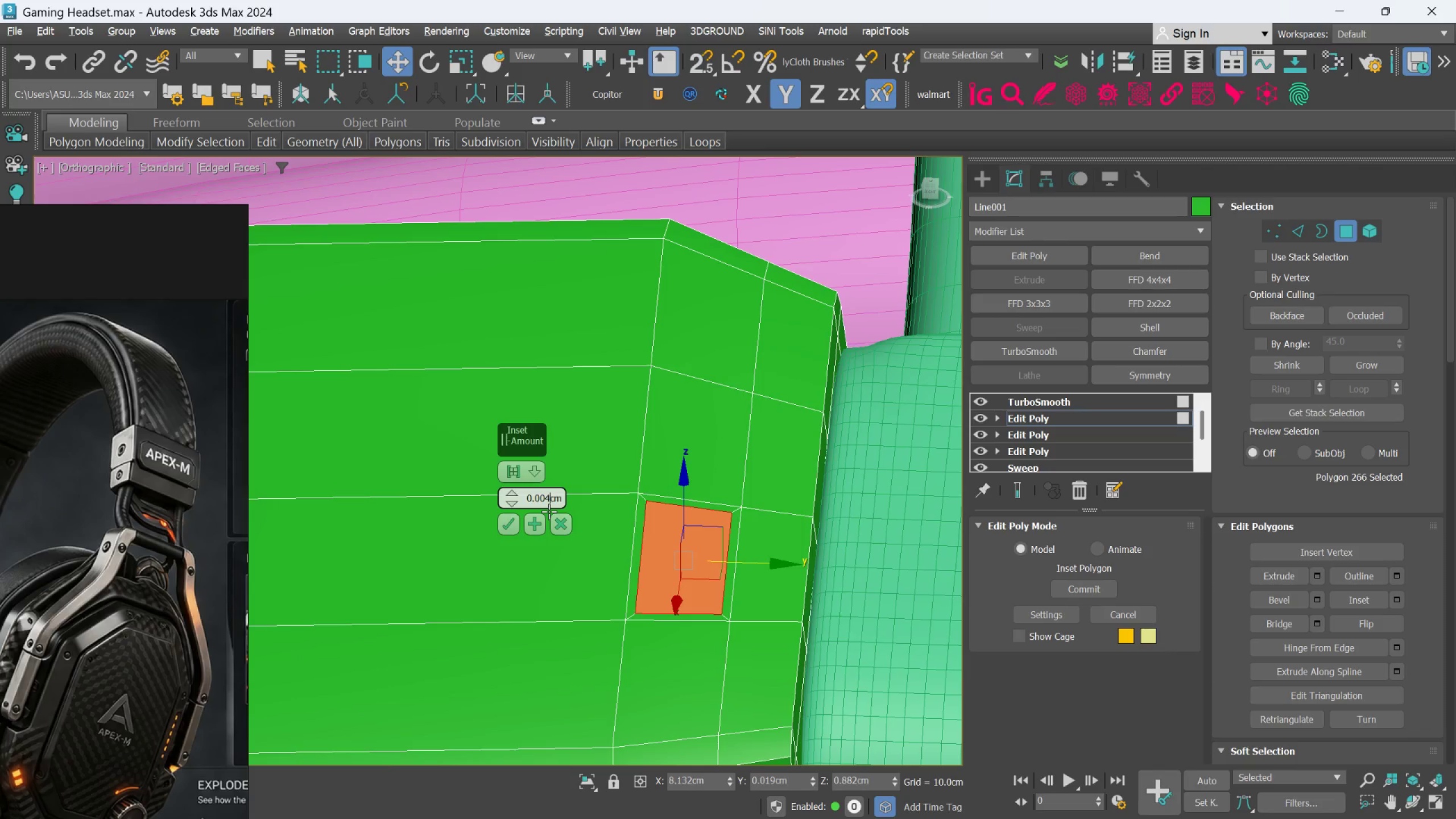 
key(Backspace)
 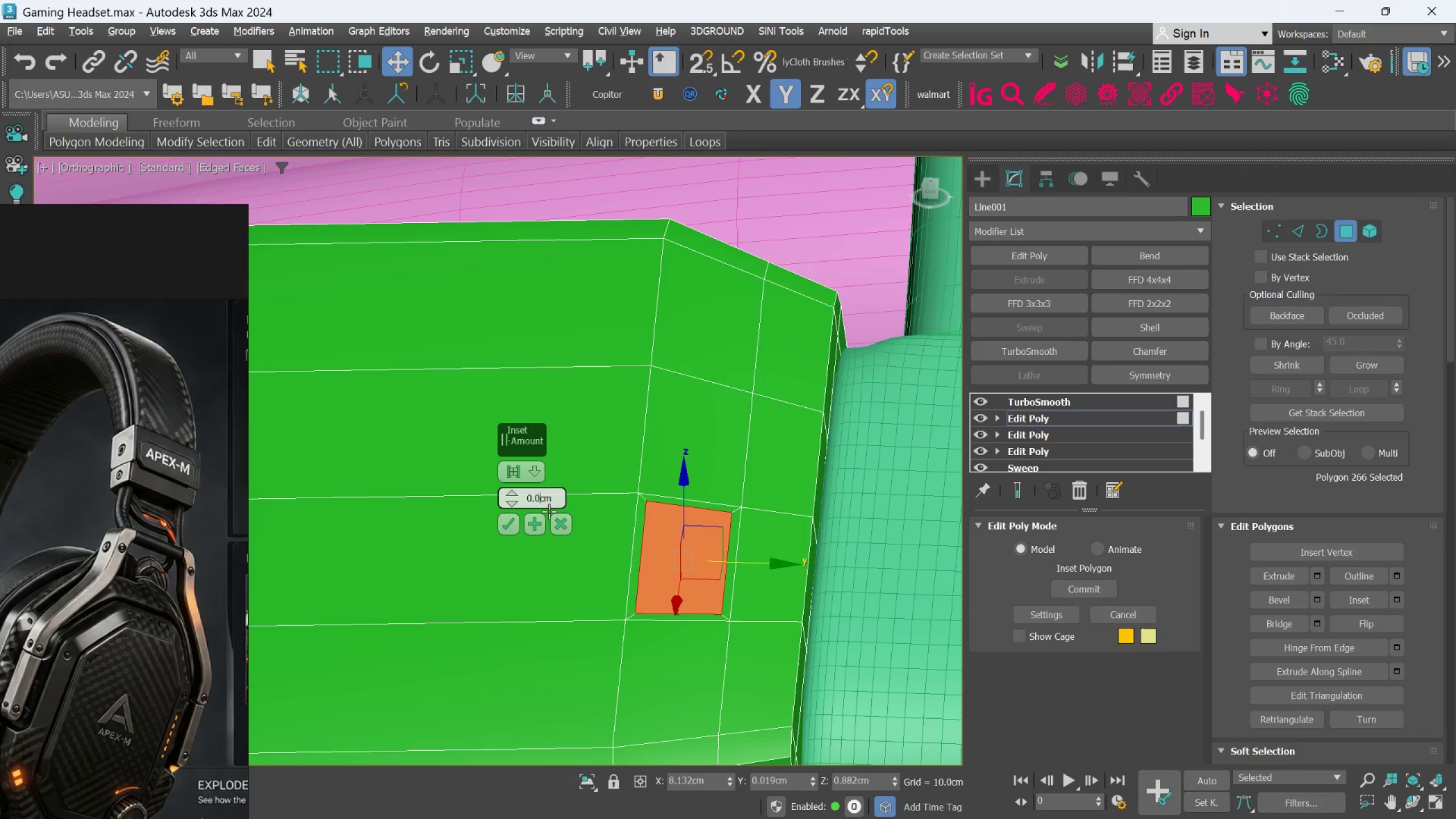 
key(Backspace)
 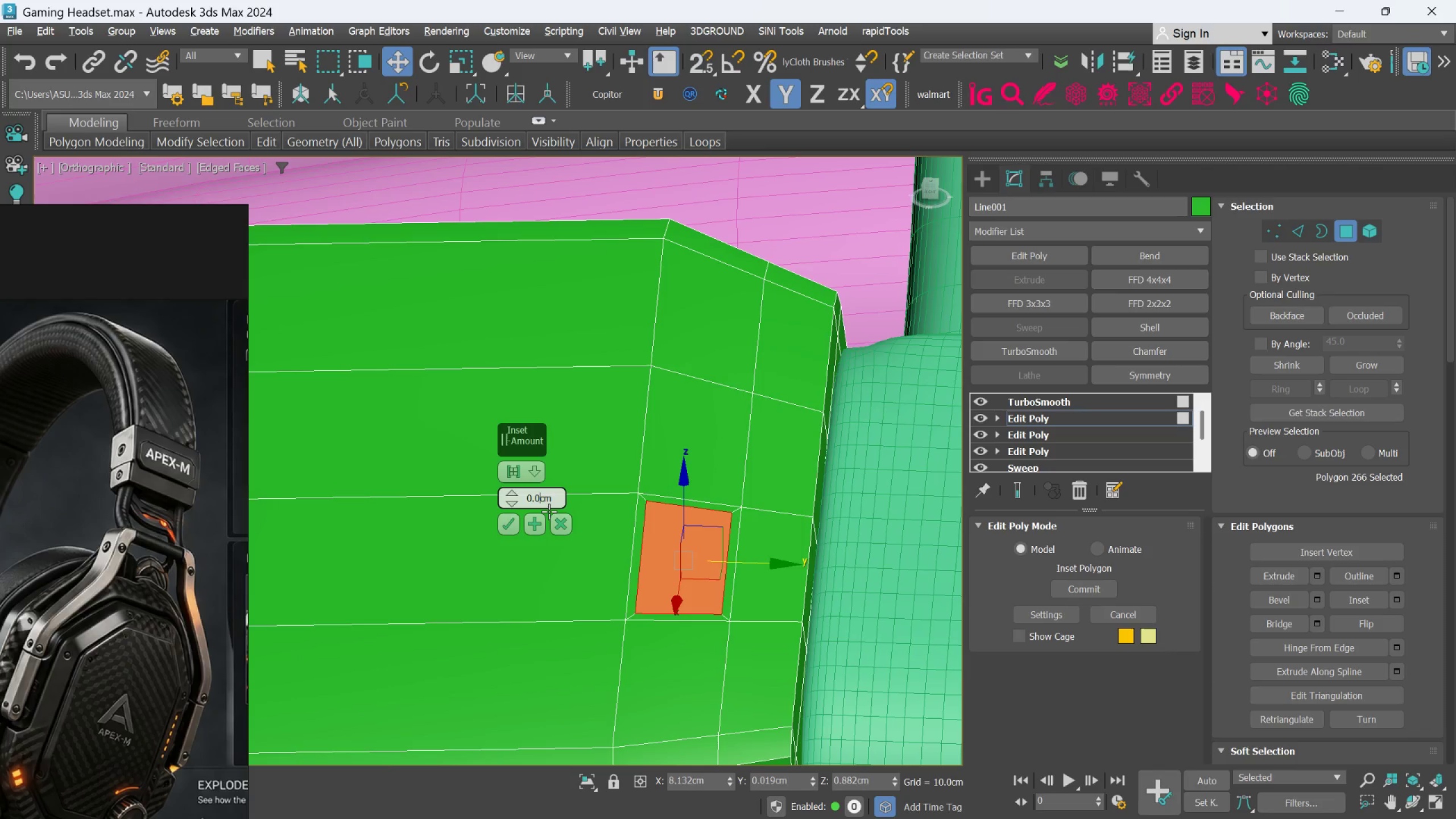 
key(2)
 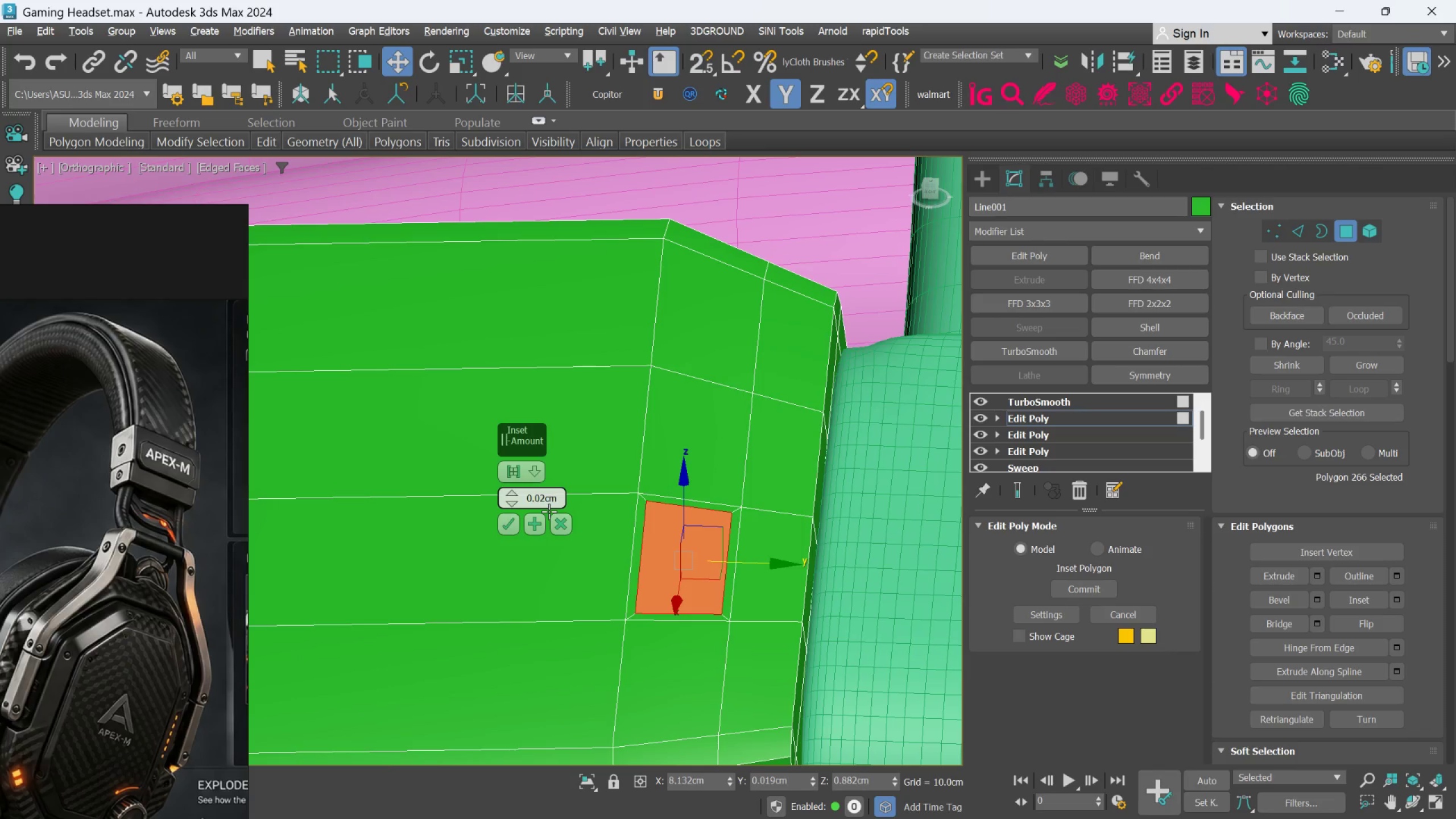 
key(Enter)
 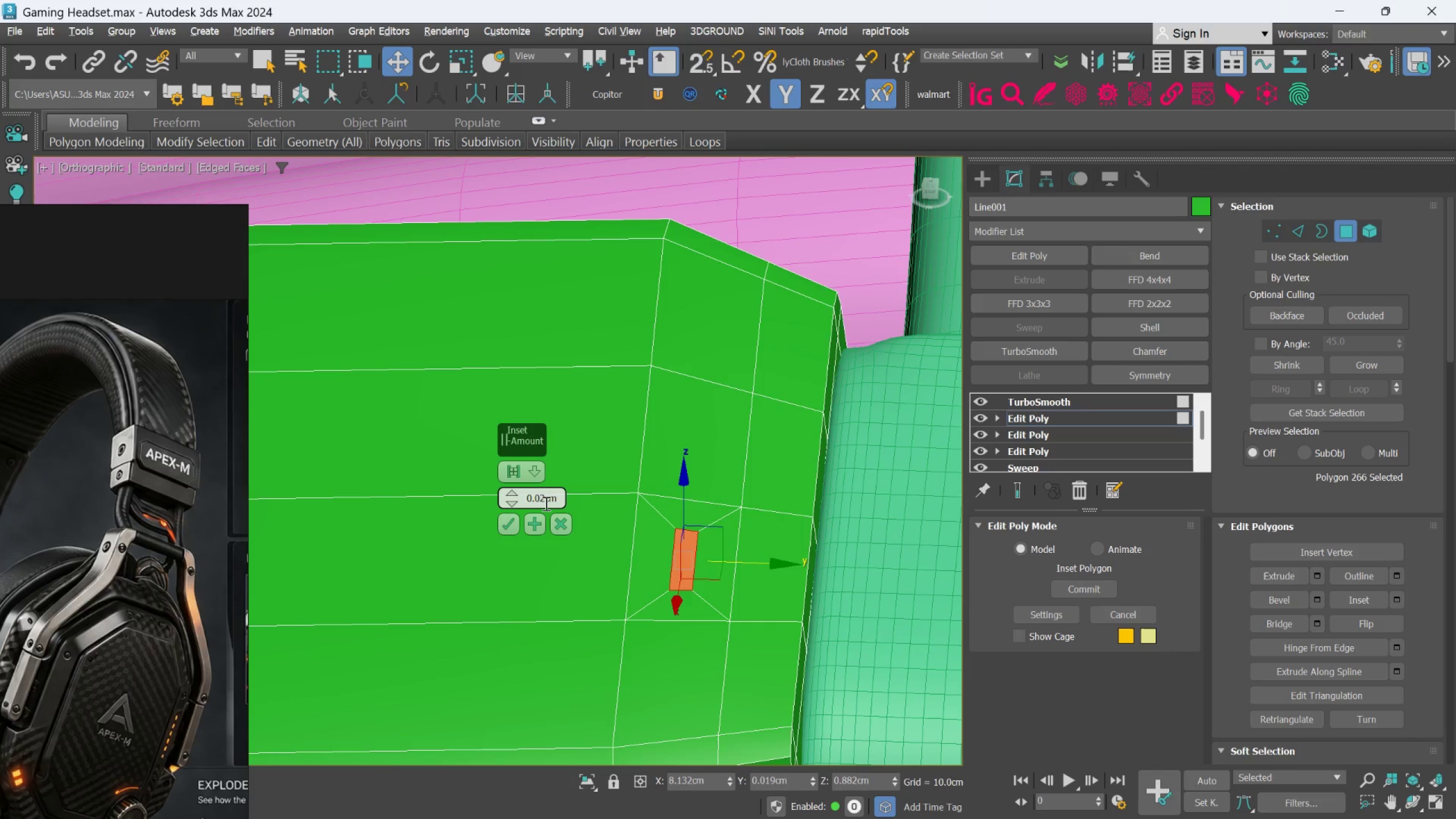 
left_click([544, 499])
 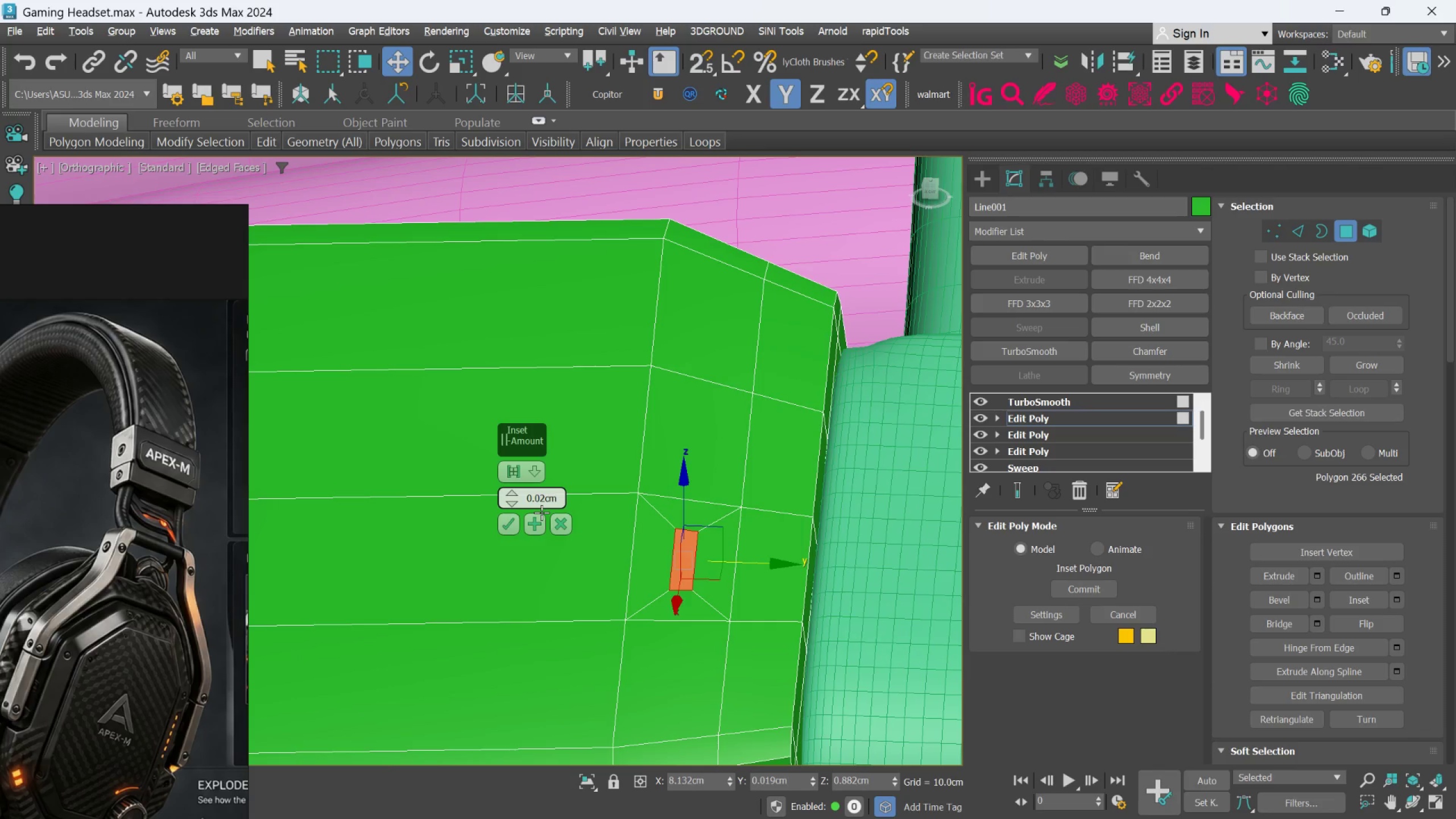 
key(Backspace)
type(04)
 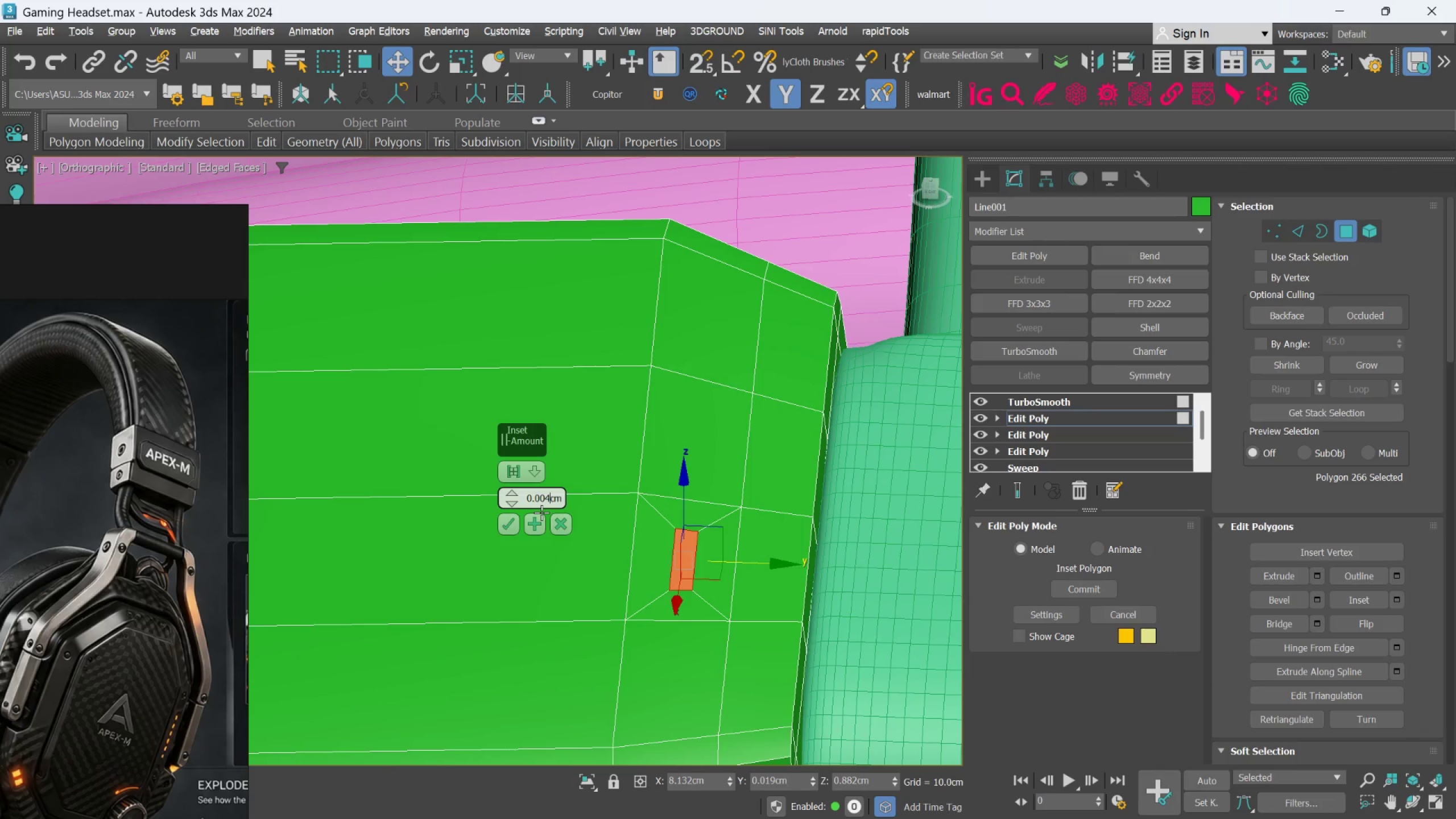 
key(Enter)
 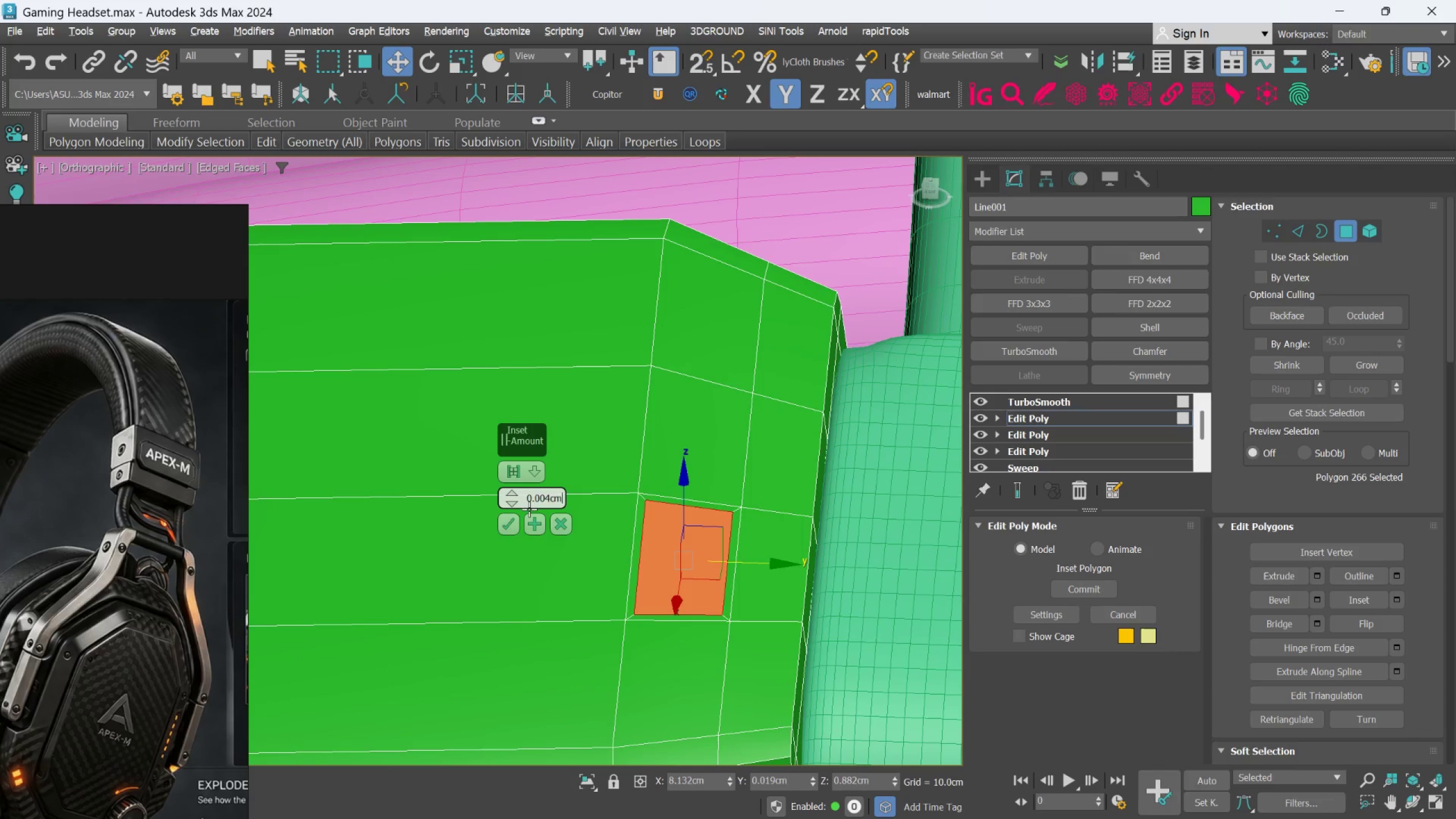 
left_click([502, 530])
 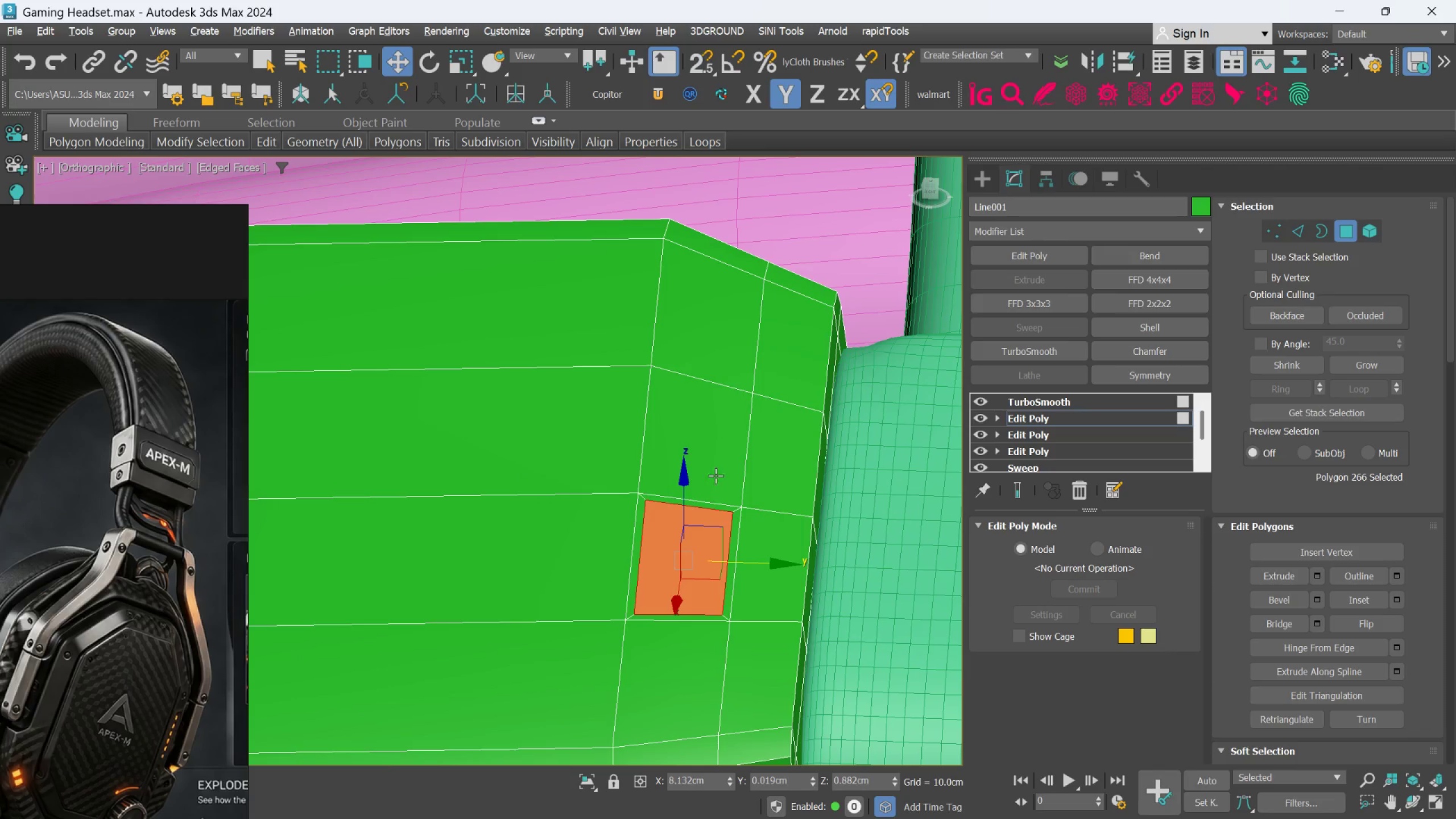 
left_click([713, 467])
 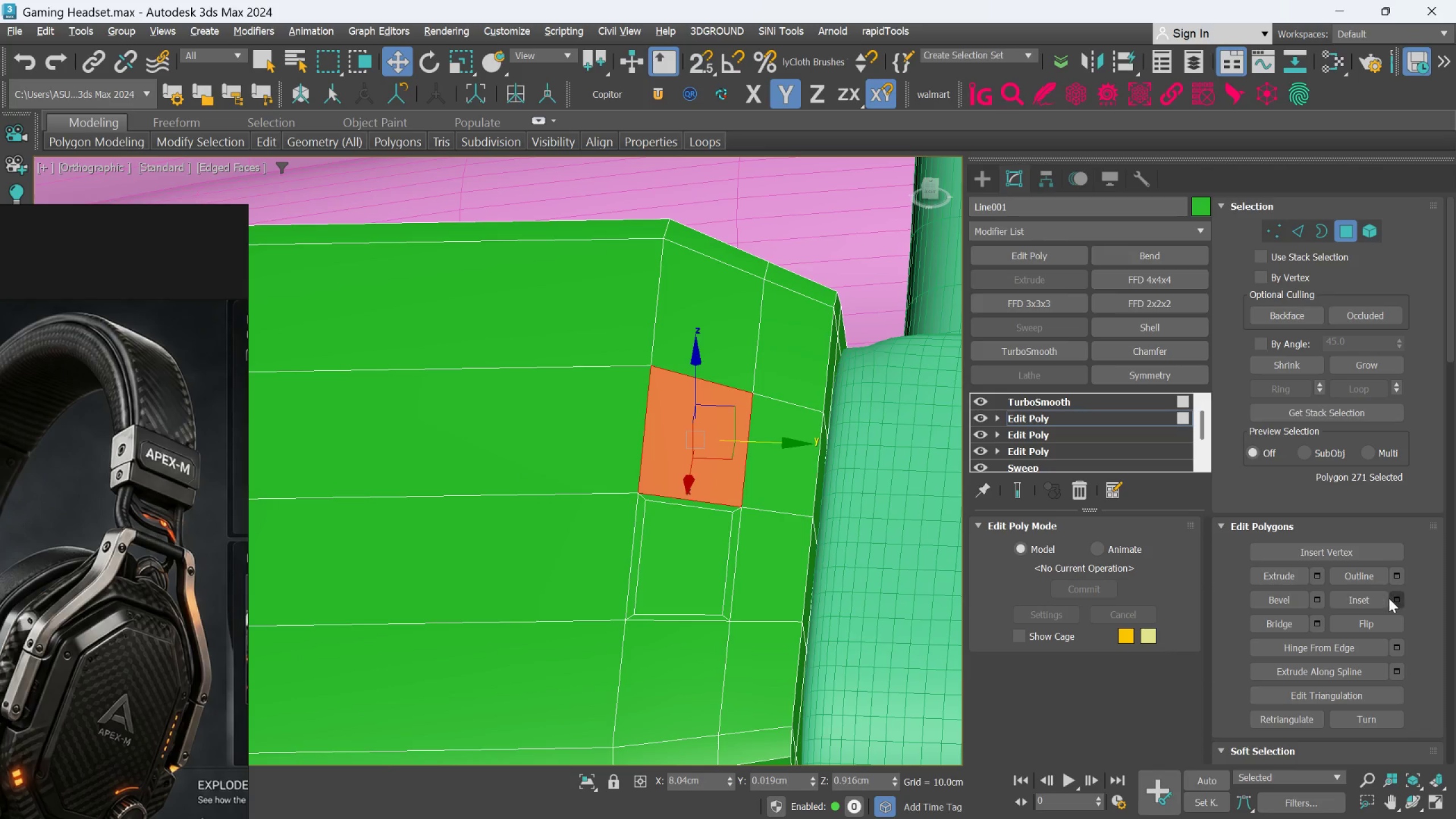 
left_click([1396, 599])
 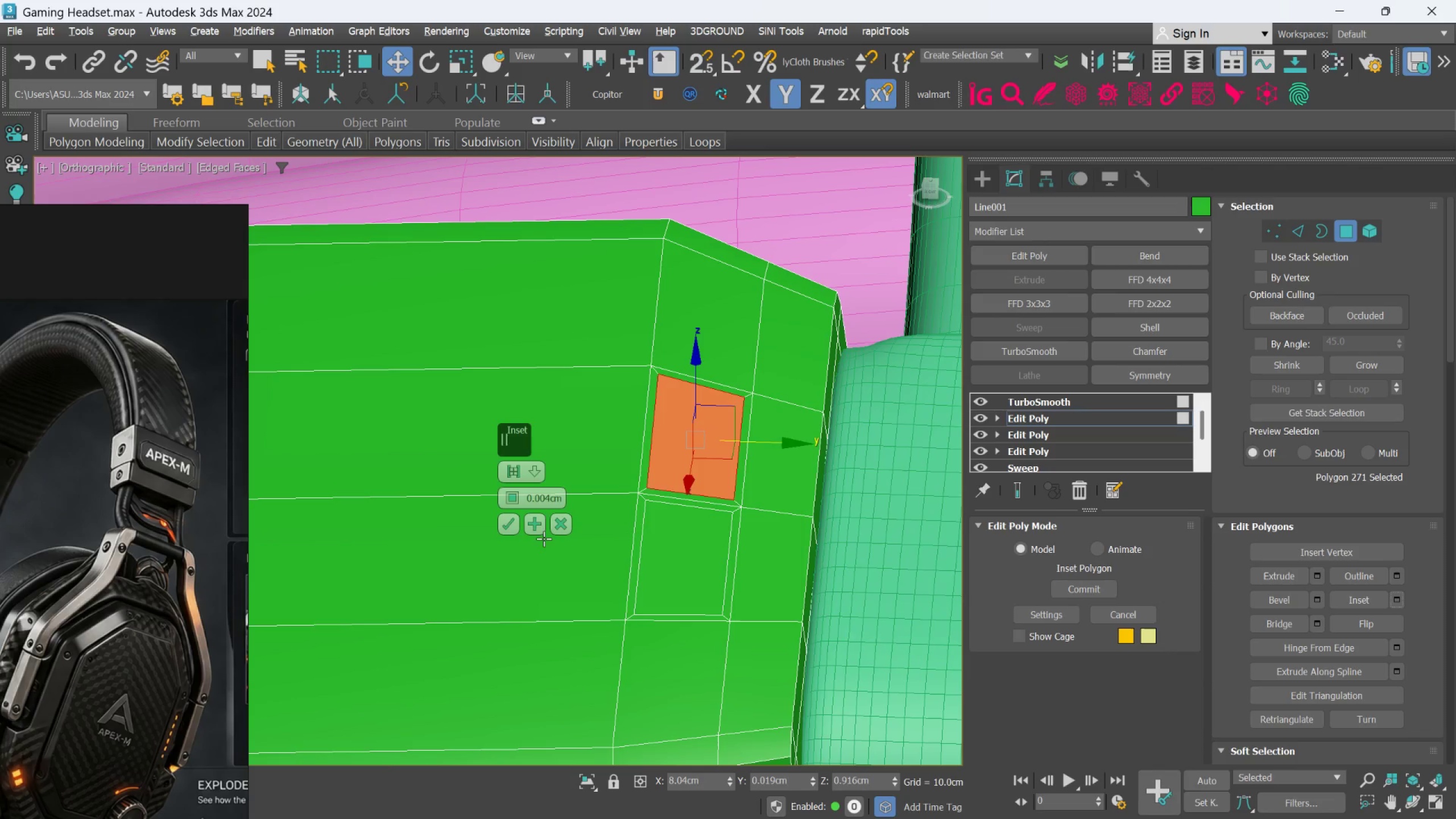 
left_click([507, 523])
 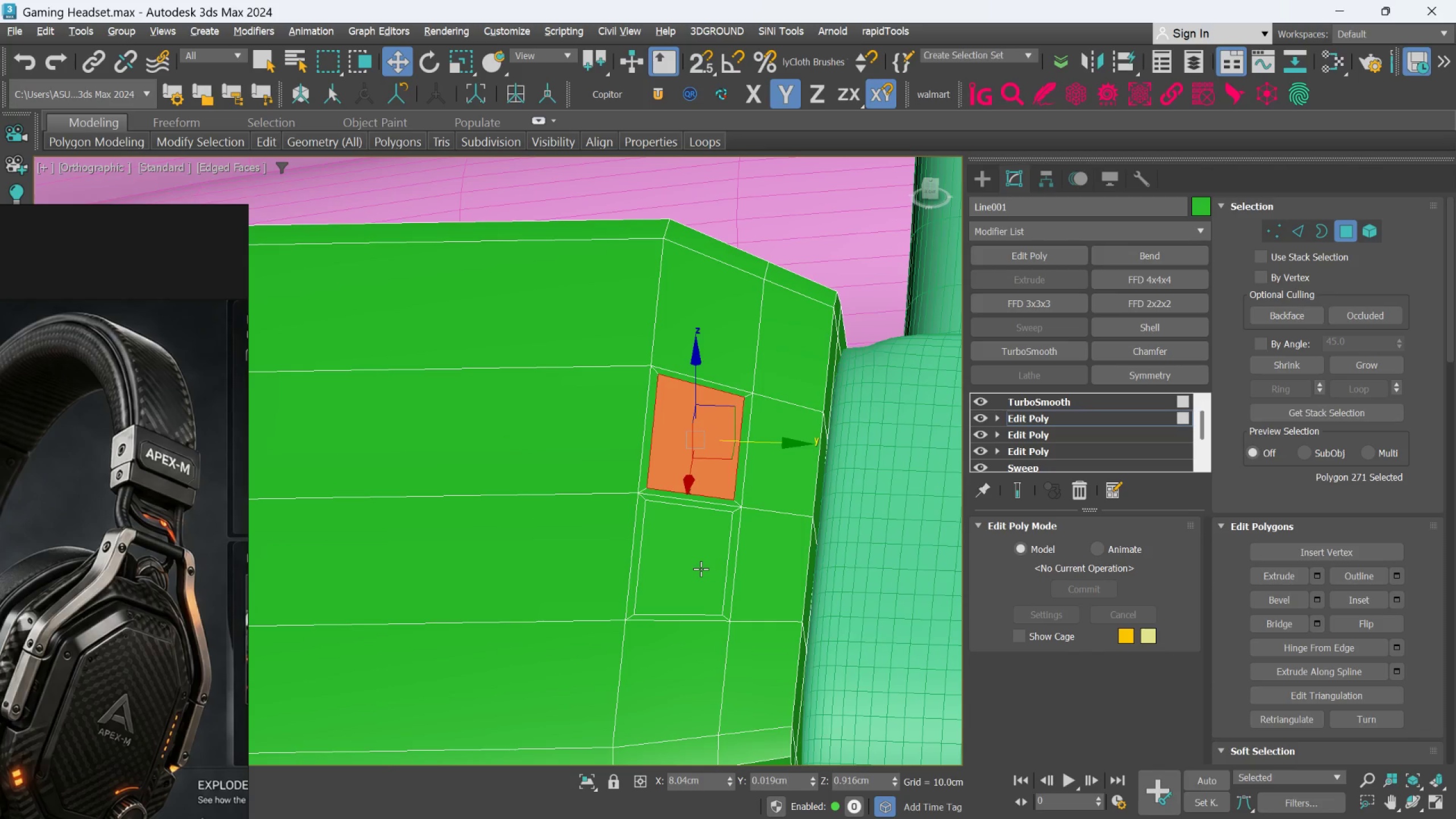 
wait(5.53)
 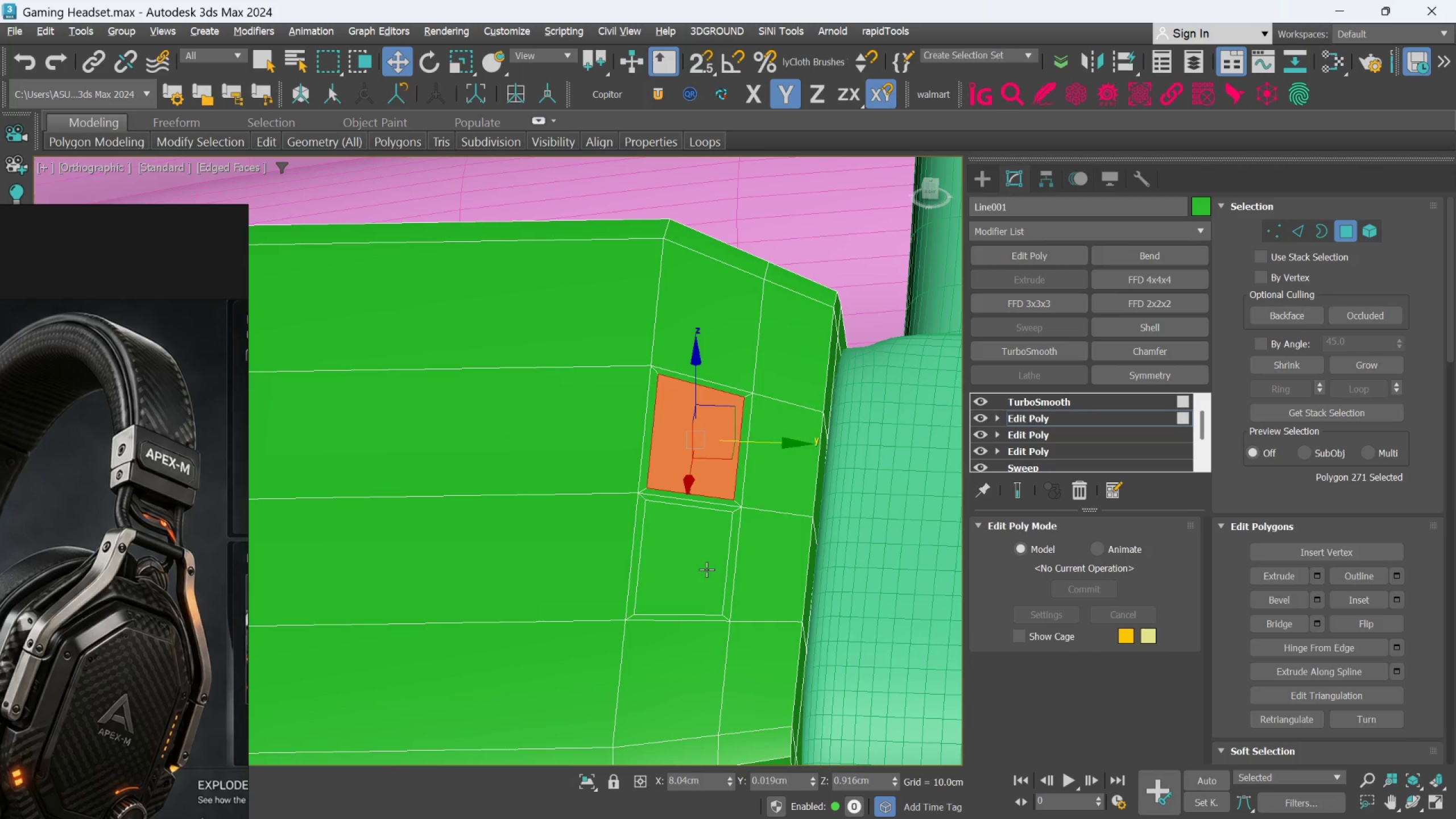 
mouse_move([876, 57])
 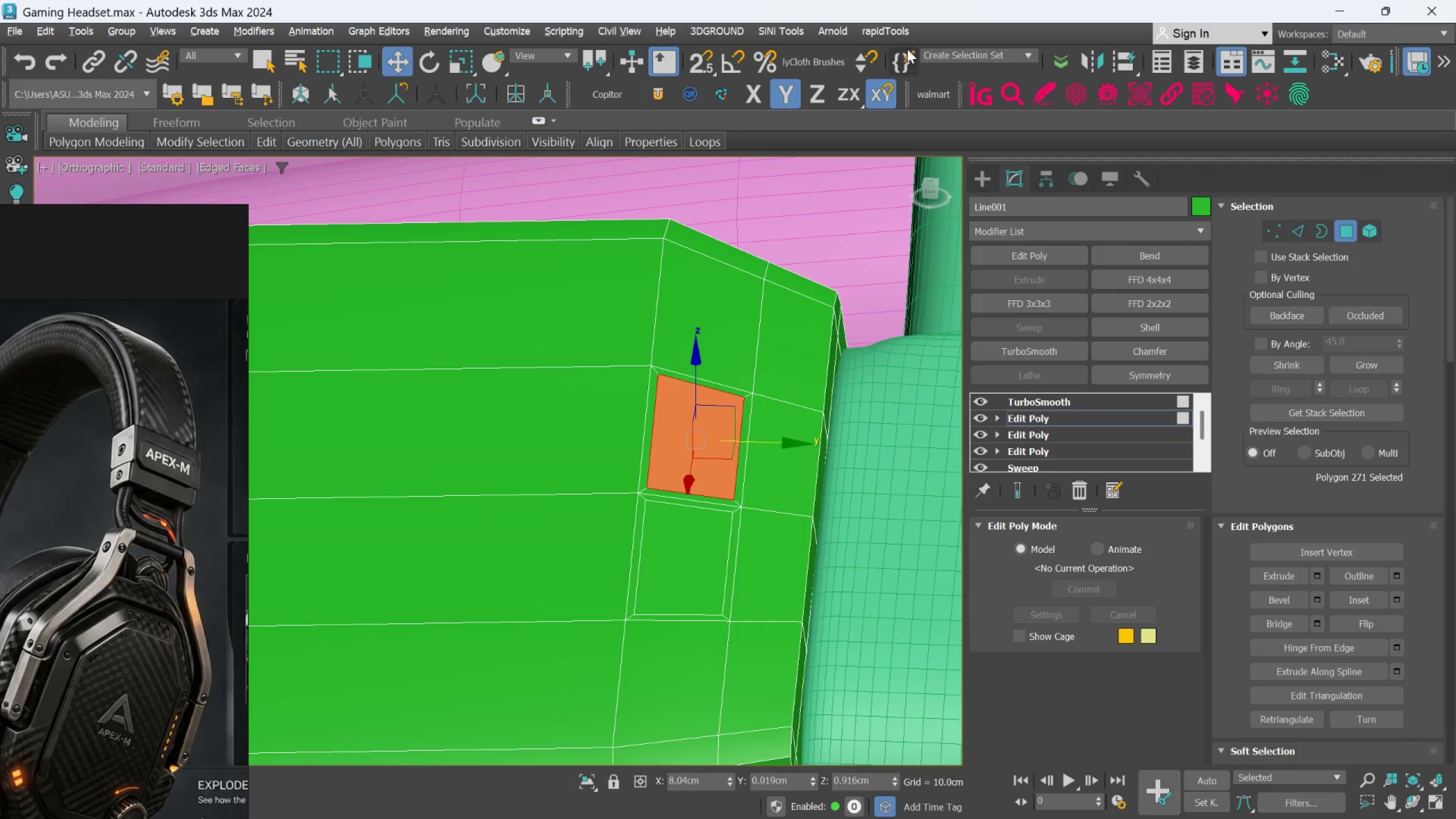 
left_click([901, 32])
 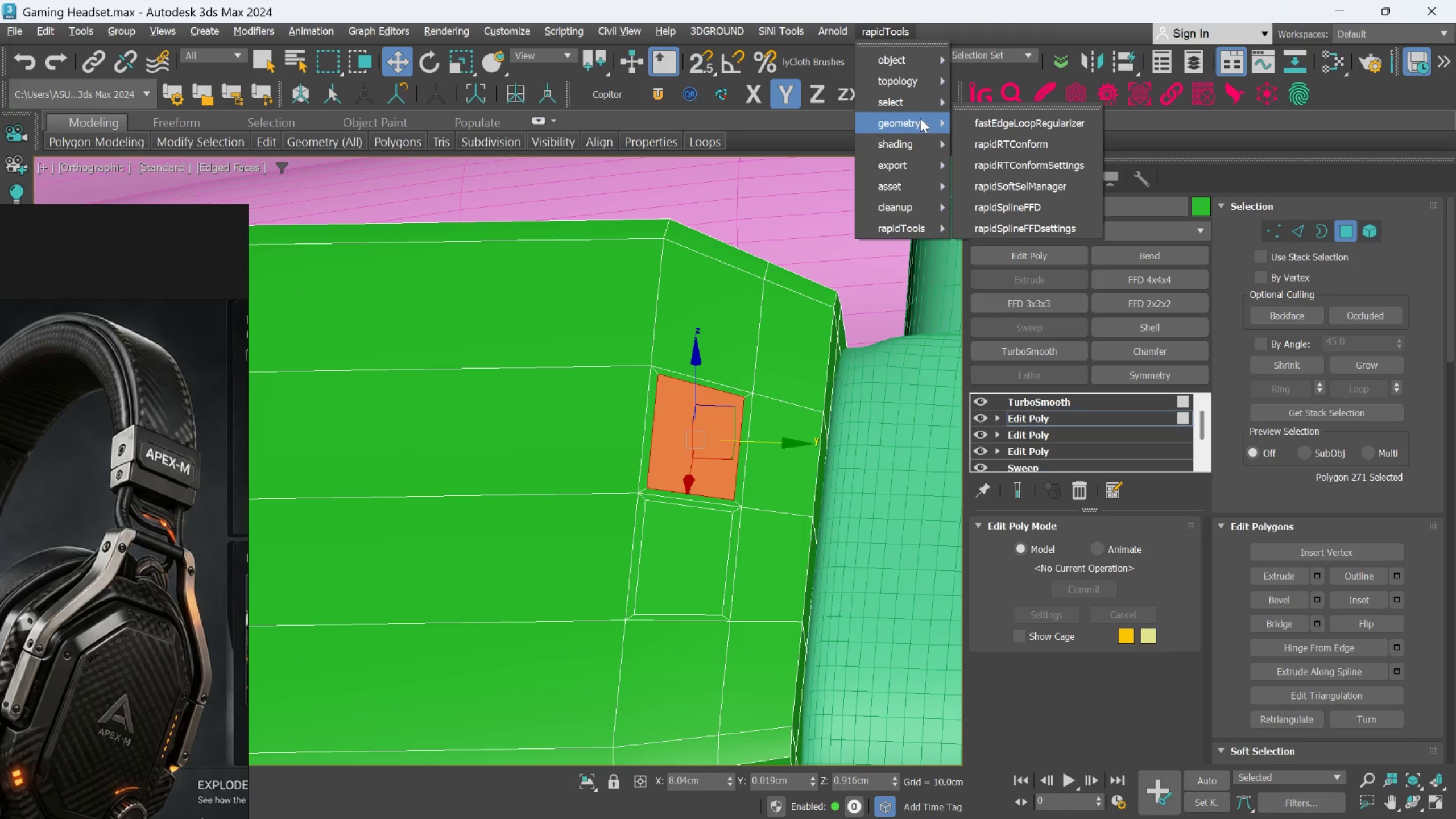 
left_click([996, 119])
 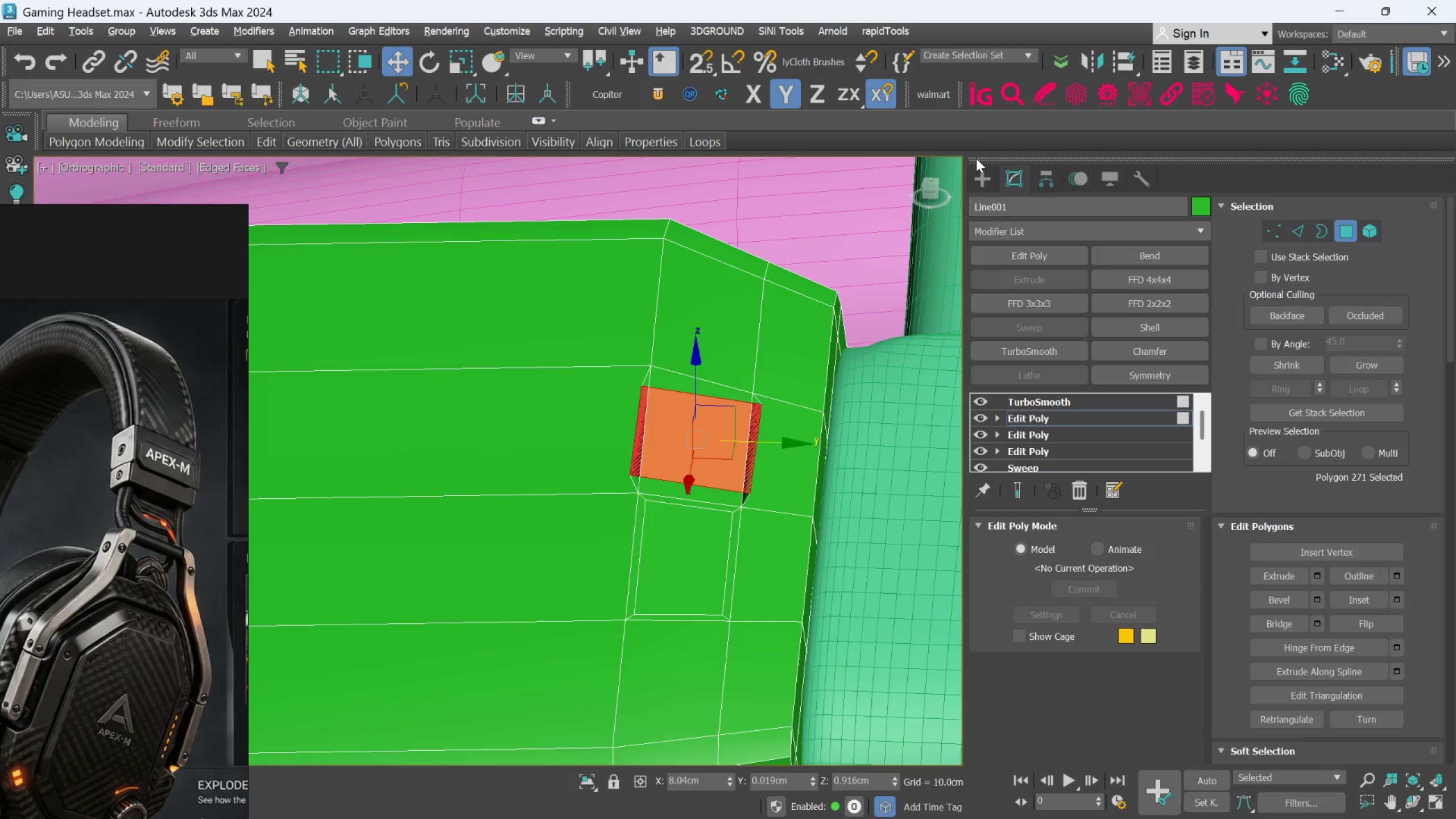 
key(Control+Z)
 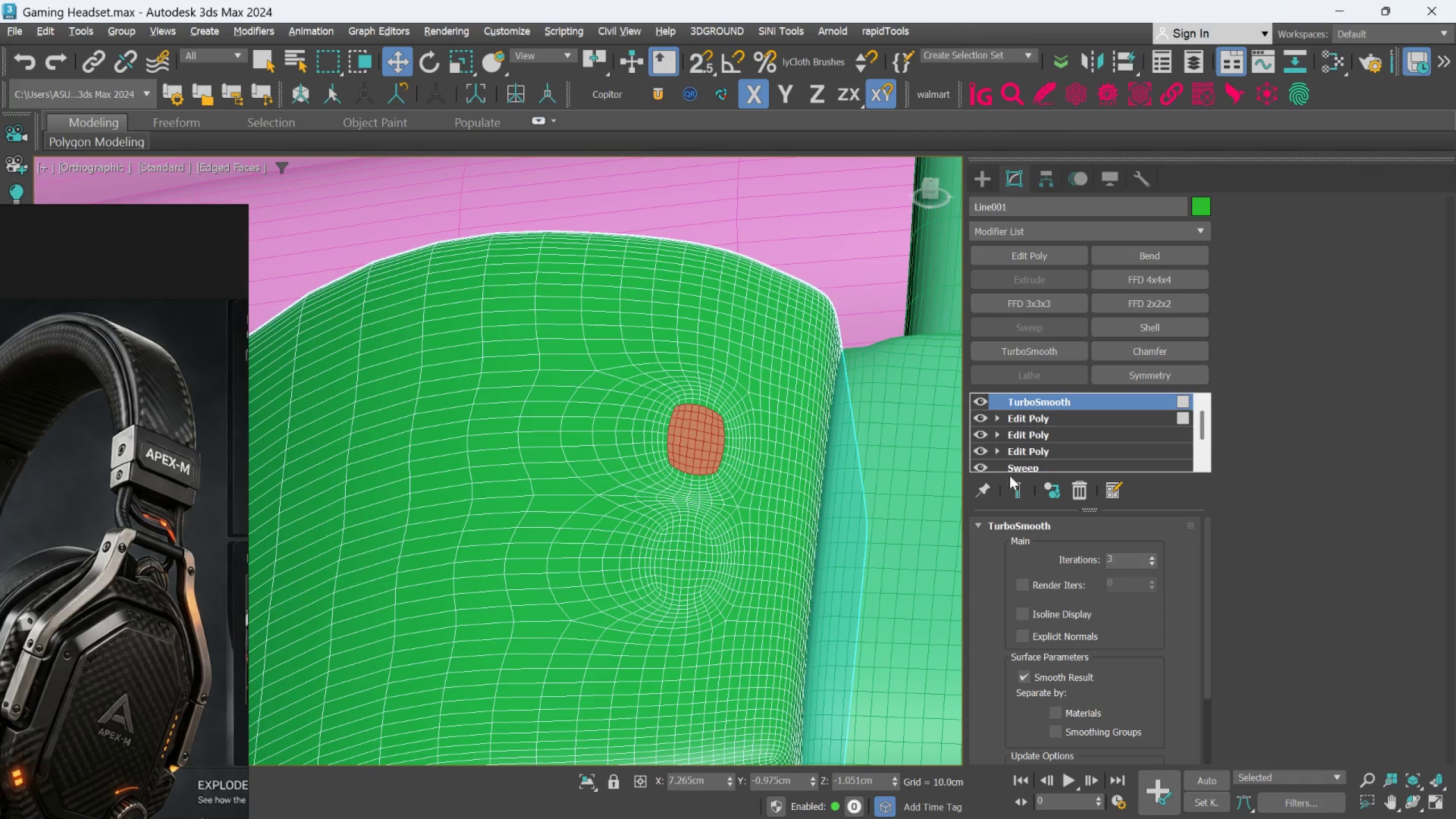 
left_click([1019, 495])
 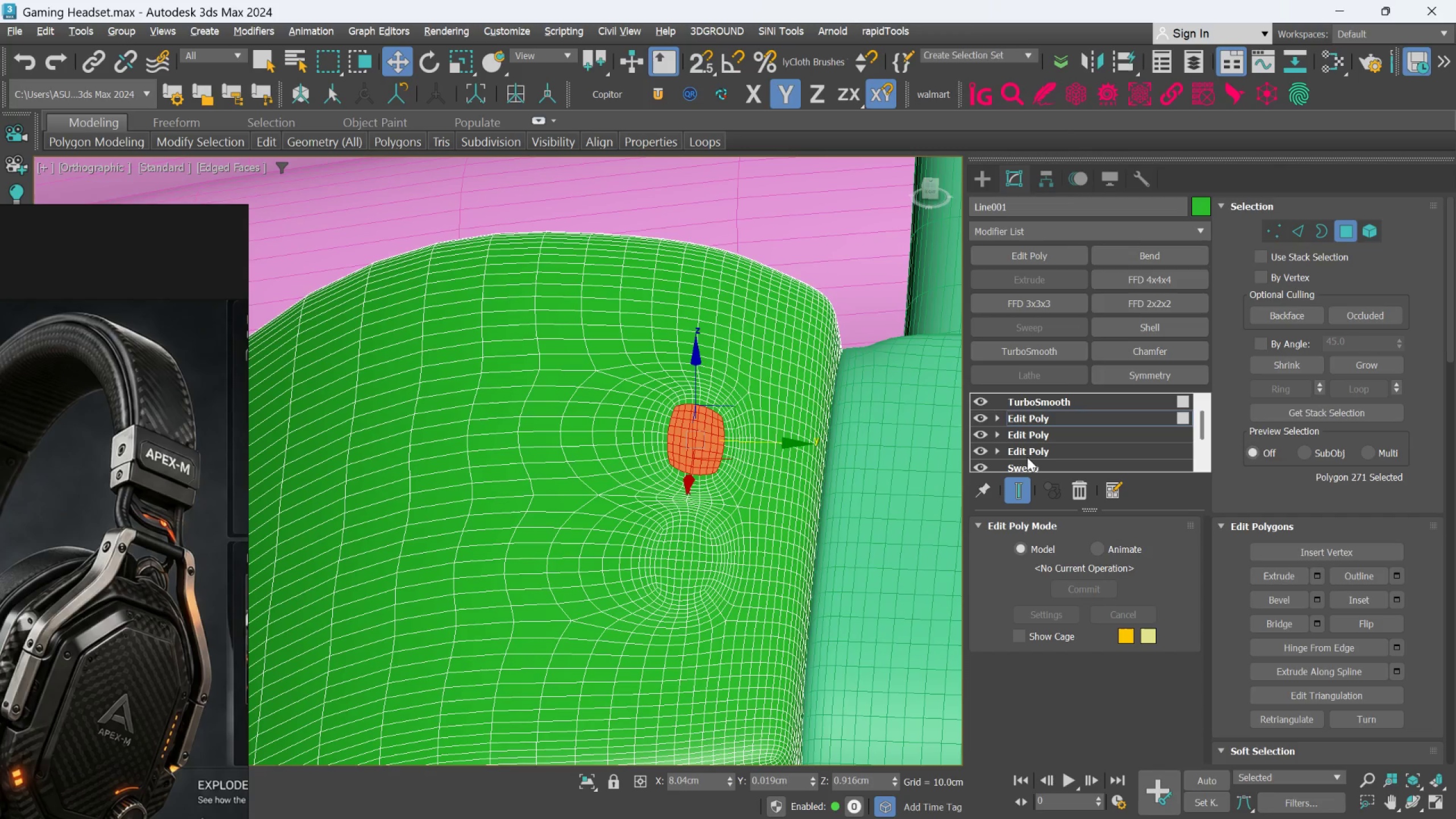 
left_click([1022, 483])
 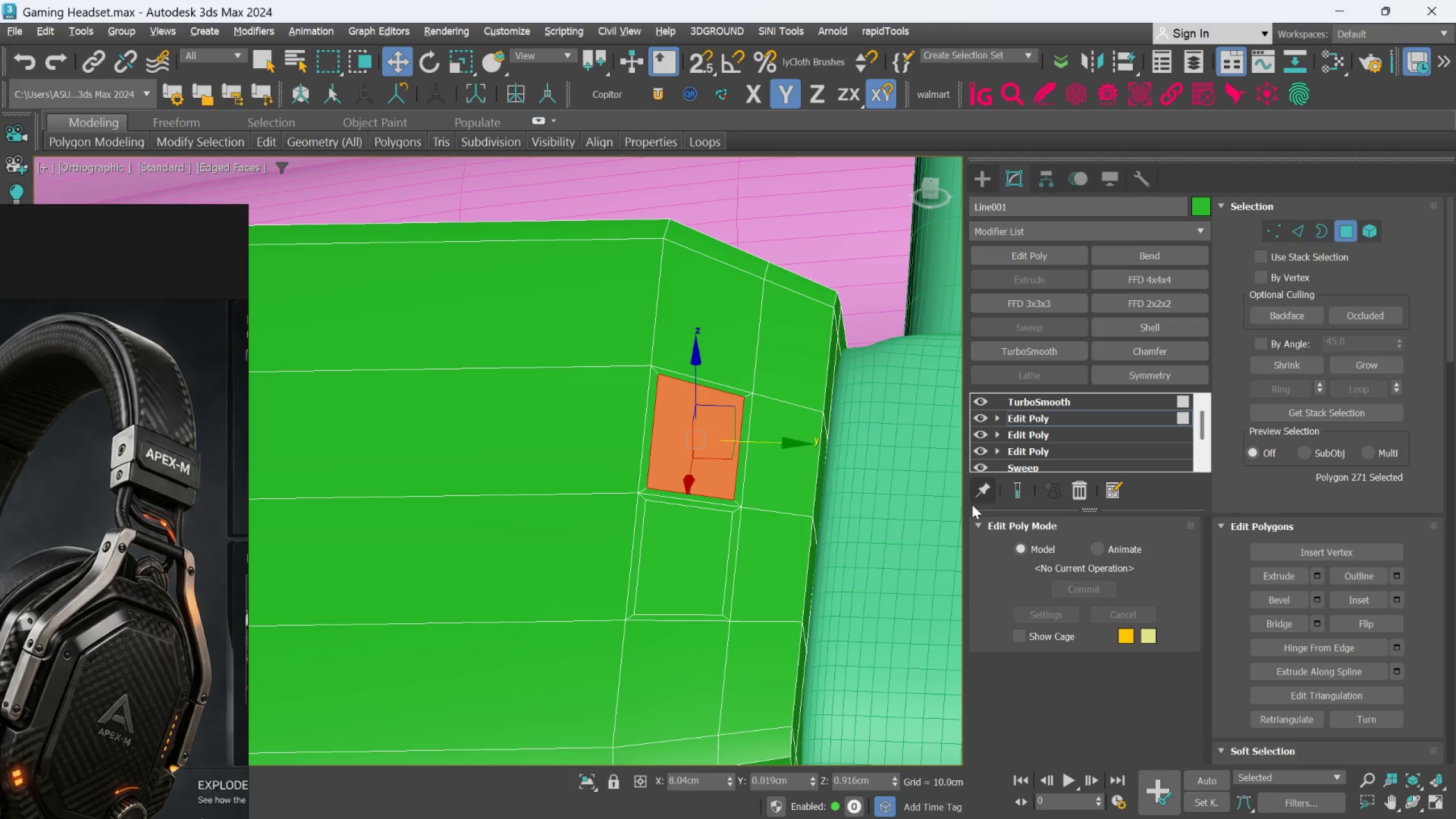 
hold_key(key=ControlLeft, duration=0.86)
left_click([702, 560])
 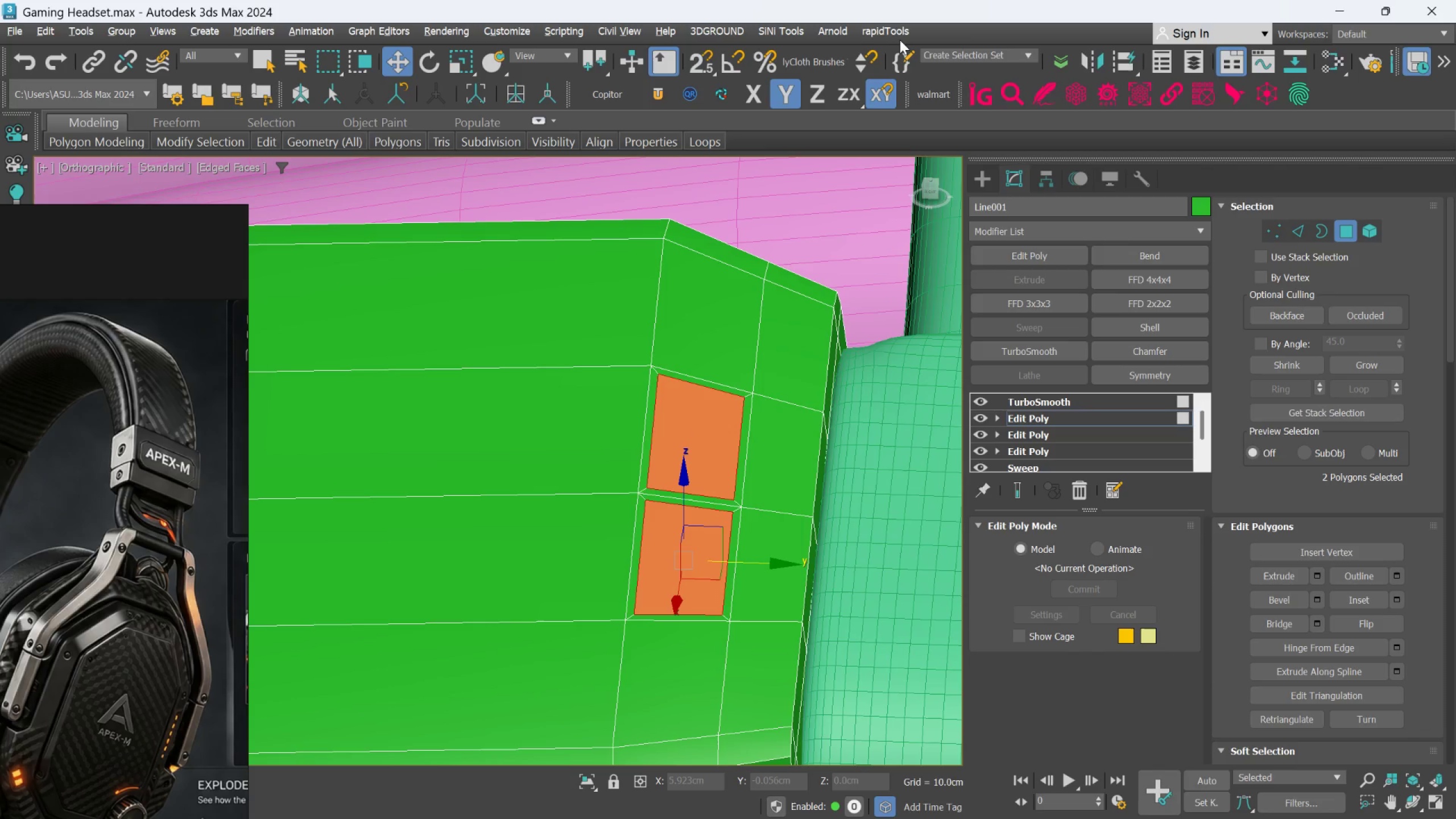 
left_click([894, 32])
 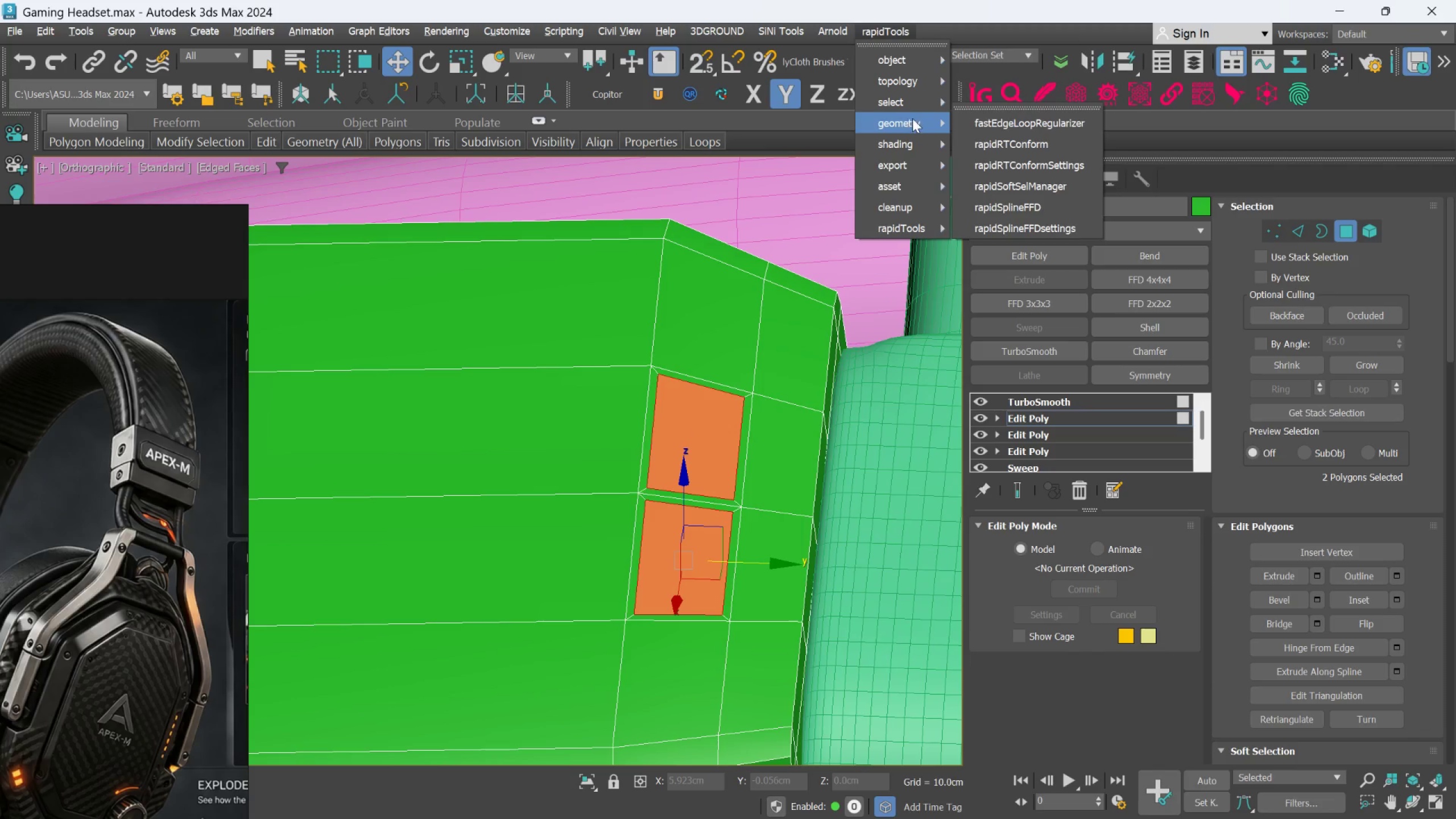 
left_click([994, 118])
 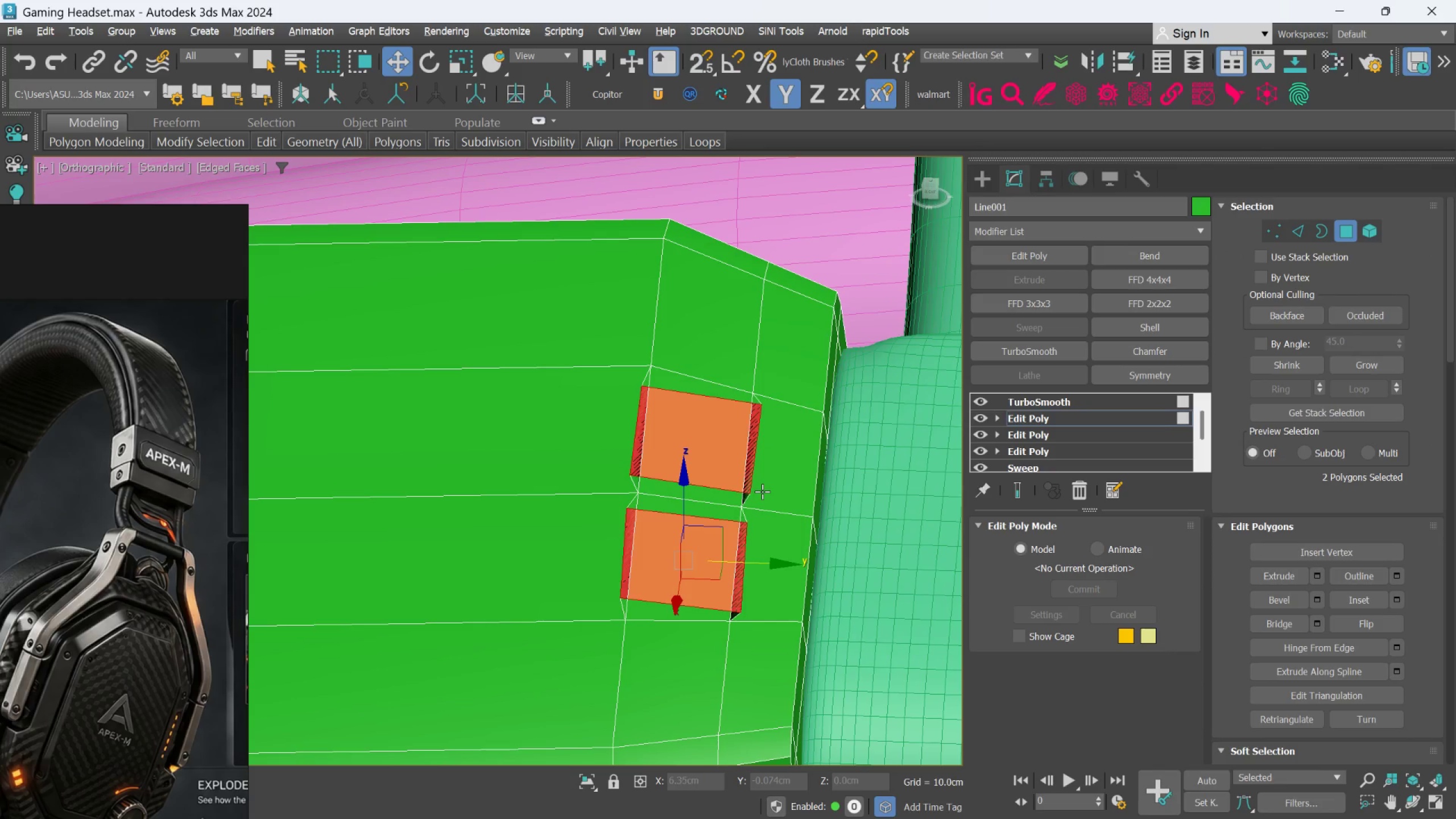 
key(R)
 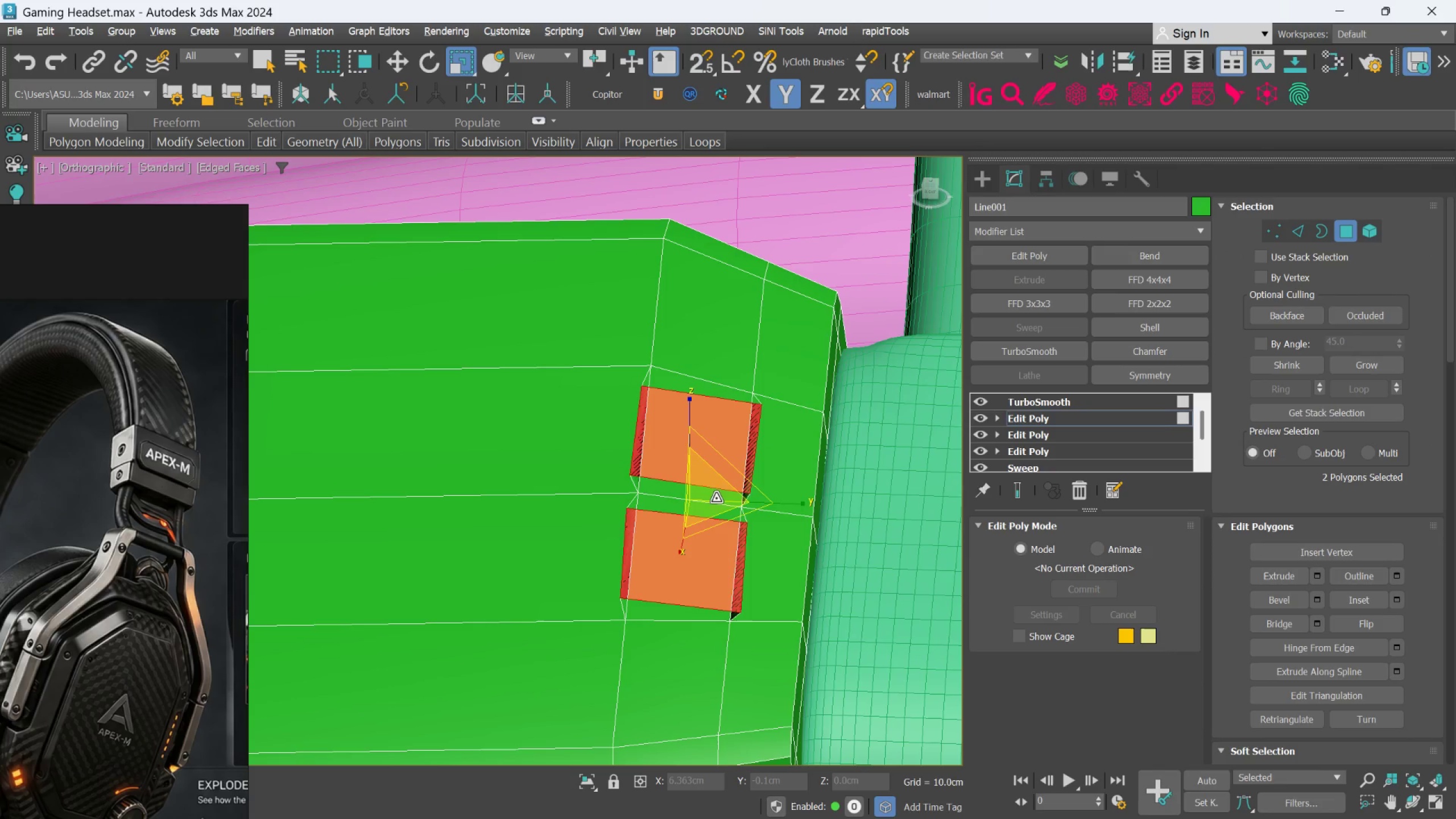 
left_click_drag(start_coordinate=[714, 497], to_coordinate=[716, 520])
 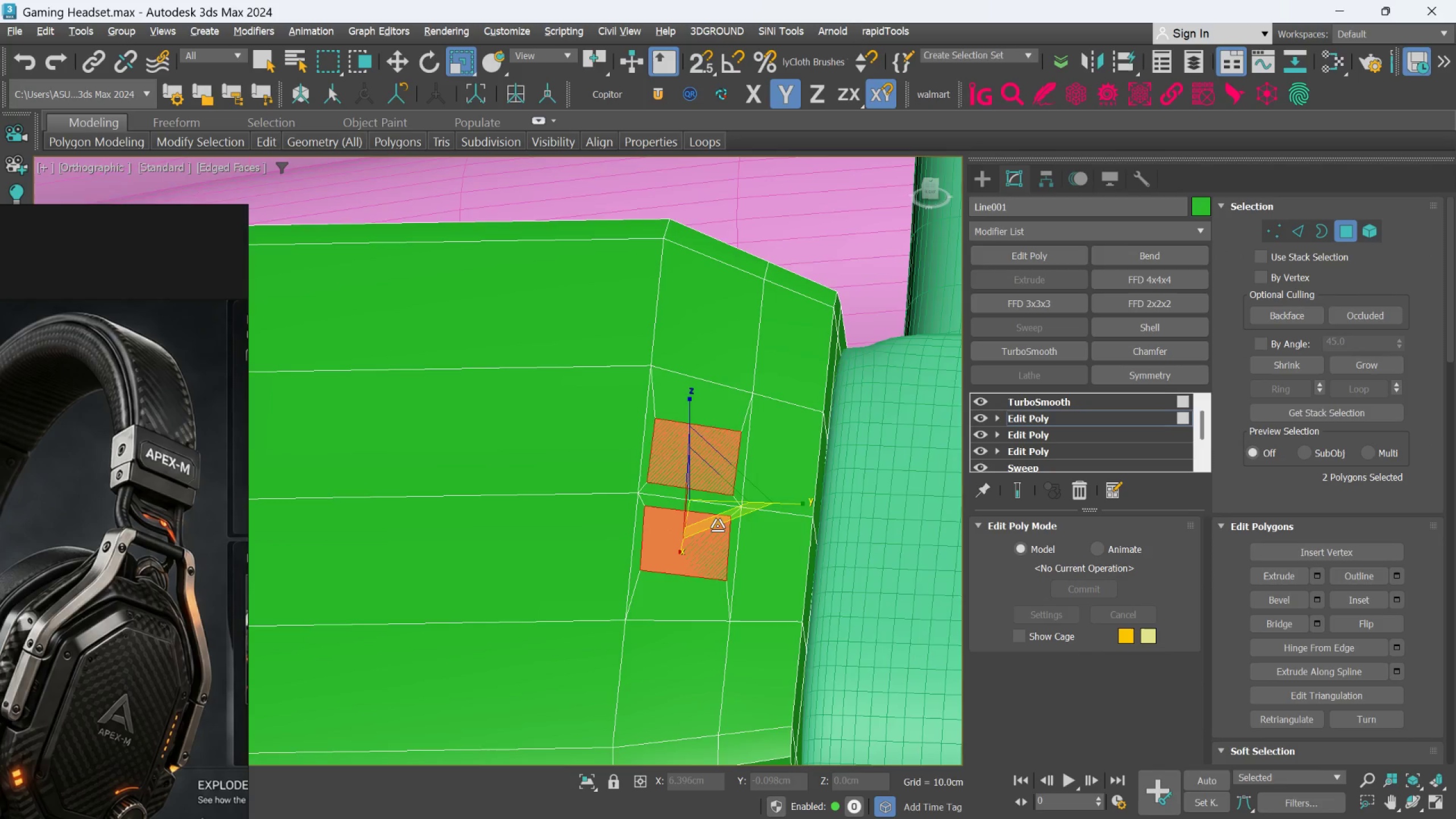 
hold_key(key=AltLeft, duration=1.5)
 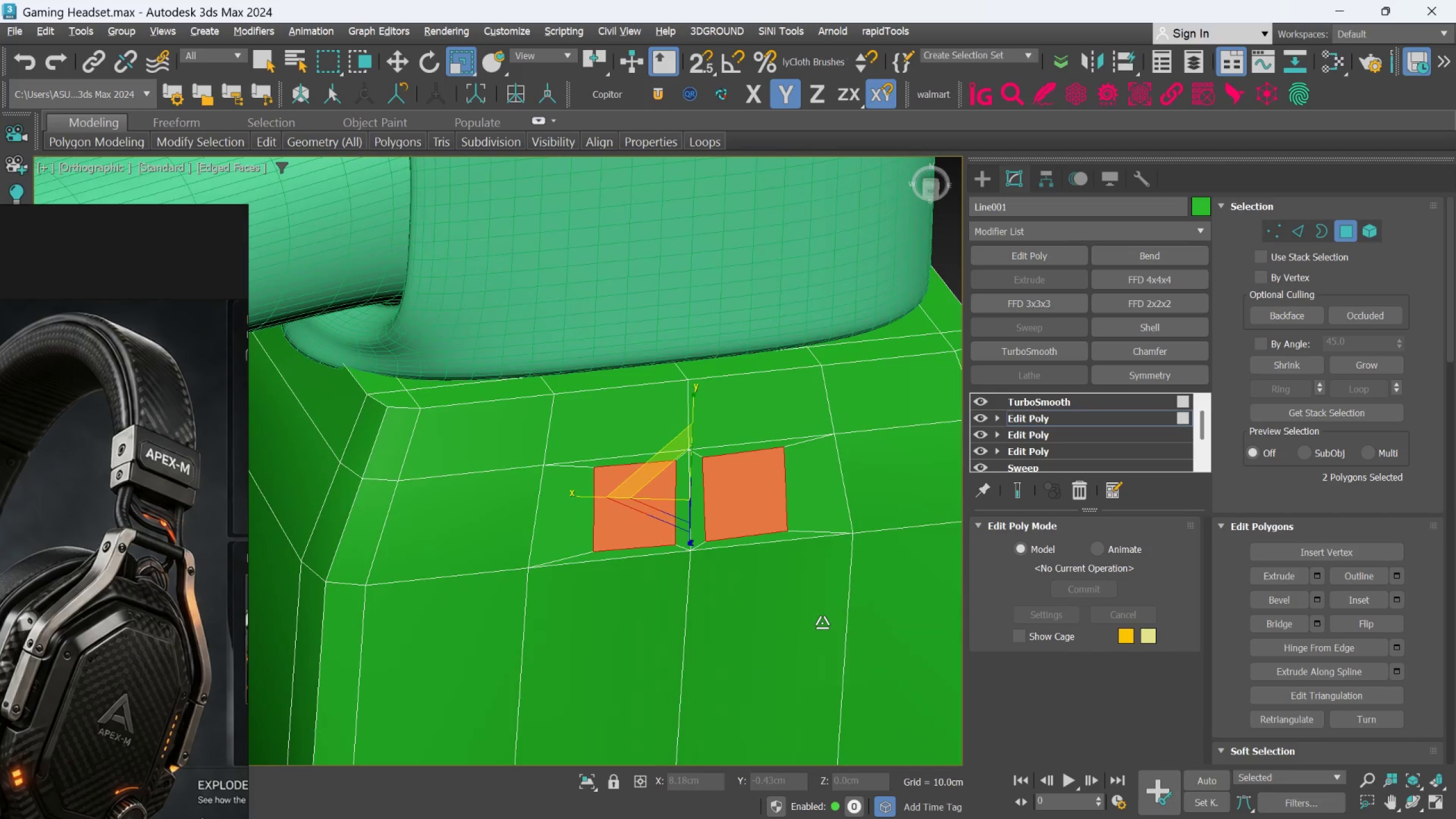 
hold_key(key=AltLeft, duration=0.66)
 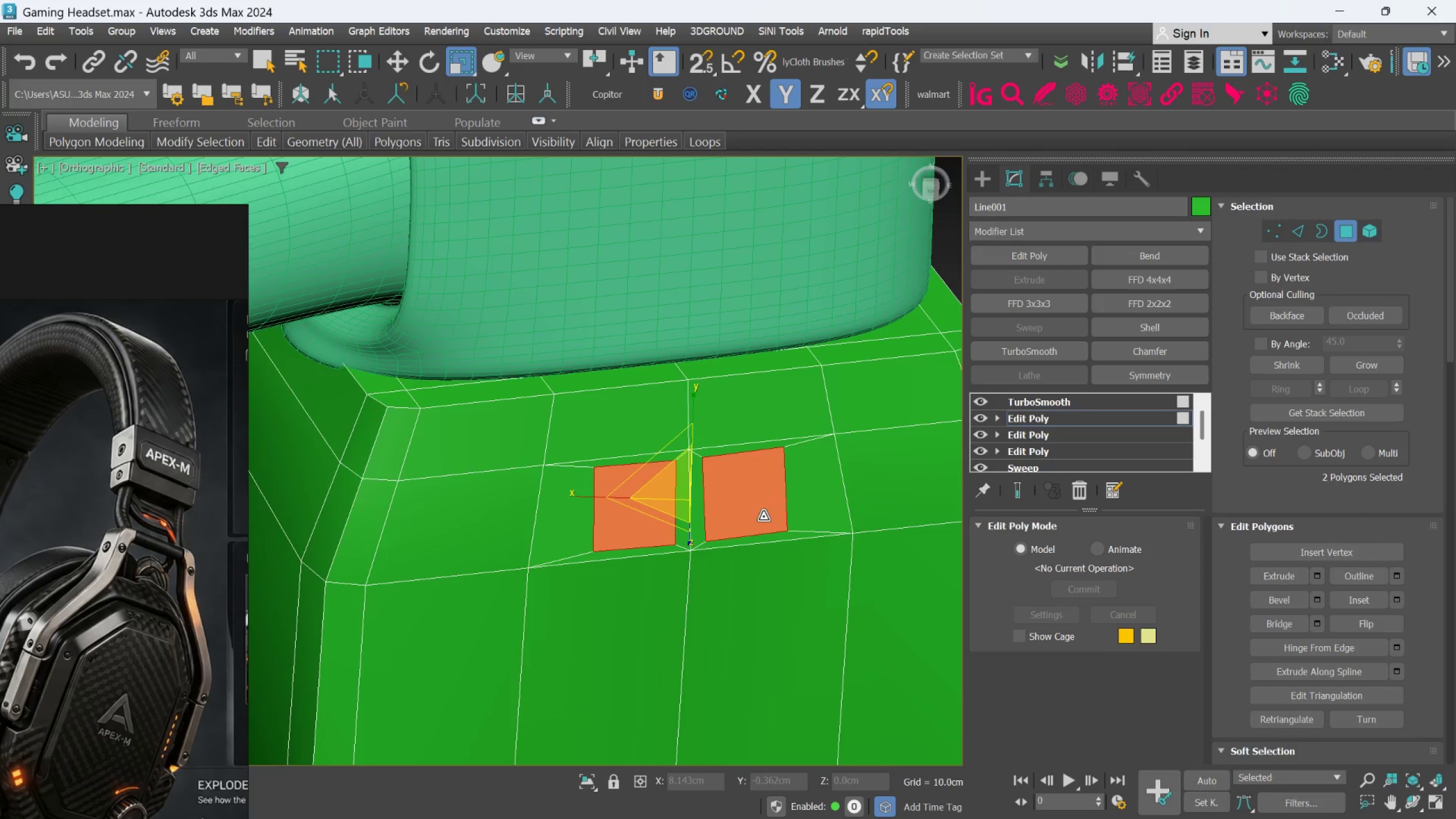 
hold_key(key=AltLeft, duration=0.81)
 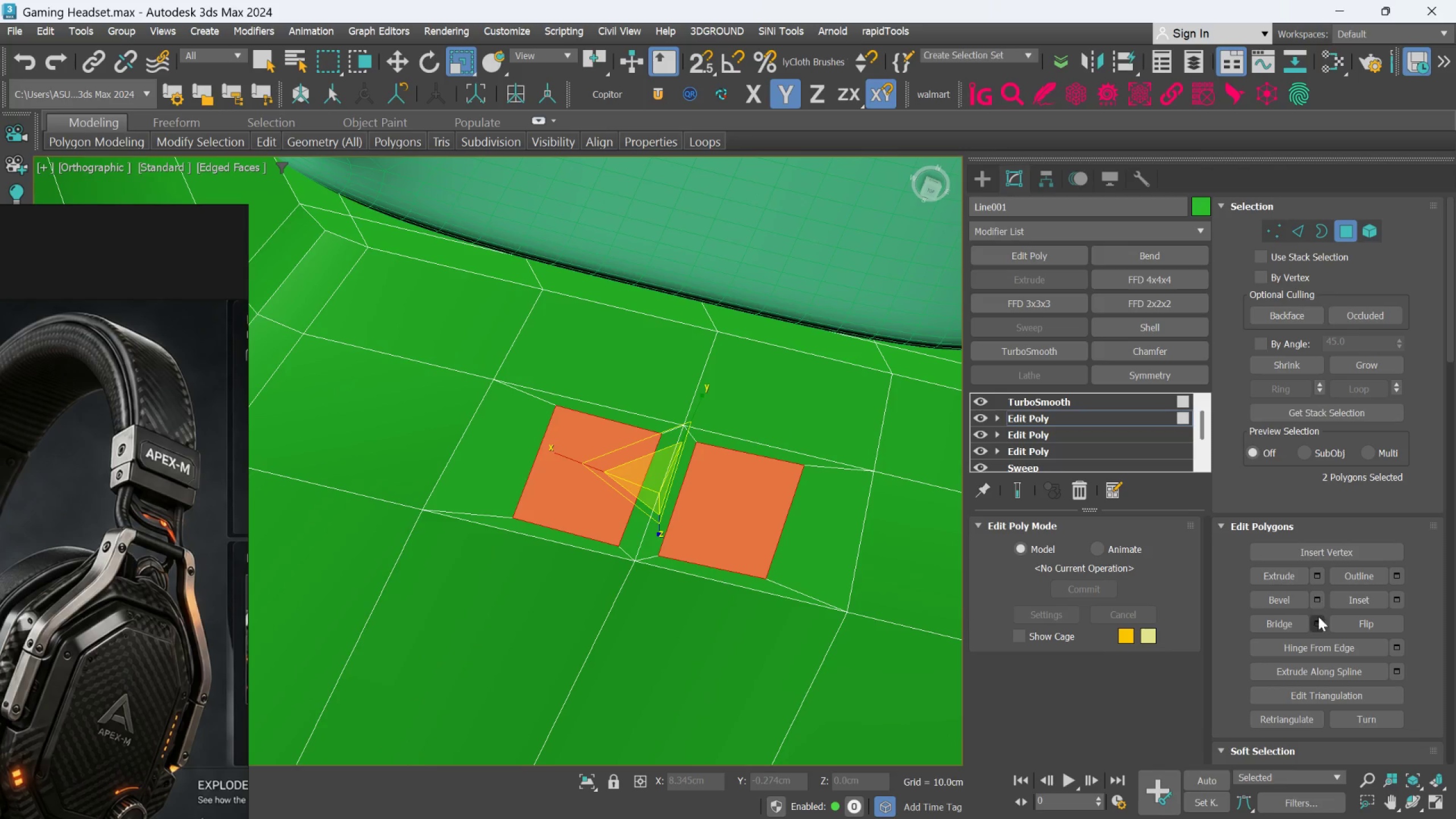 
scroll: coordinate [763, 516], scroll_direction: up, amount: 1.0
 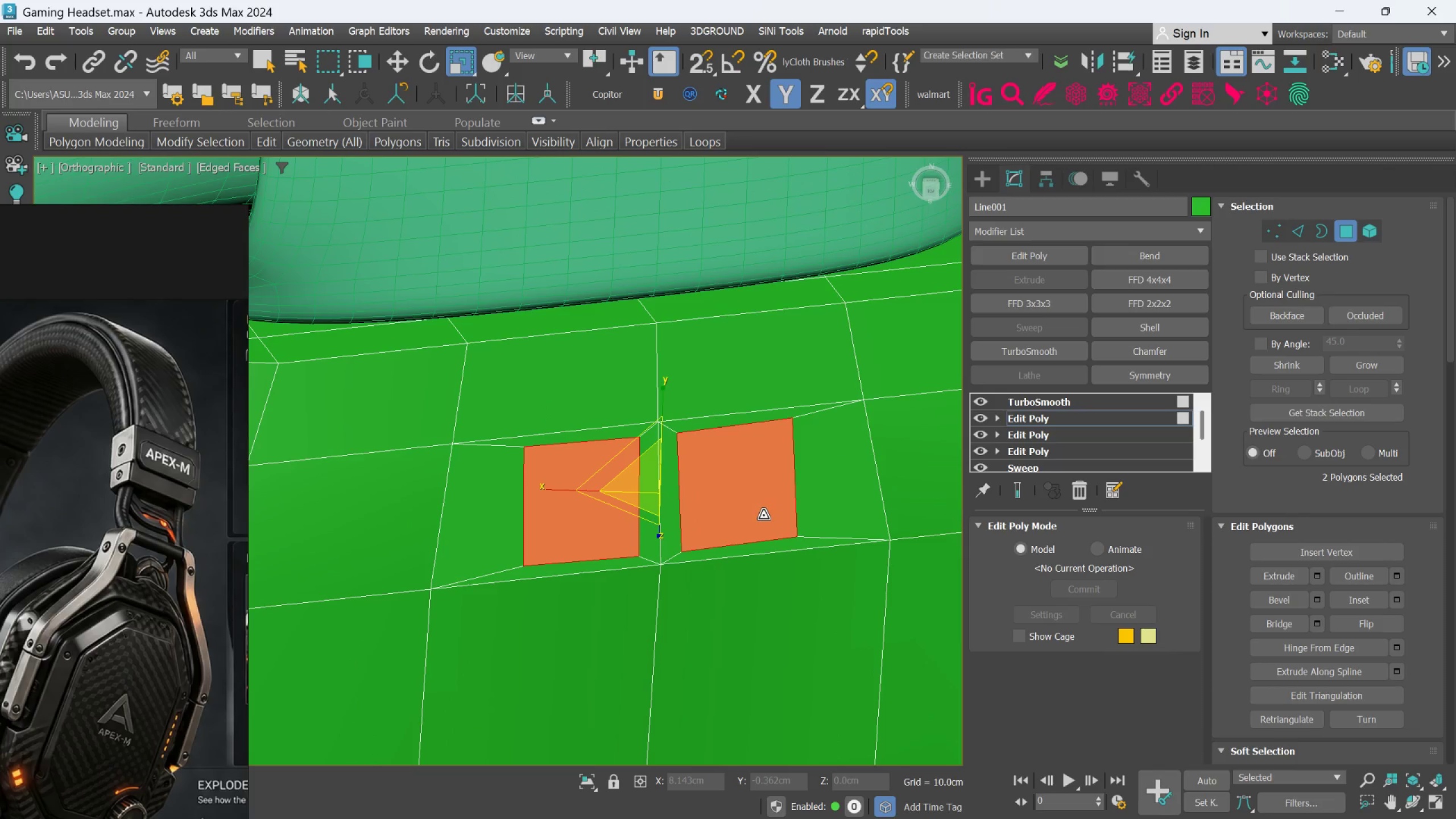 
scroll: coordinate [1309, 671], scroll_direction: down, amount: 48.0
 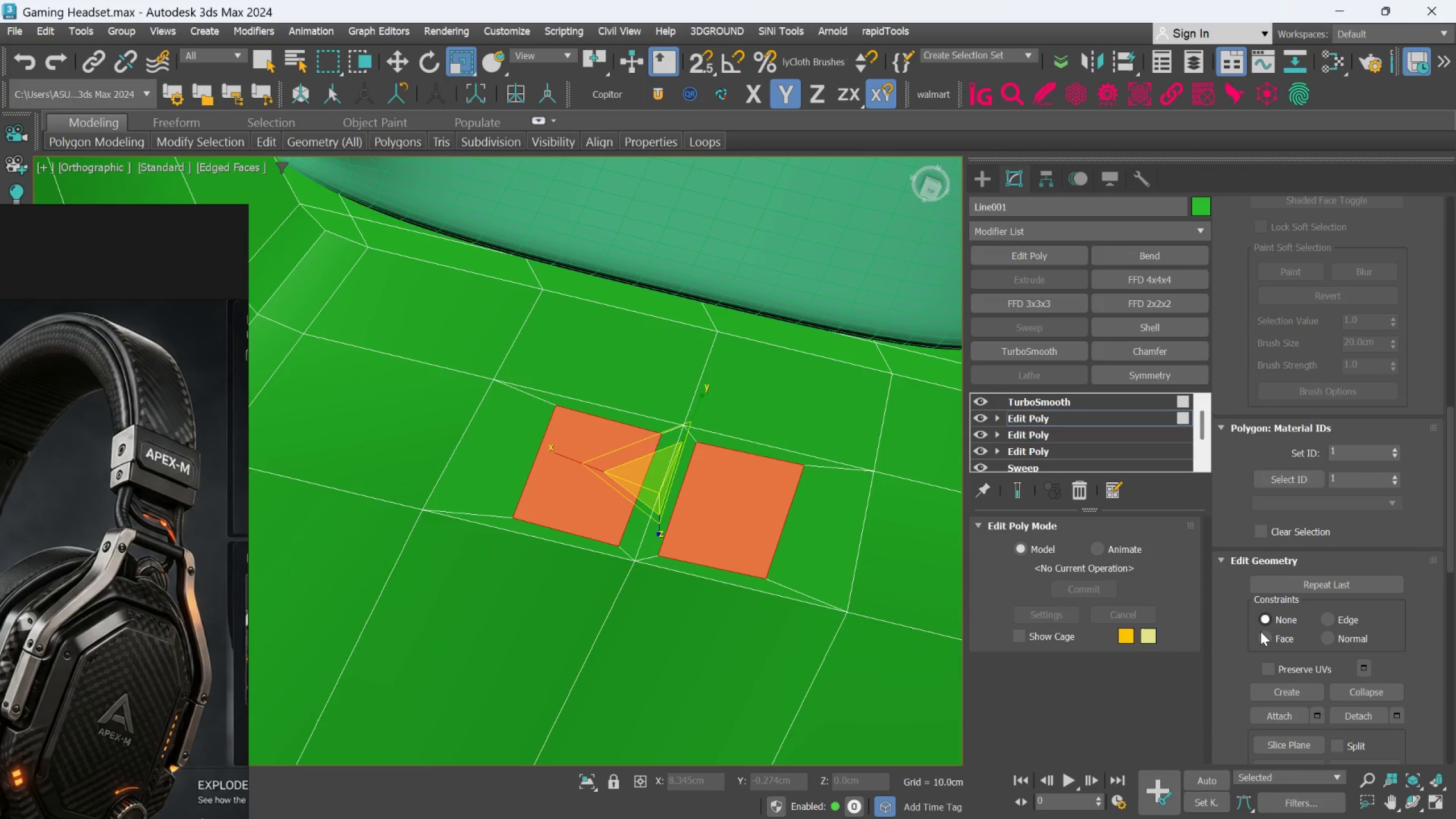 
left_click([1260, 635])
 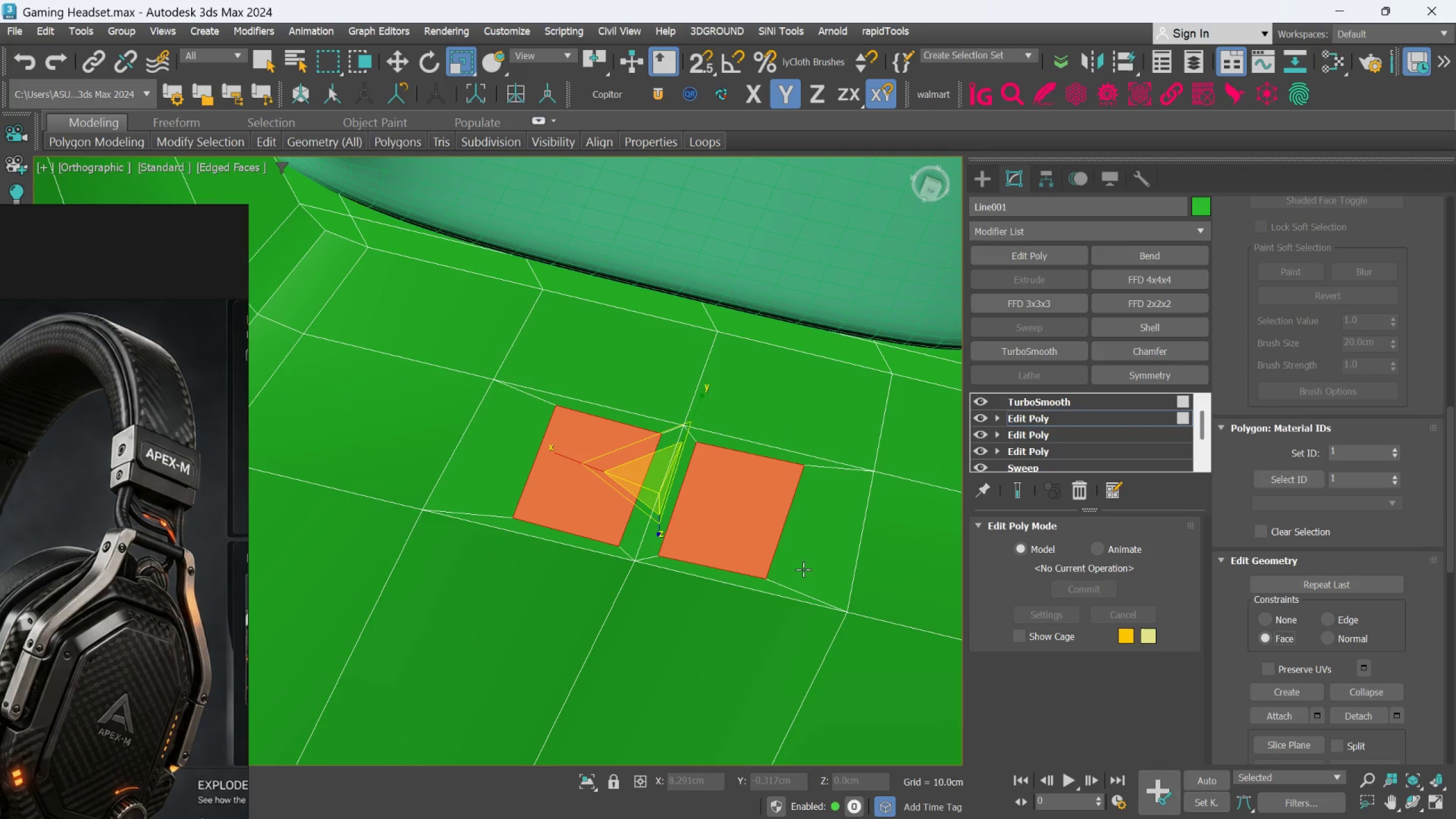 
left_click([751, 530])
 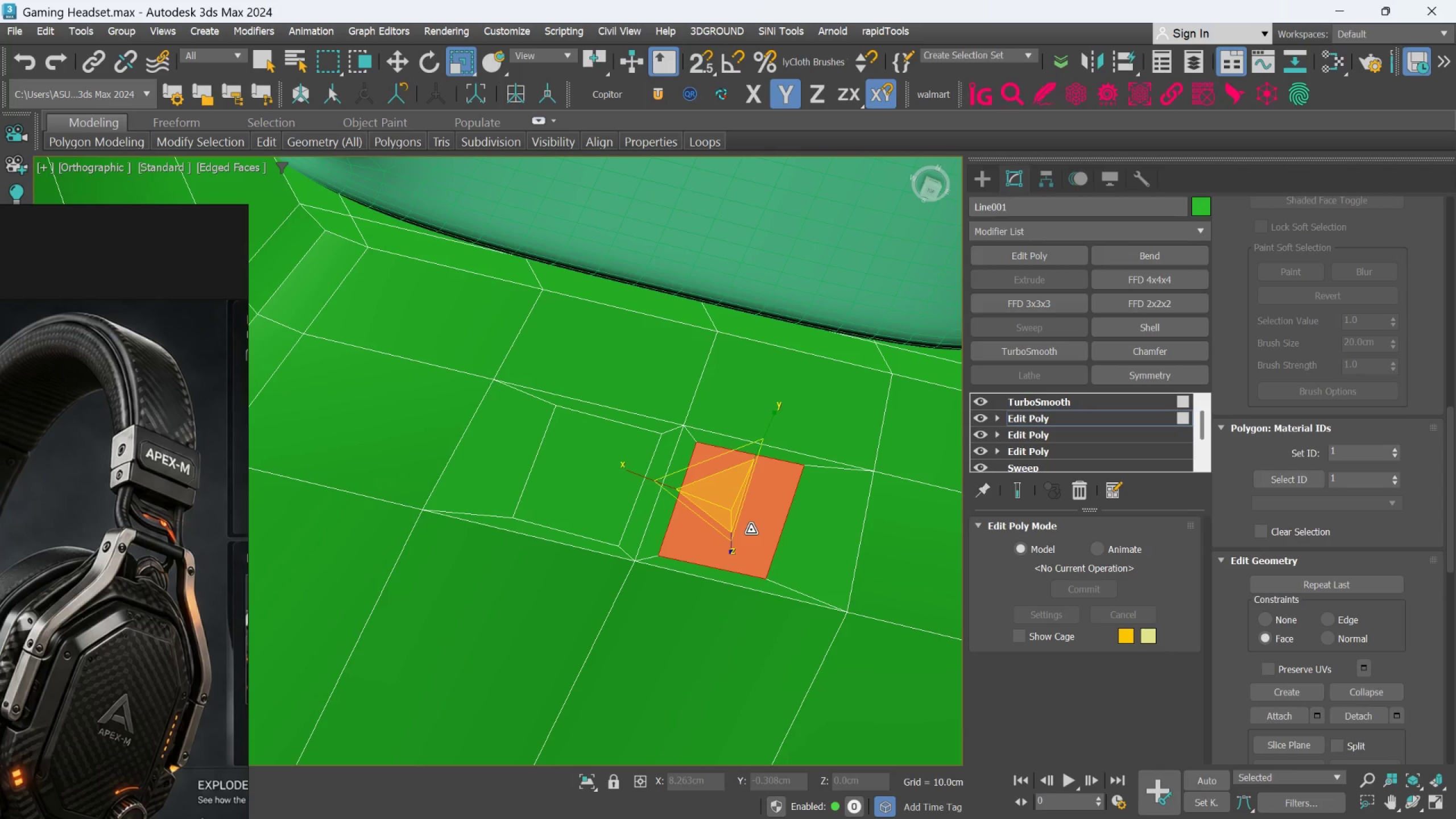 
key(W)
 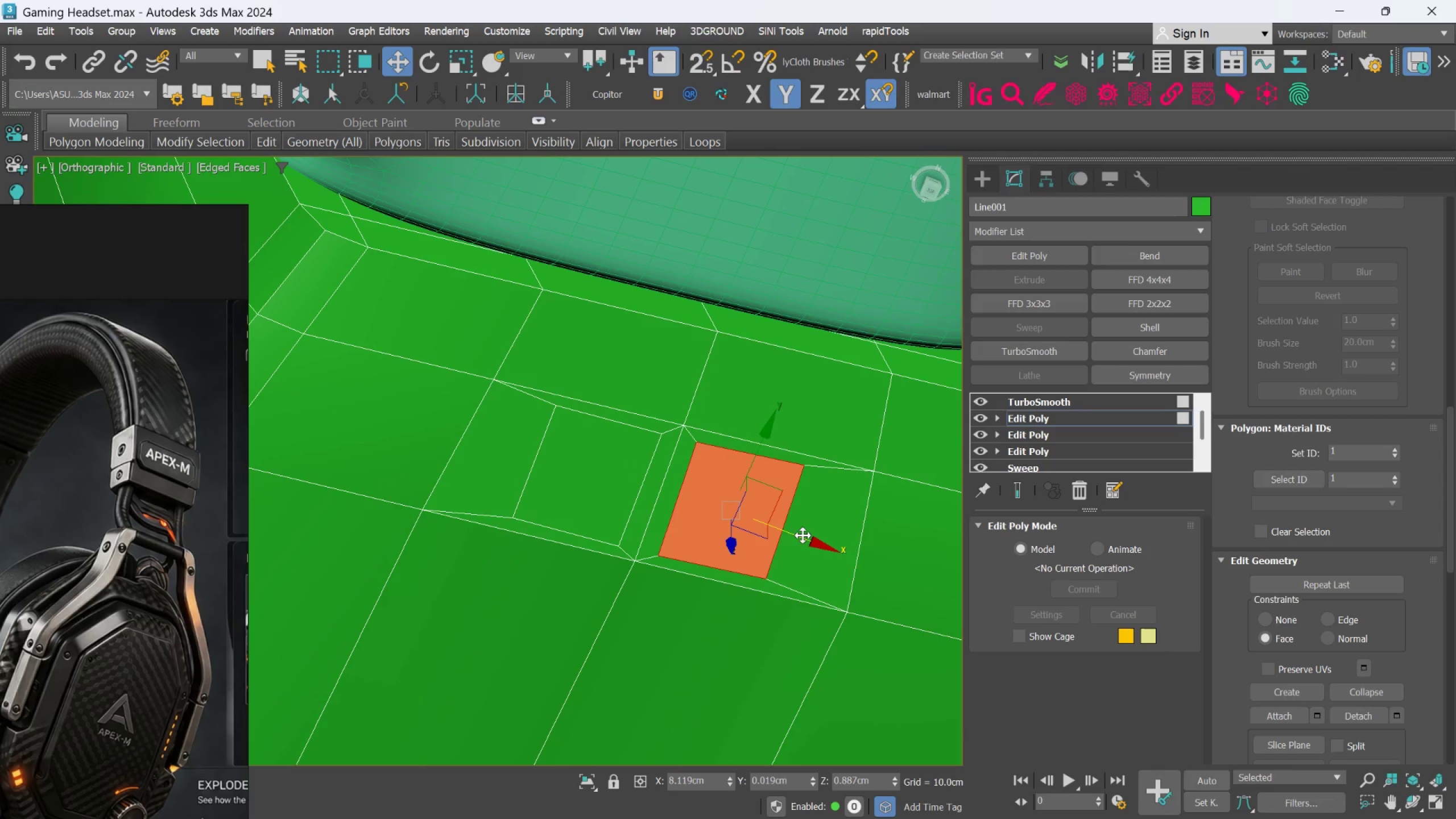 
left_click_drag(start_coordinate=[803, 535], to_coordinate=[839, 541])
 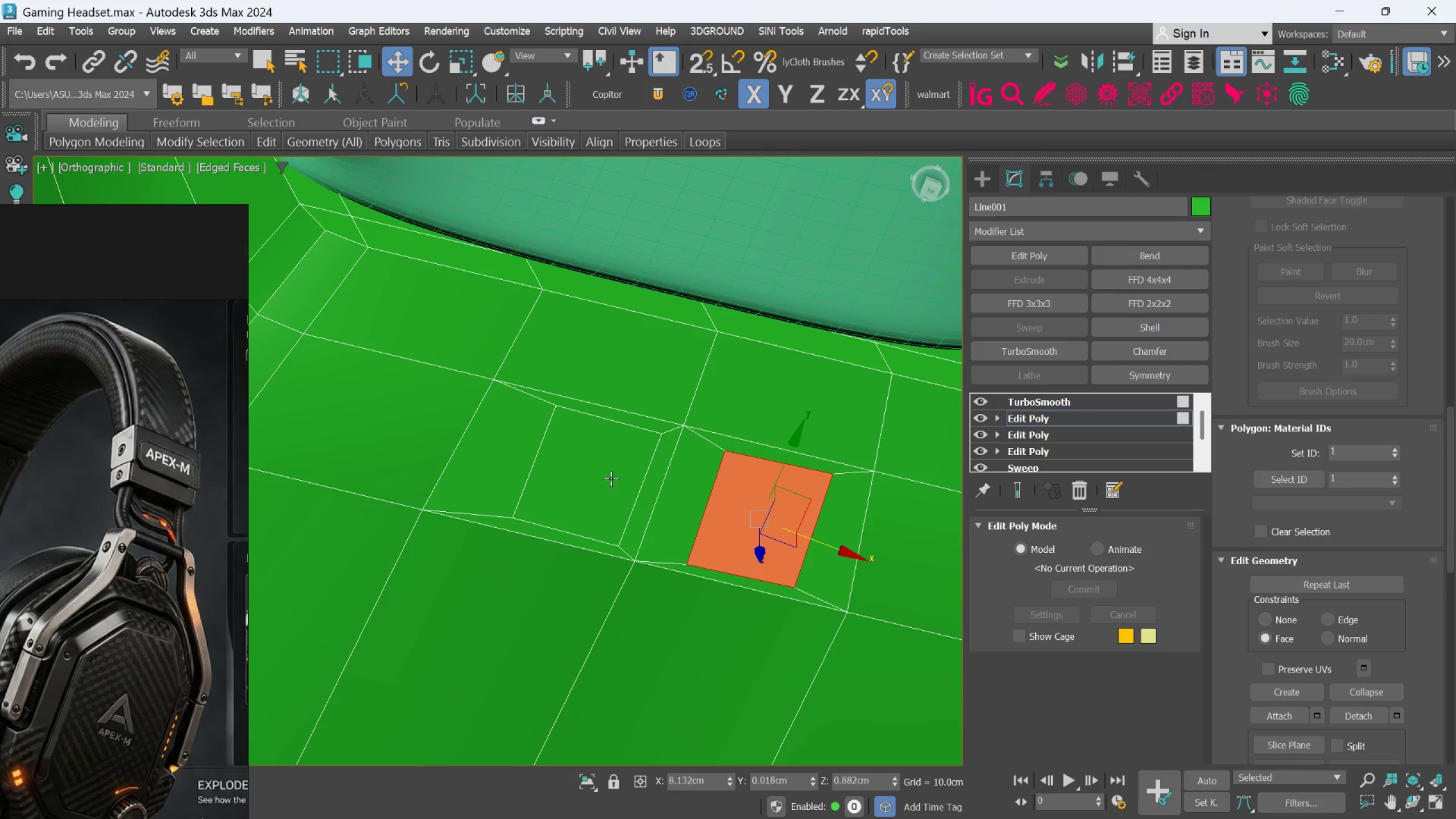 
left_click([611, 478])
 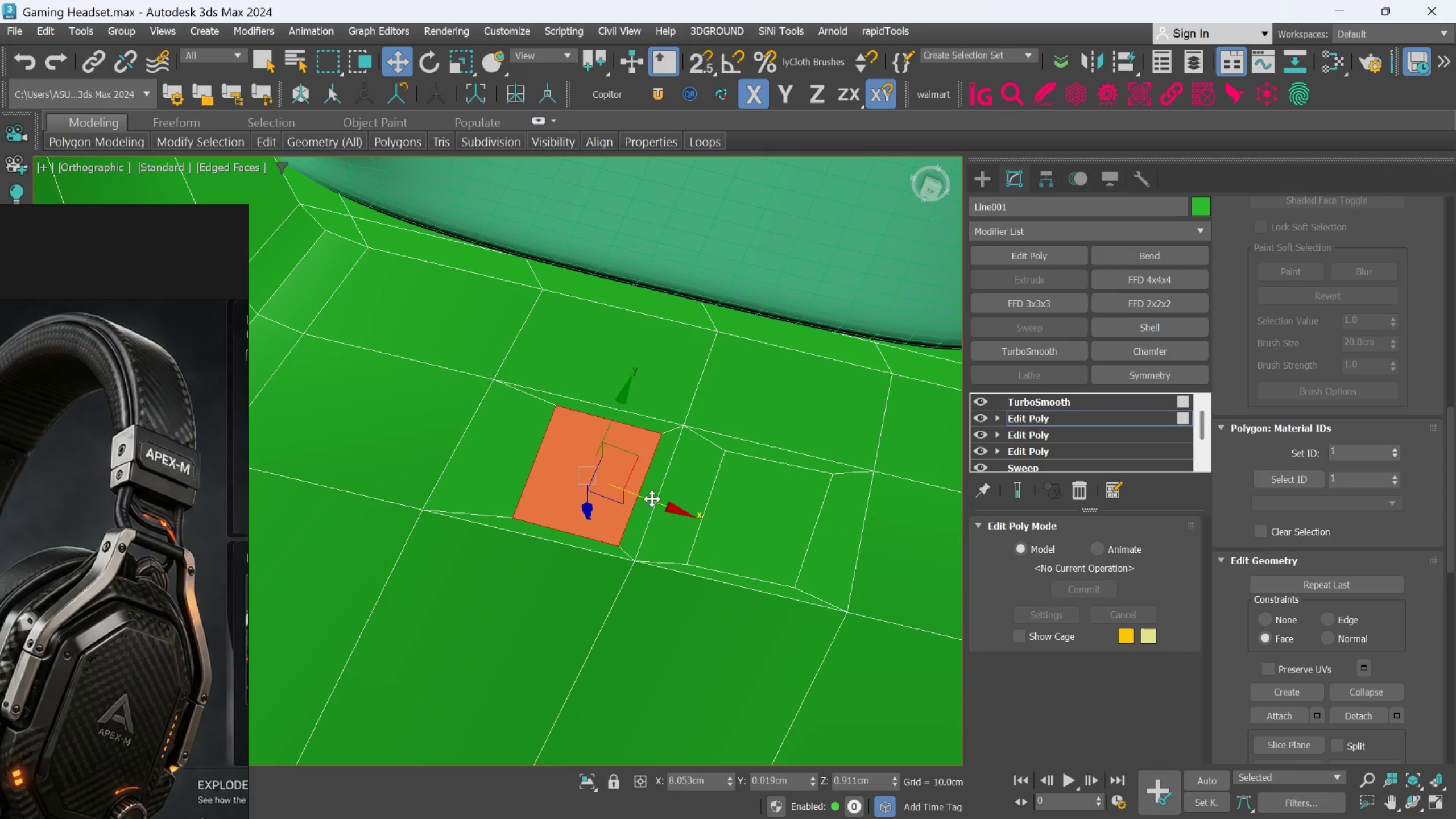 
left_click_drag(start_coordinate=[652, 499], to_coordinate=[613, 486])
 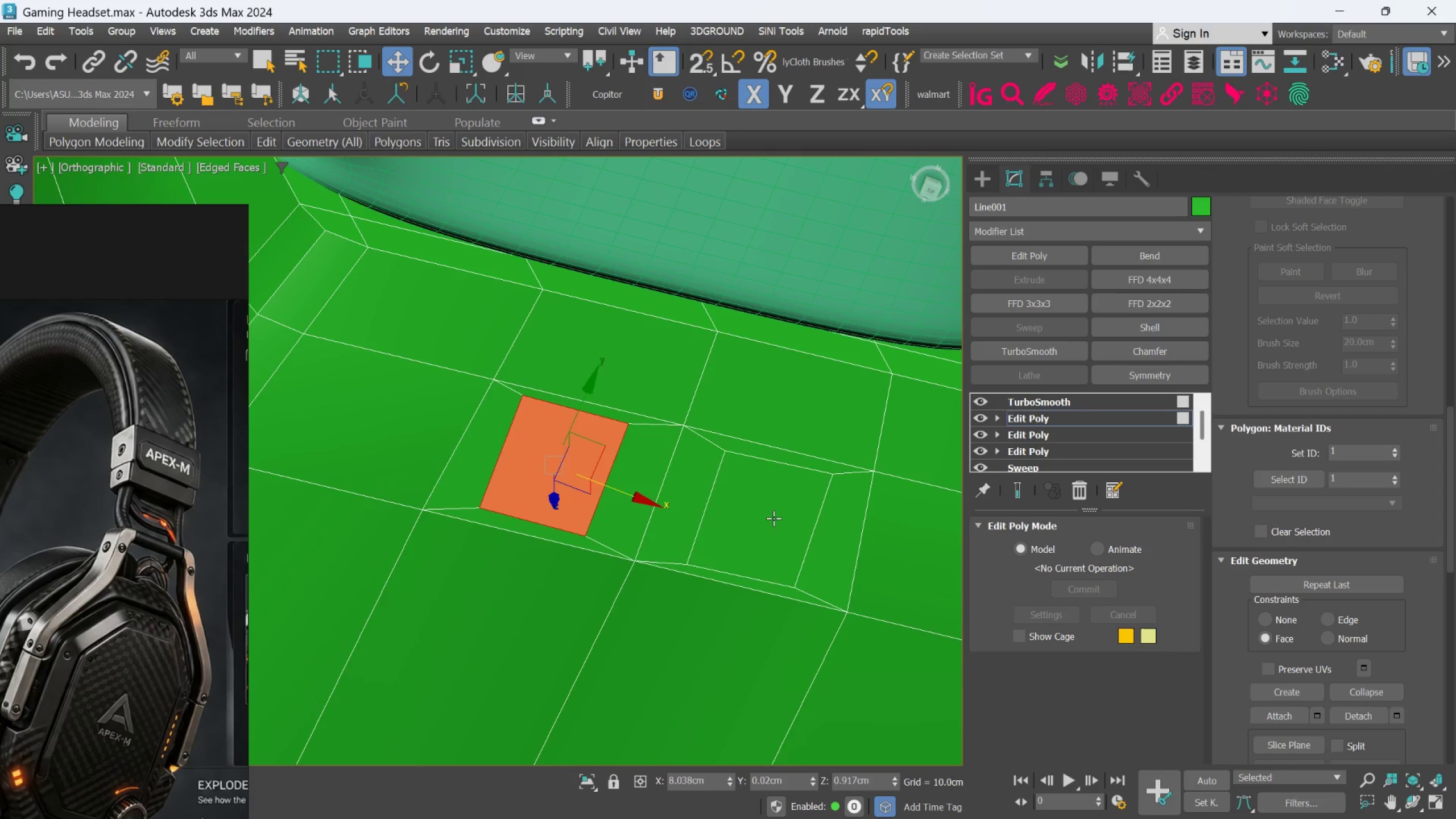 
left_click([774, 518])
 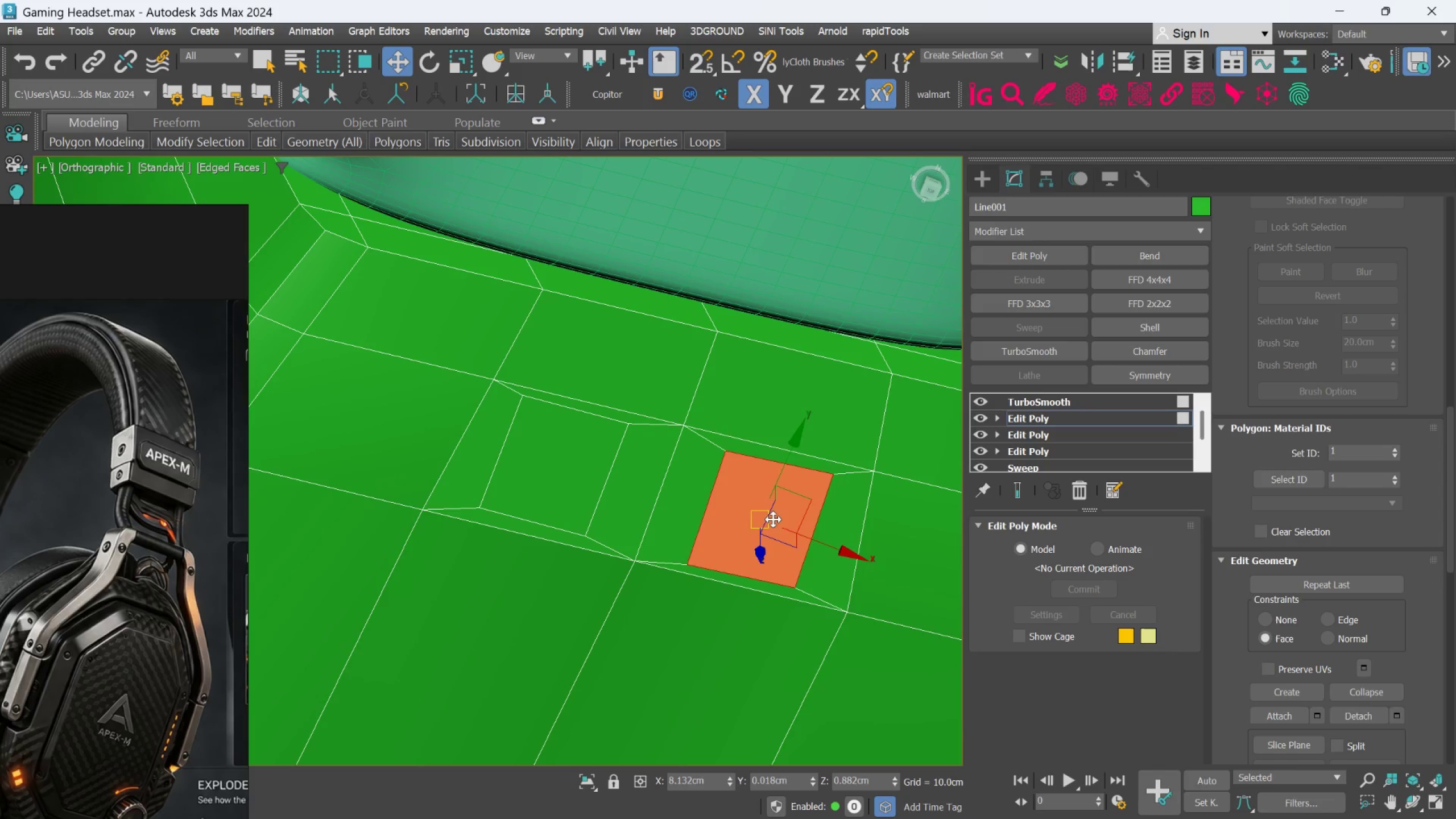 
left_click([862, 495])
 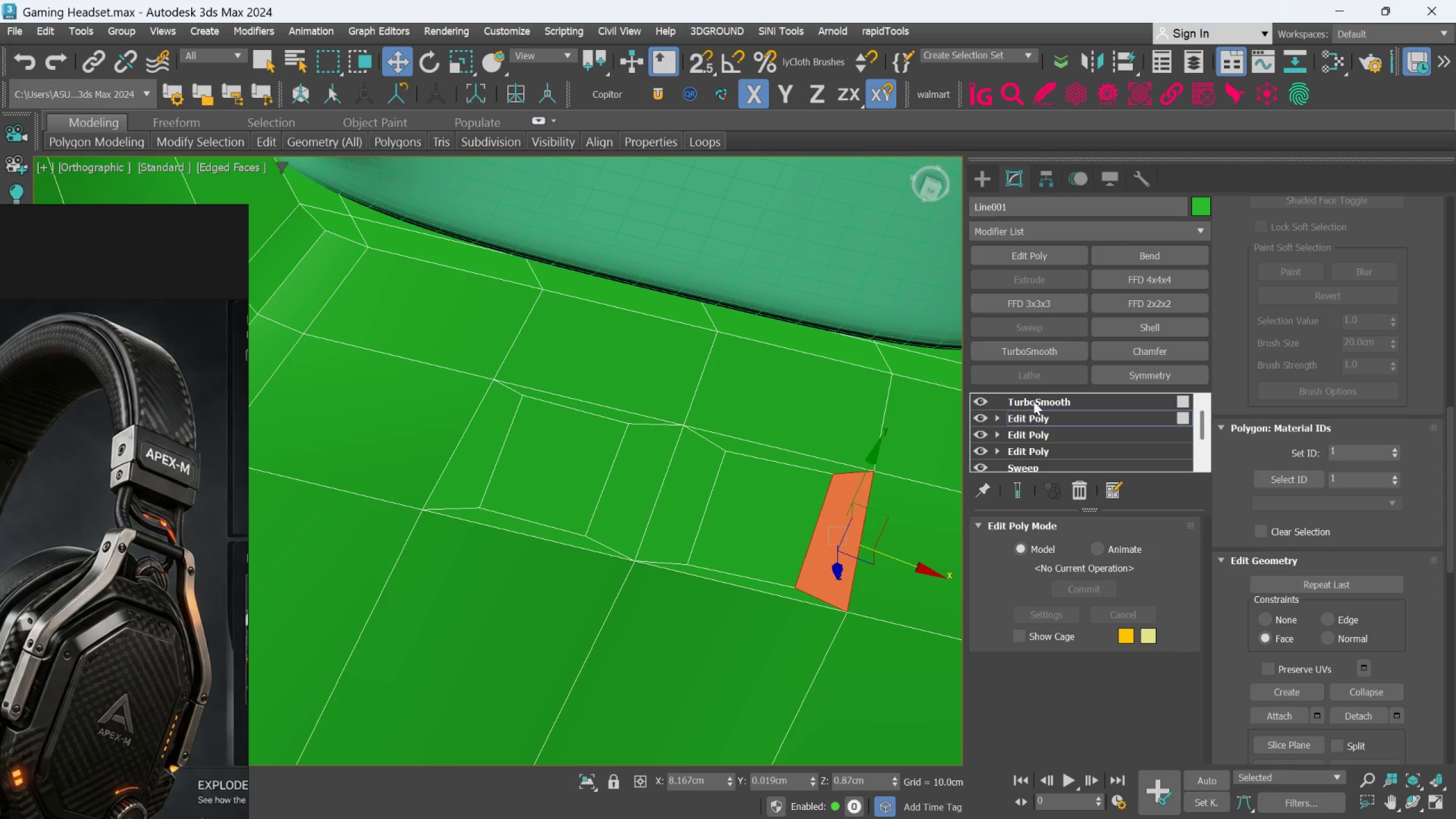 
left_click([1035, 411])
 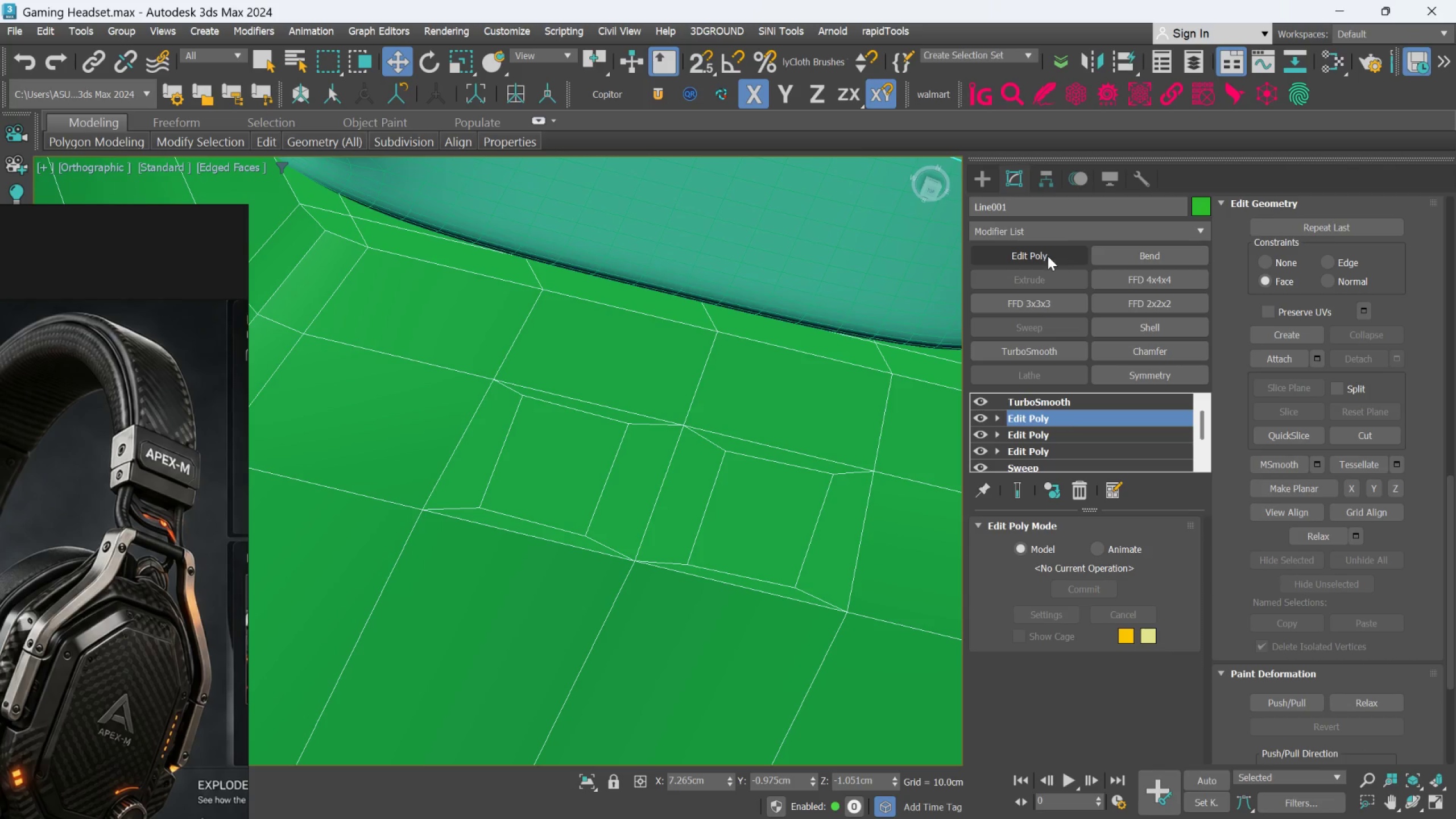 
left_click([1048, 256])
 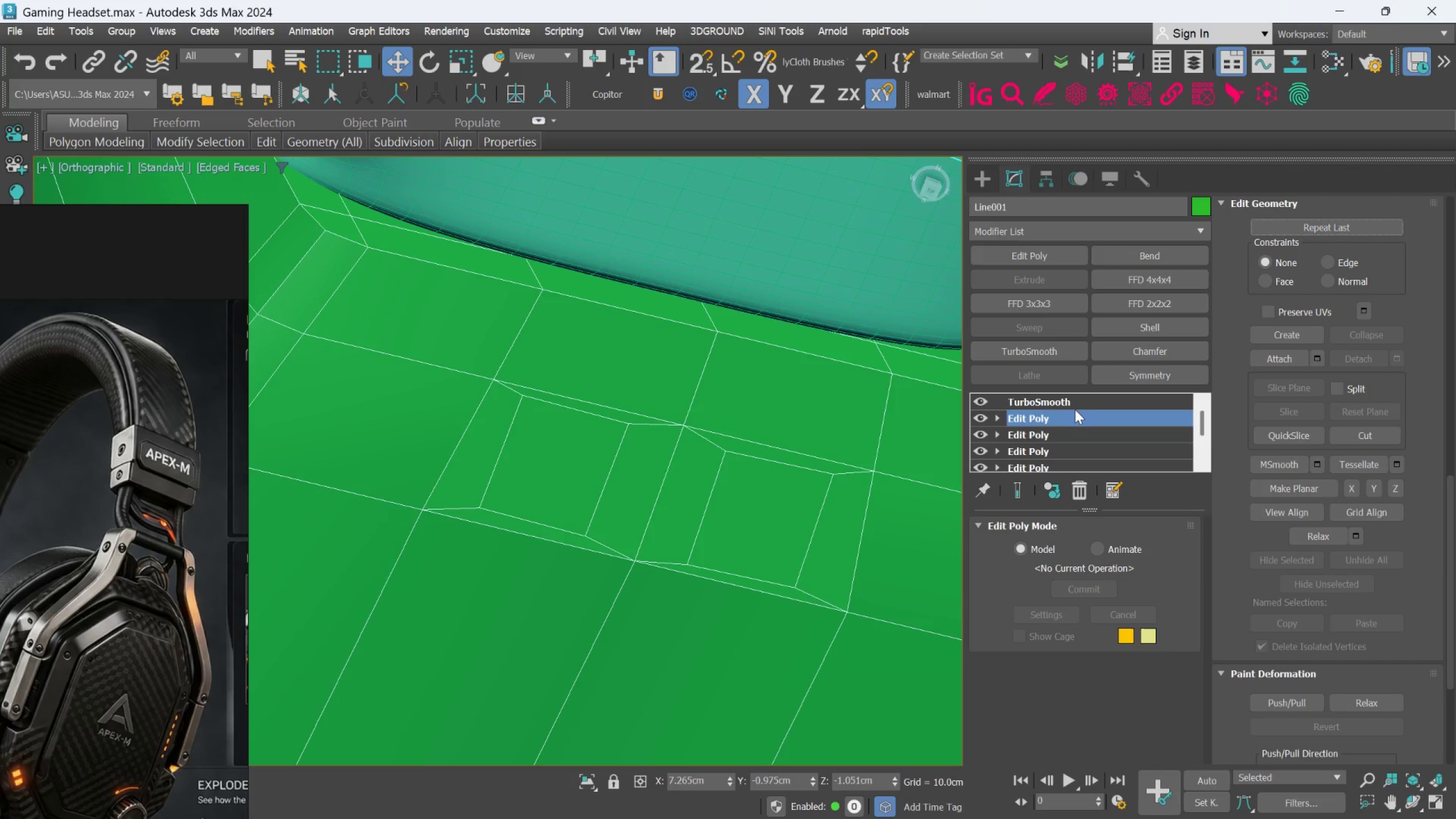 
key(Control+Z)
 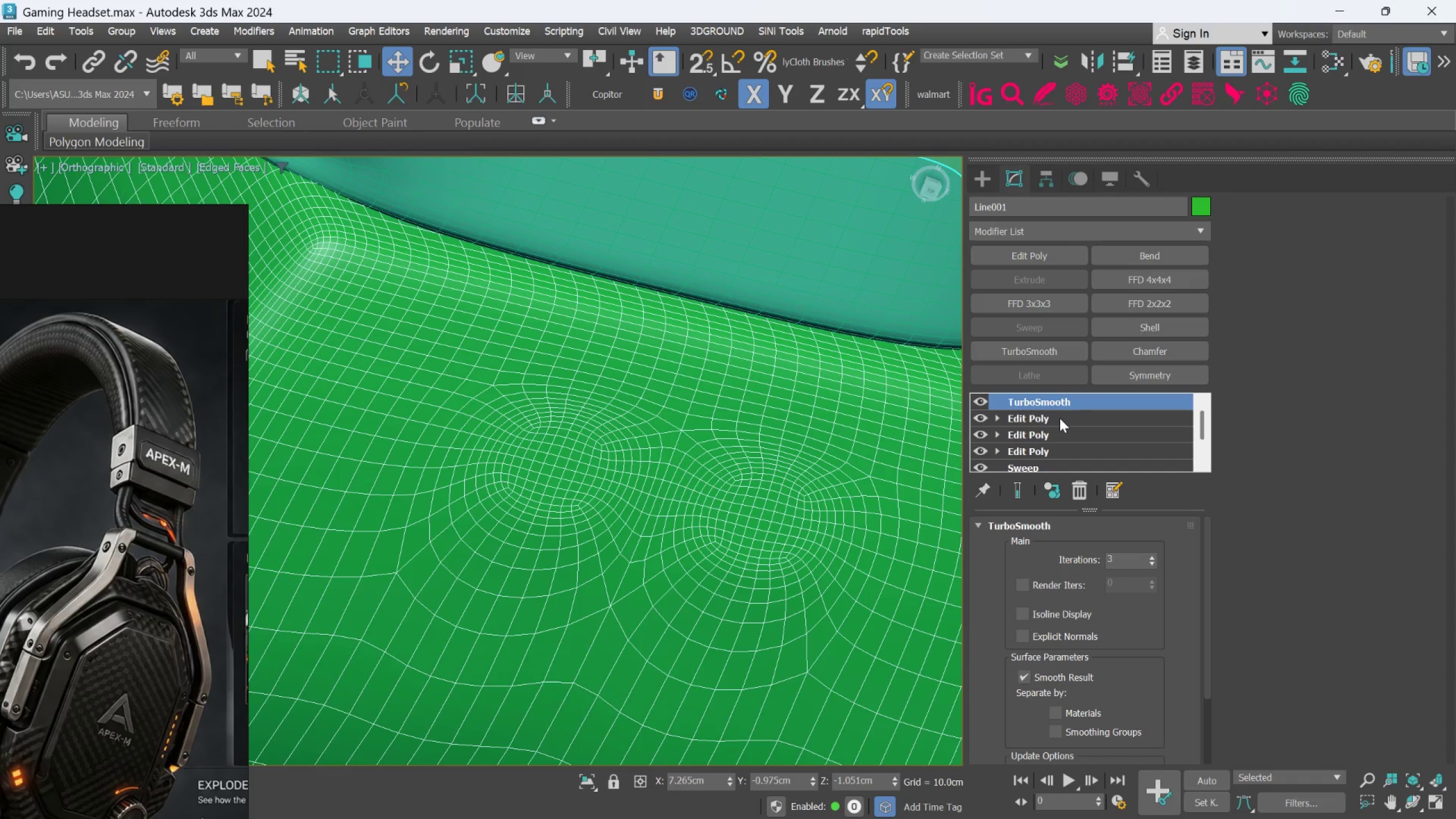 
left_click([1060, 418])
 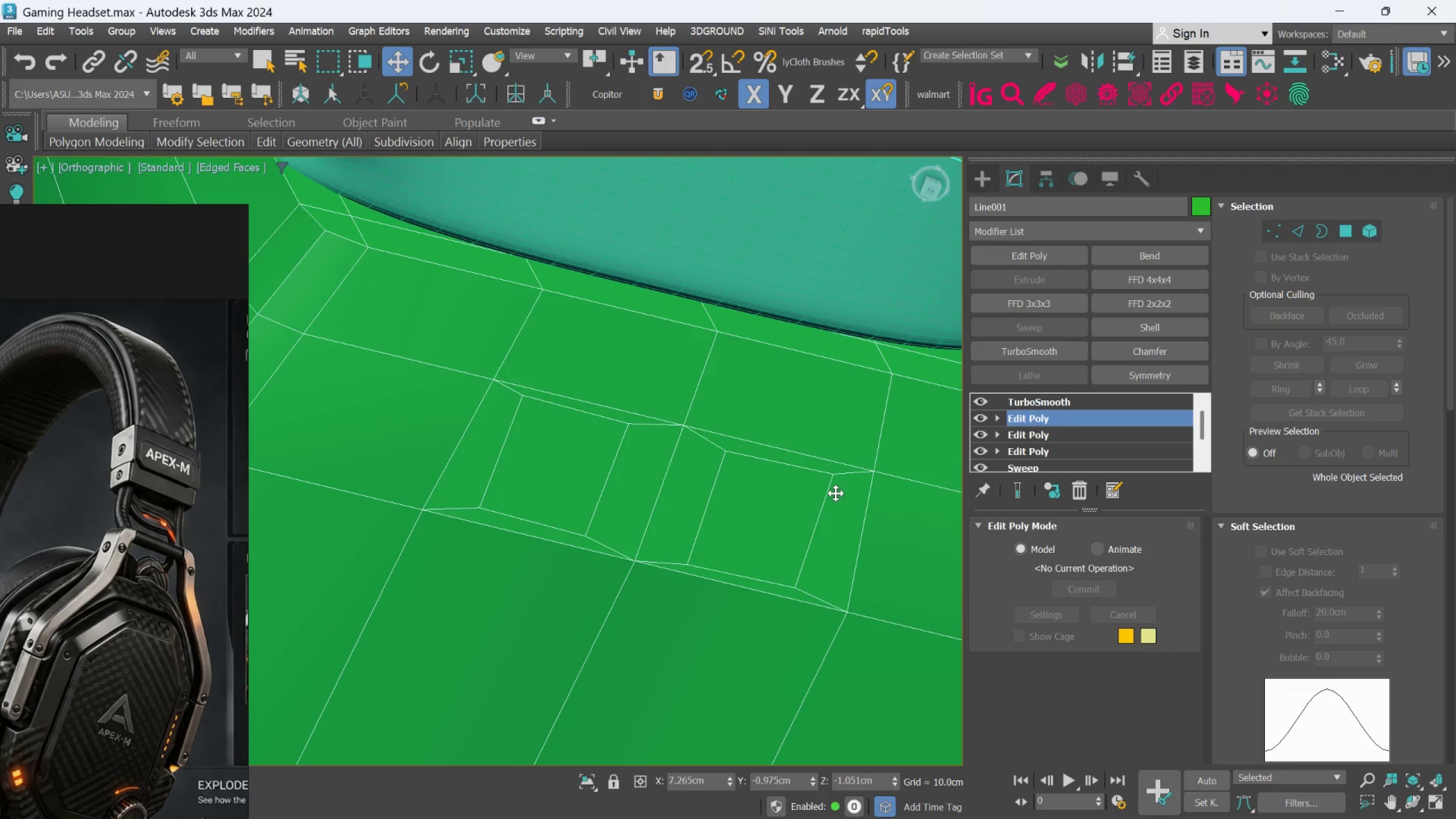 
scroll: coordinate [834, 493], scroll_direction: down, amount: 2.0
 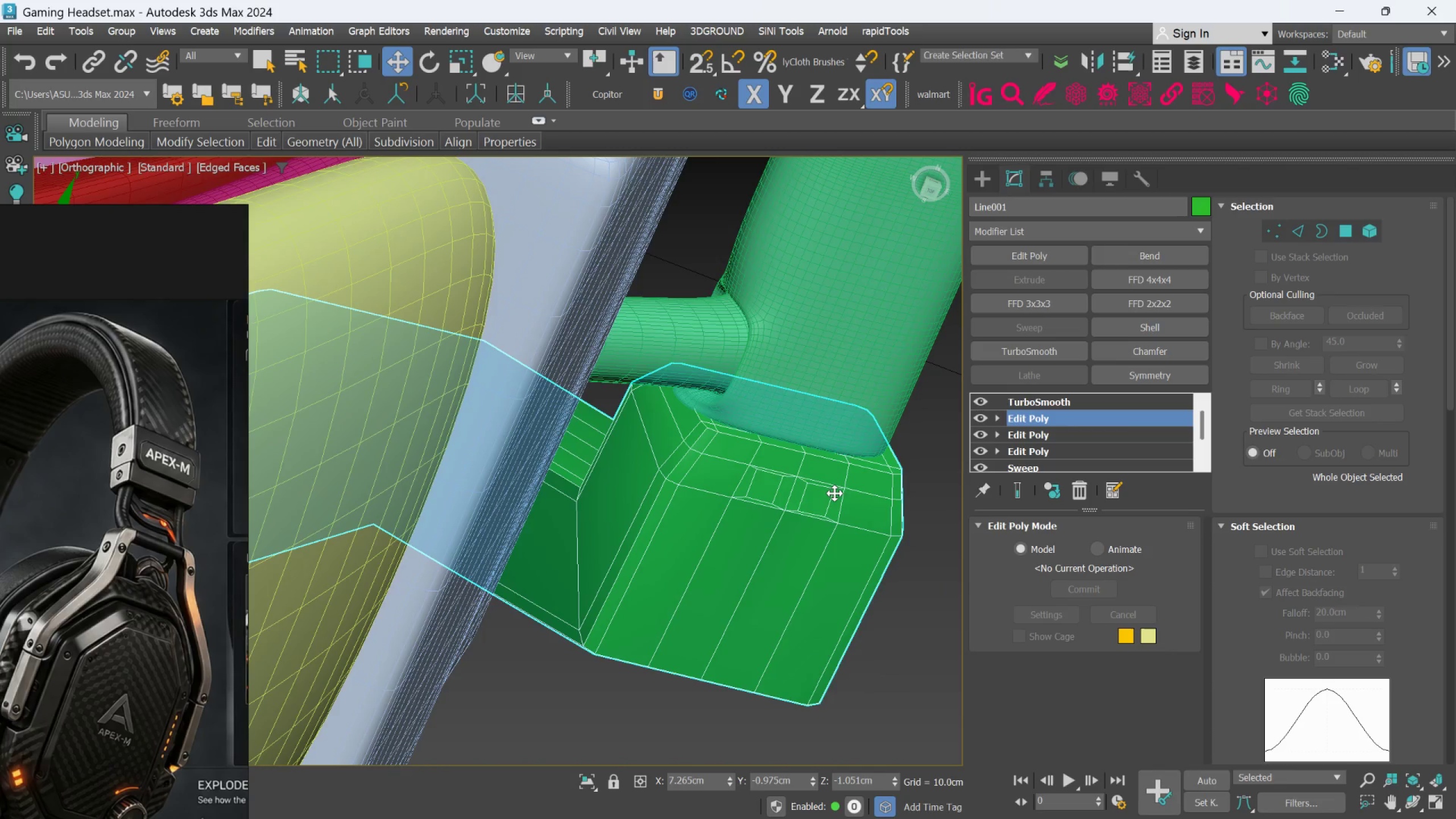 
hold_key(key=AltLeft, duration=0.58)
 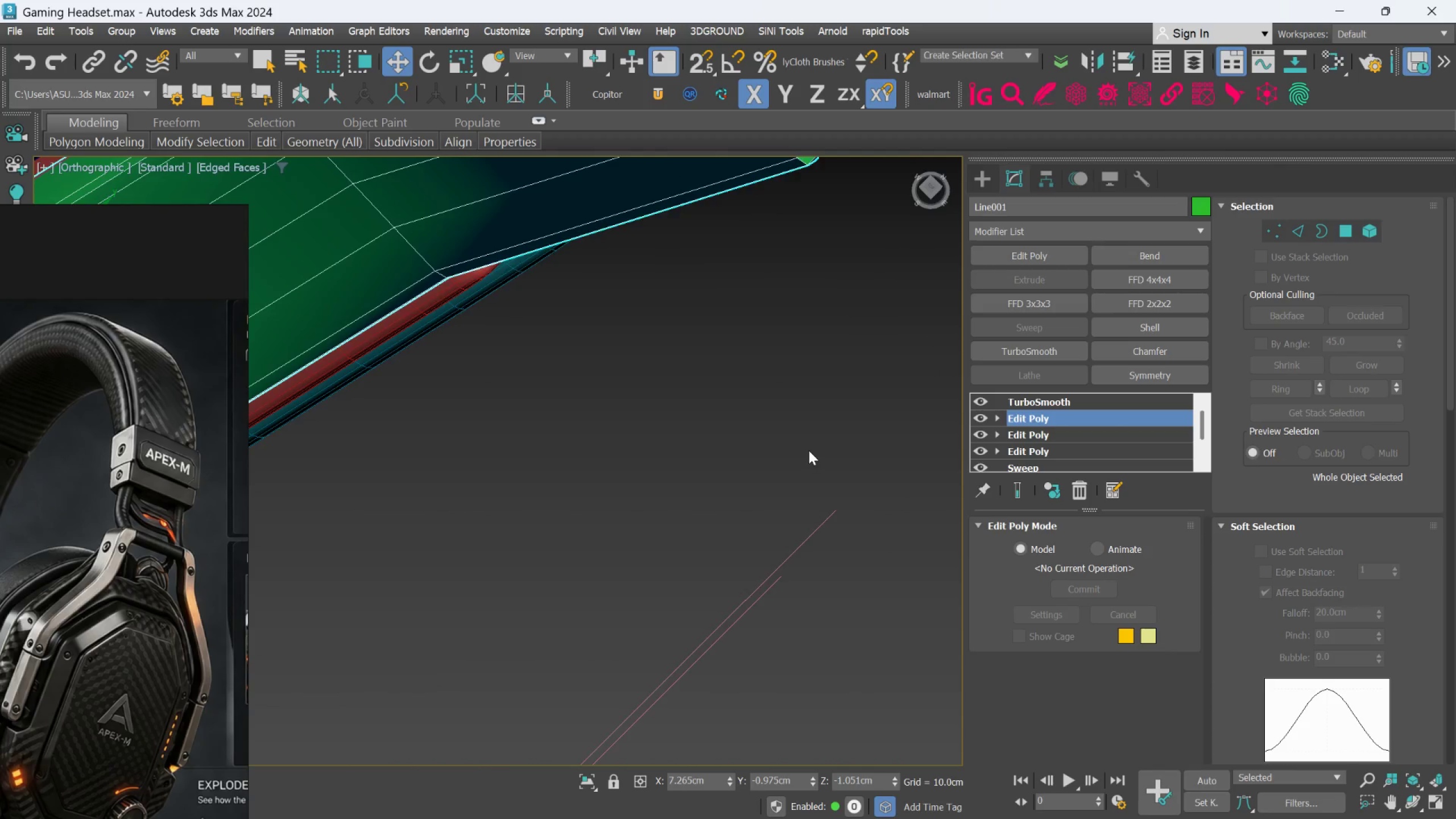 
scroll: coordinate [809, 450], scroll_direction: down, amount: 3.0
 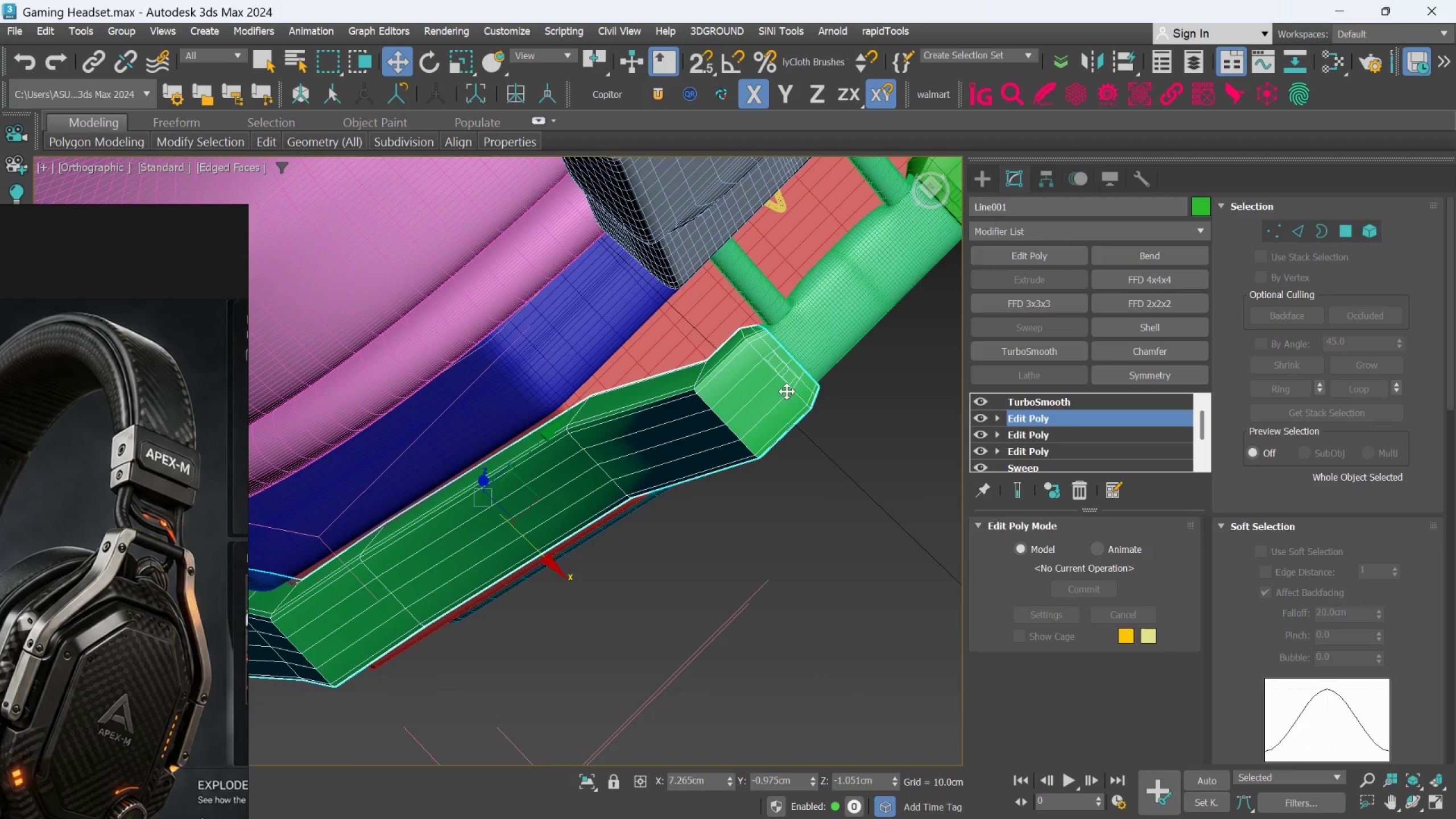 
scroll: coordinate [791, 387], scroll_direction: up, amount: 7.0
 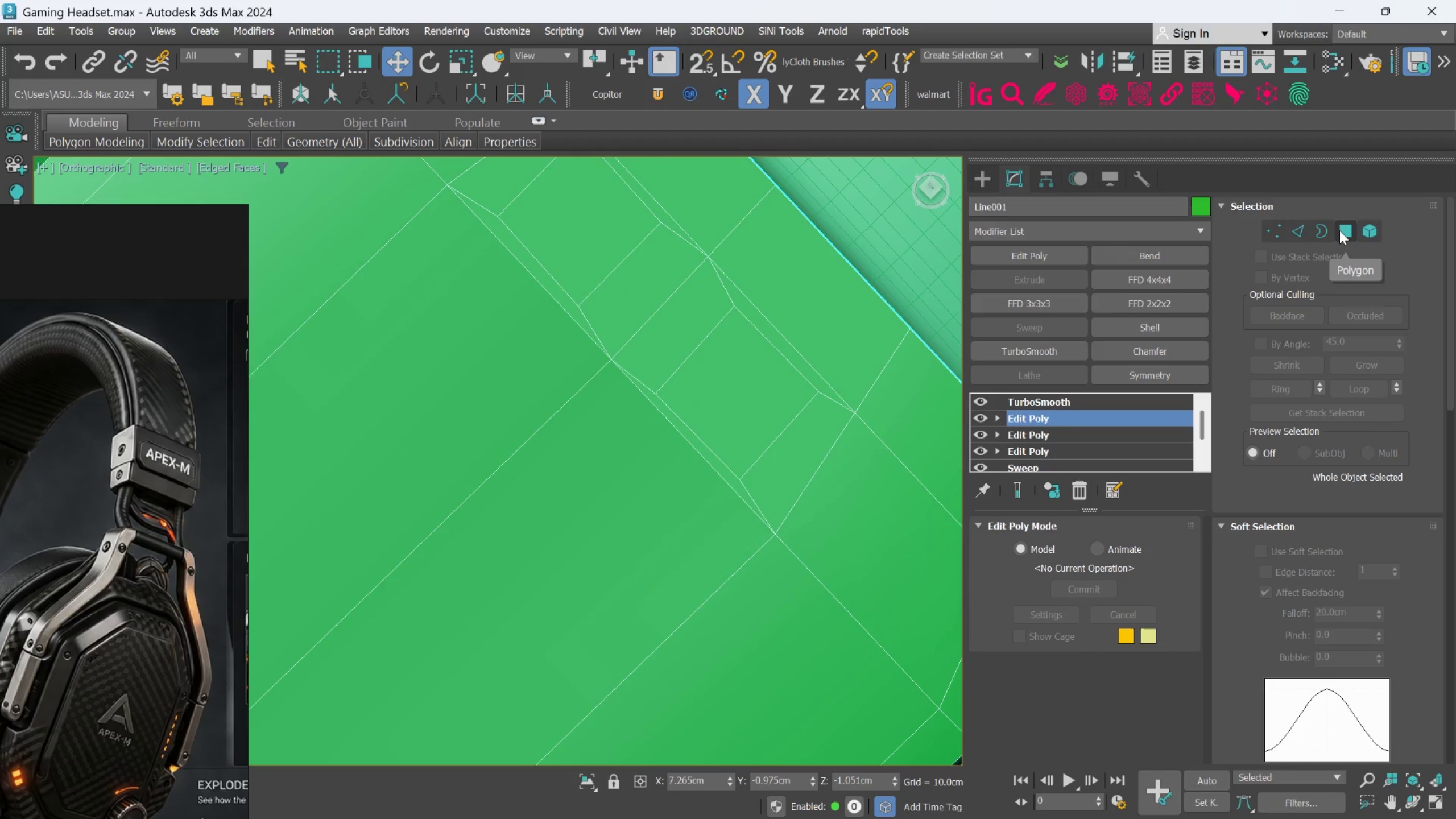 
left_click([1339, 230])
 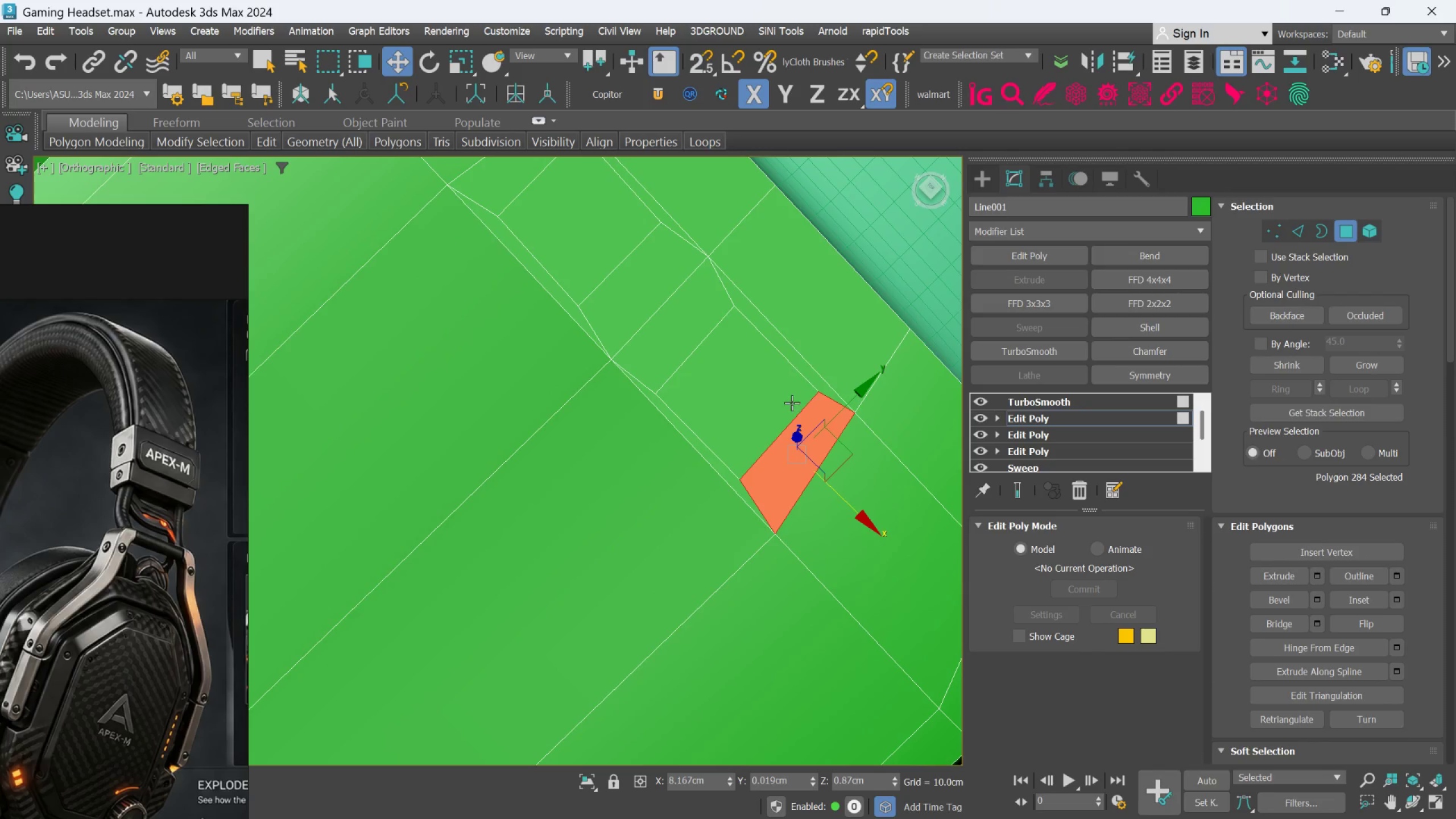 
left_click([758, 408])
 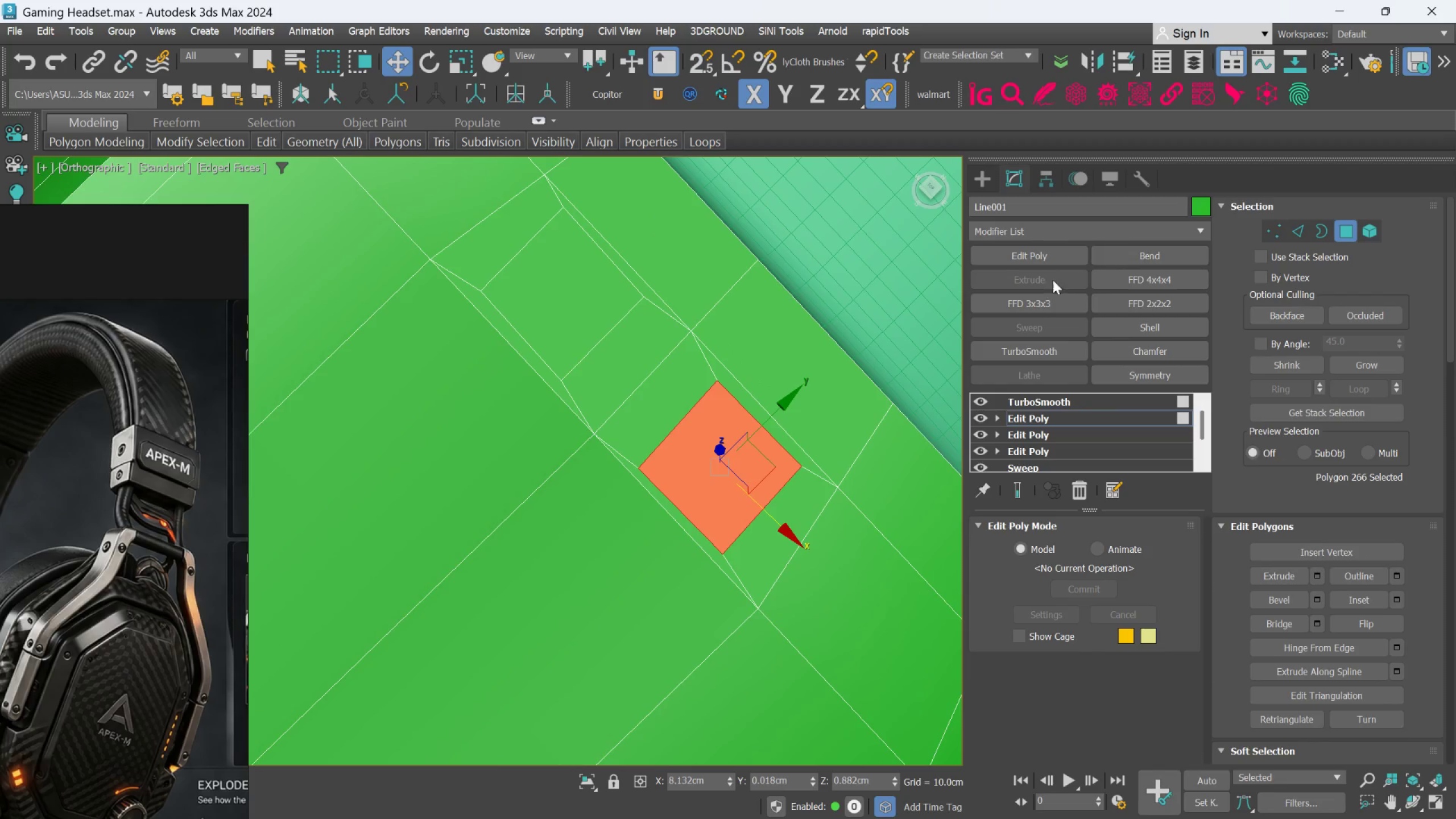 
left_click([1293, 228])
 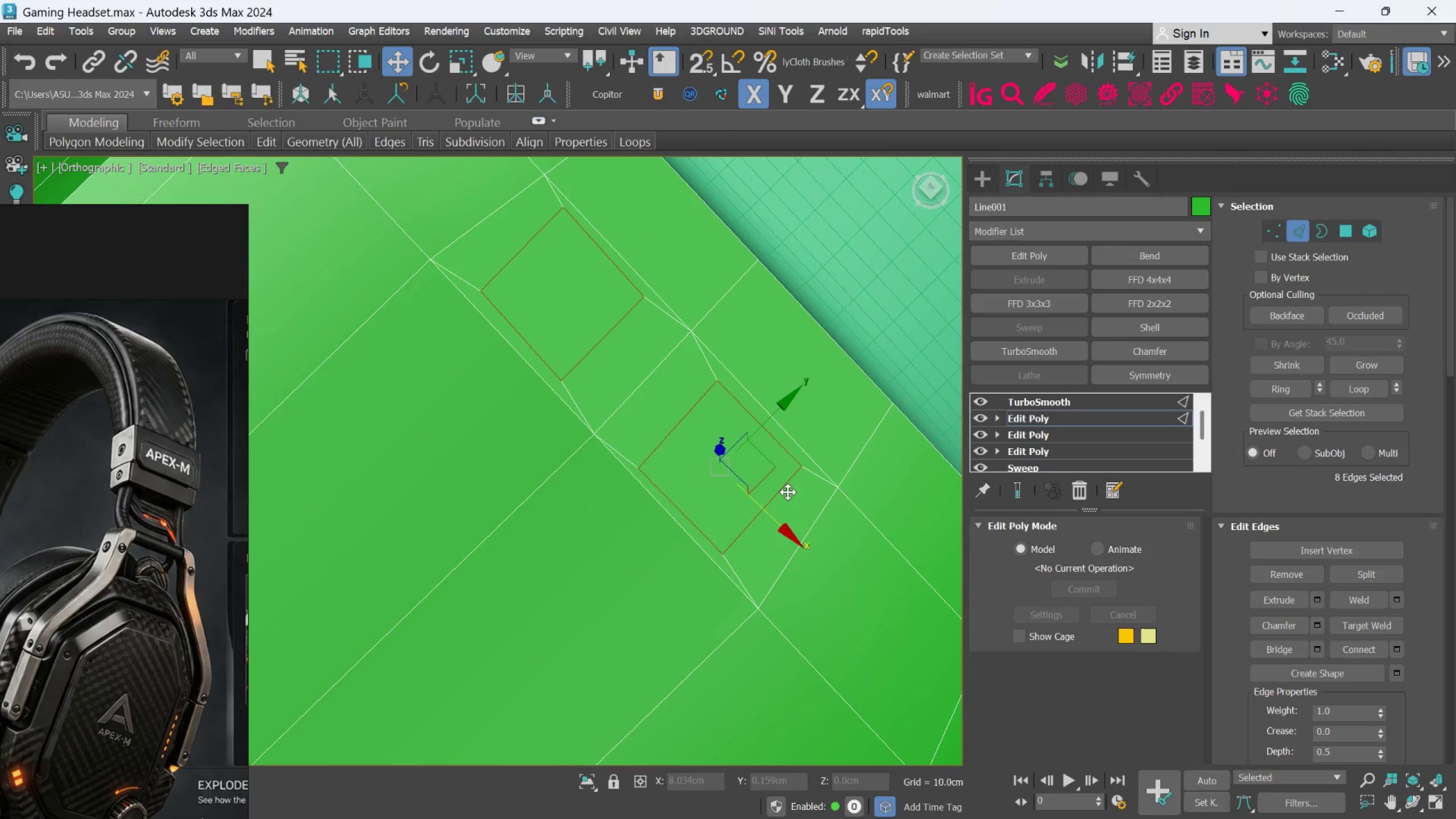 
double_click([788, 478])
 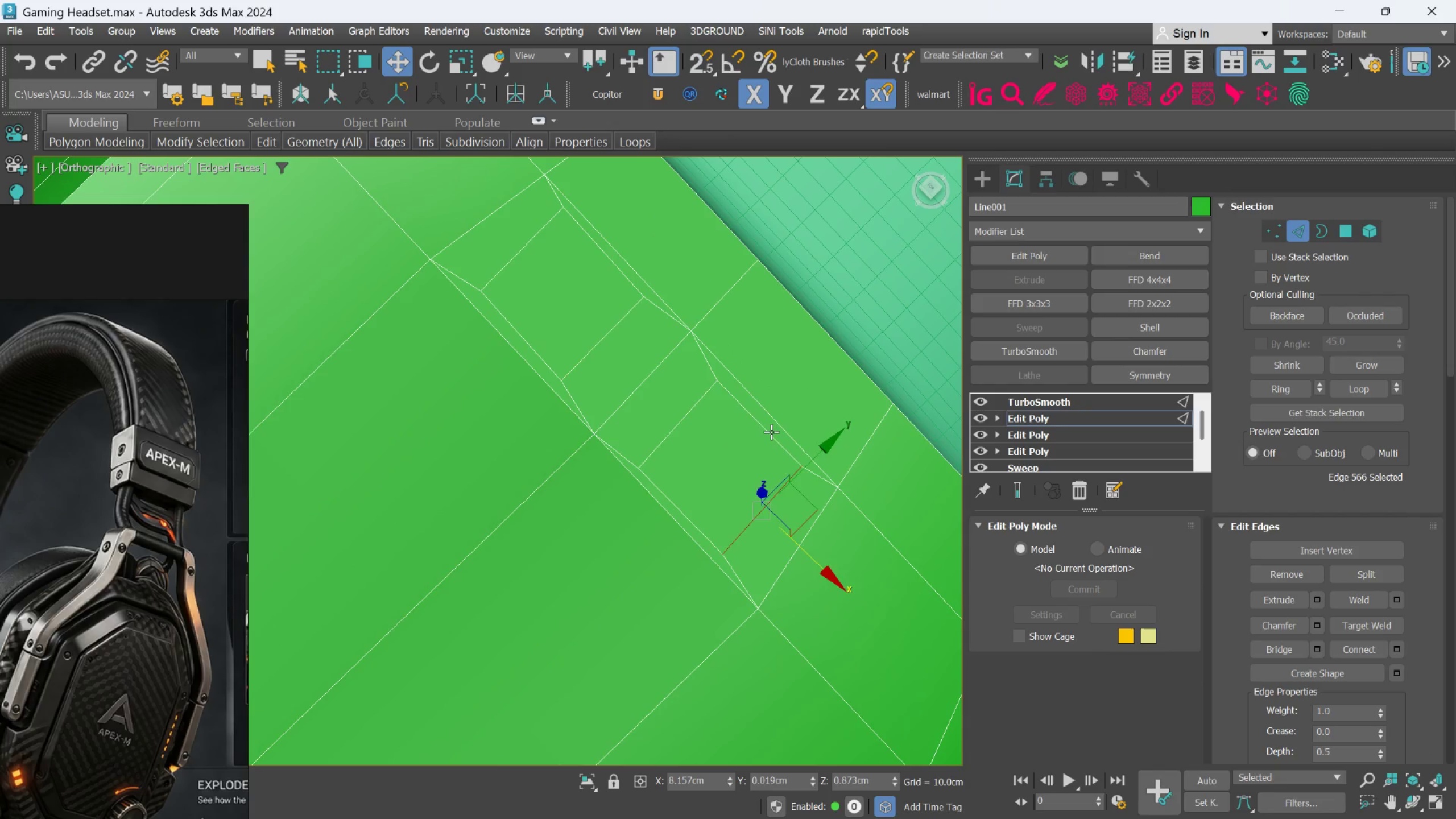 
double_click([764, 434])
 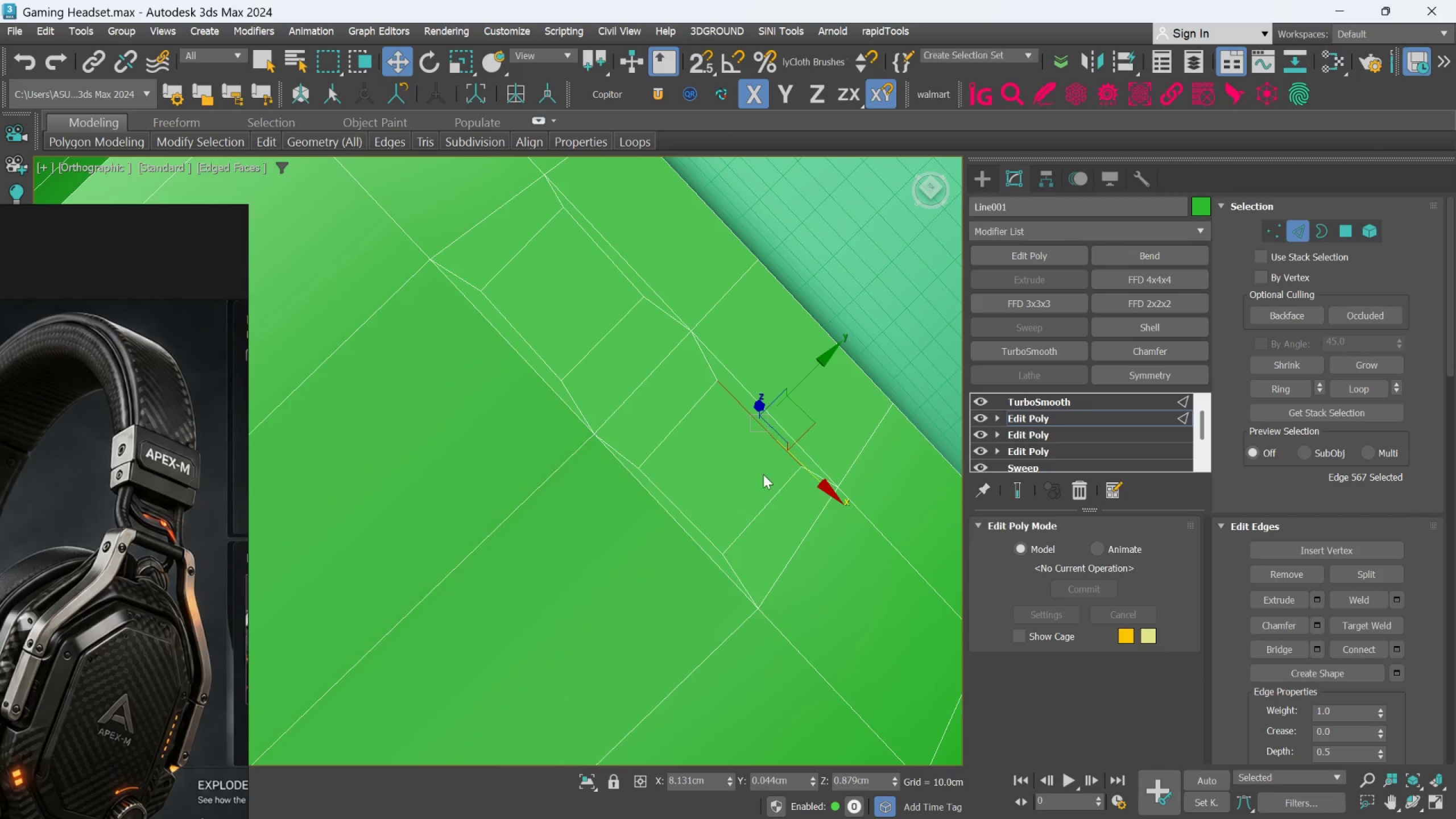 
hold_key(key=ControlLeft, duration=1.53)
left_click([758, 497])
 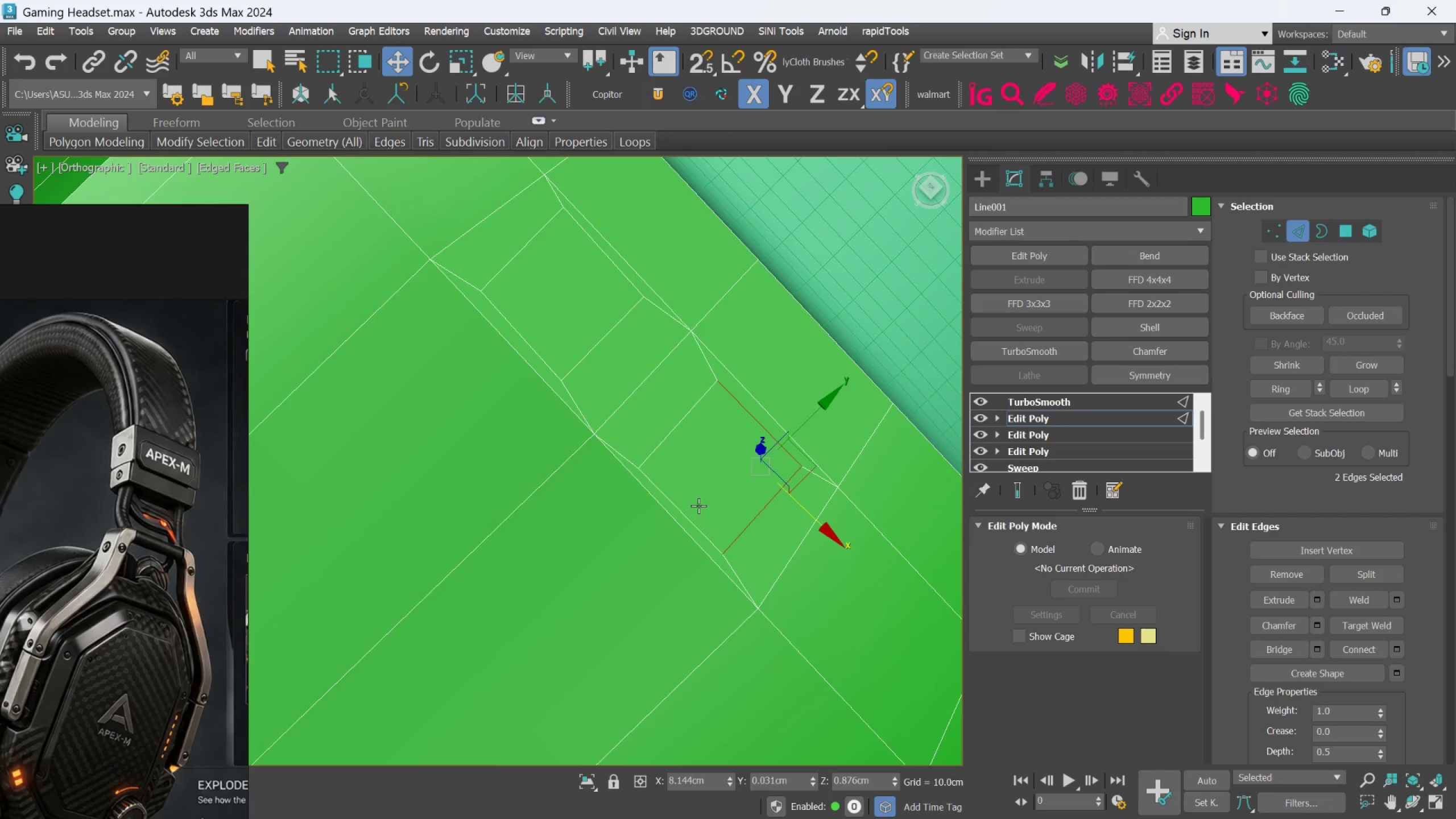 
left_click([693, 511])
 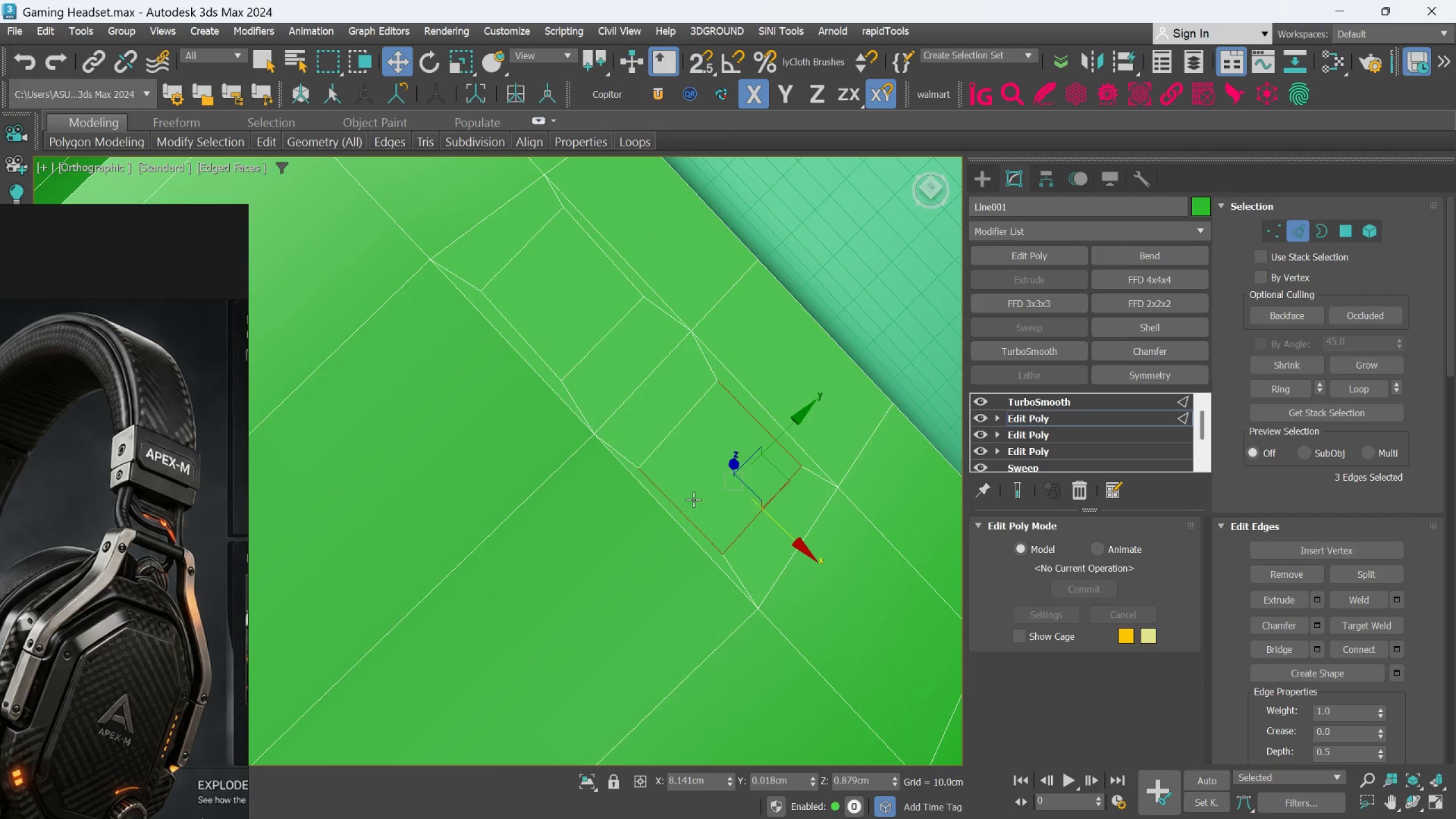 
hold_key(key=ControlLeft, duration=1.03)
left_click([687, 426])
 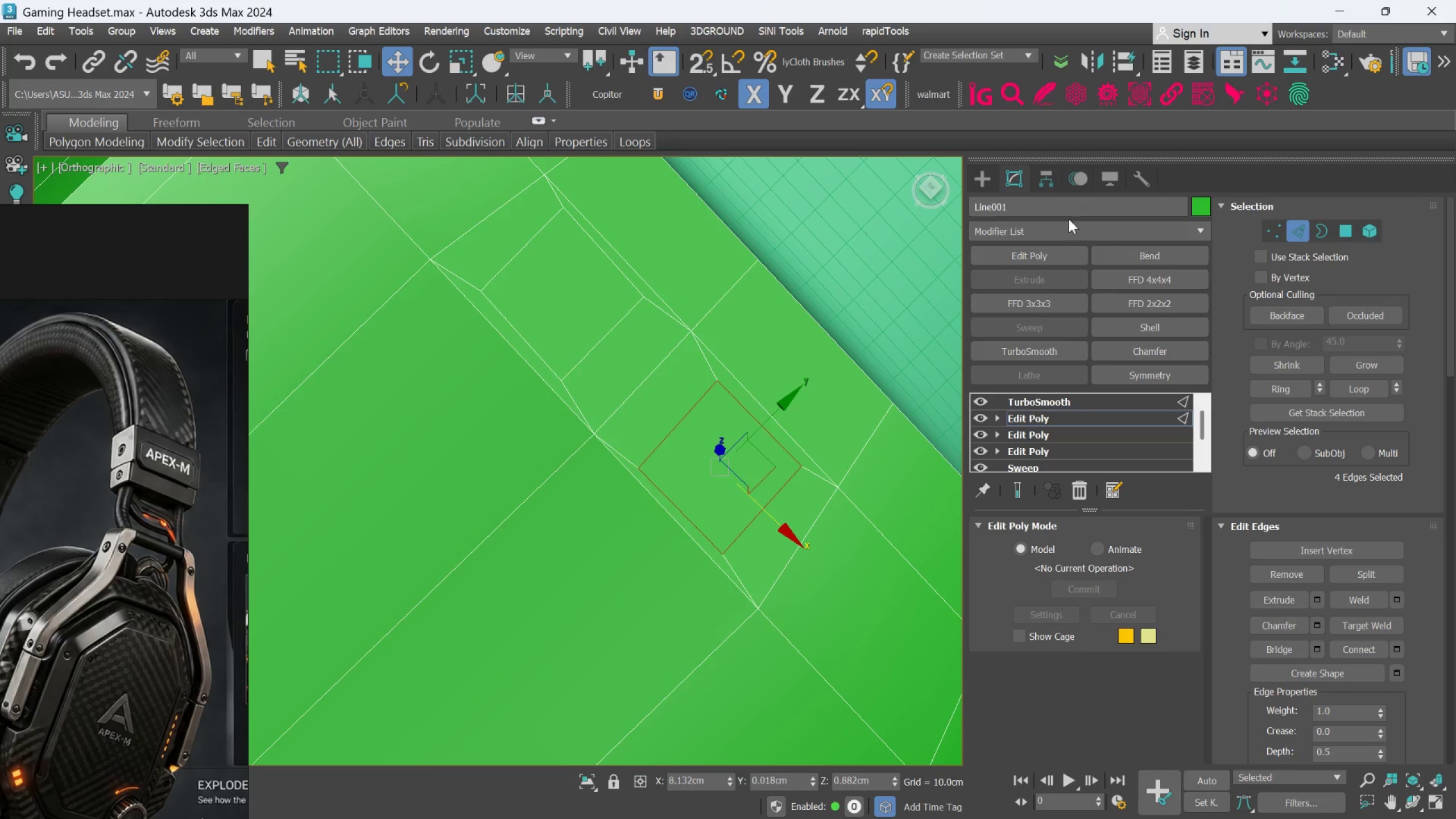 
left_click([1063, 228])
 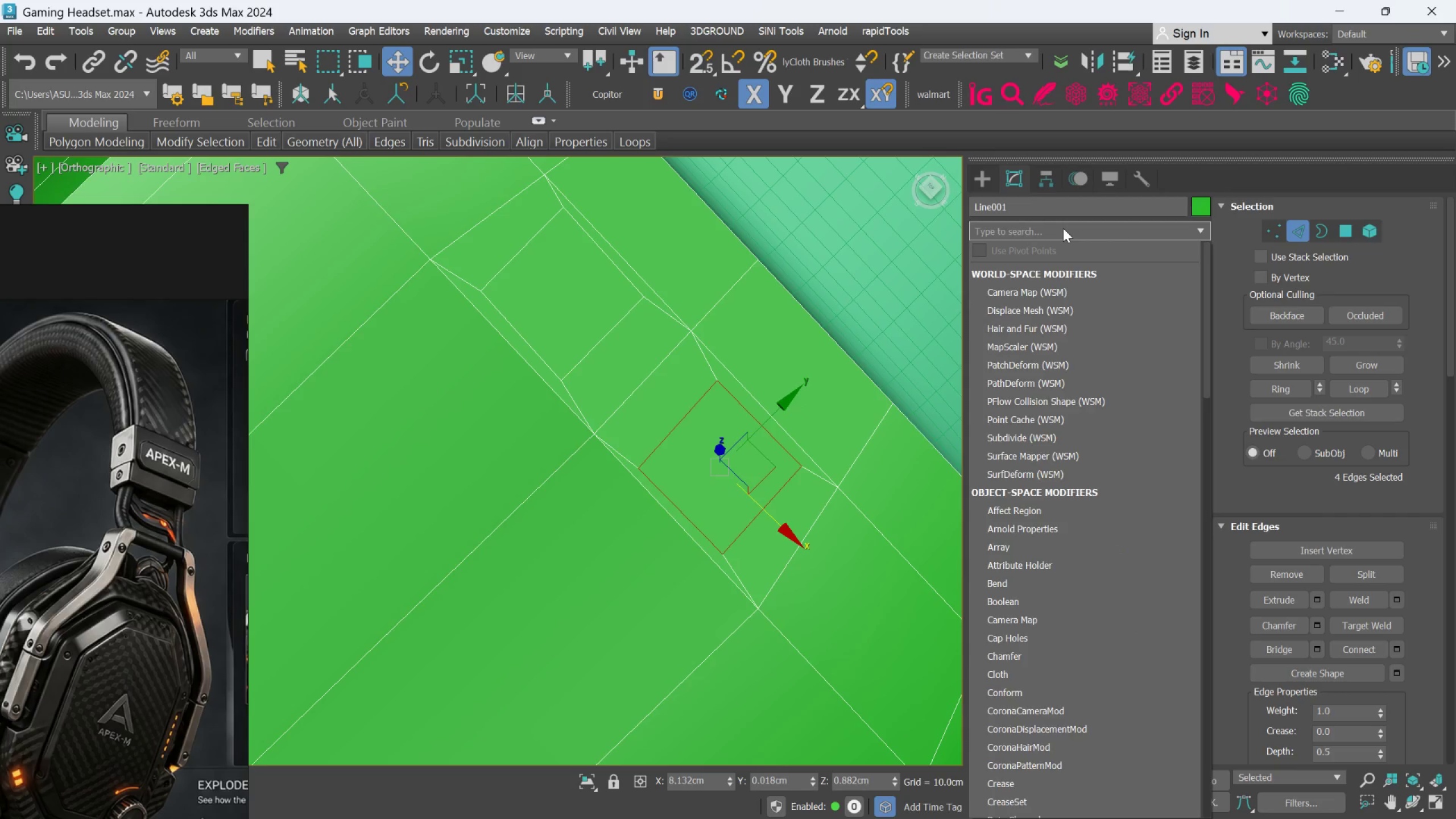 
type(sp)
 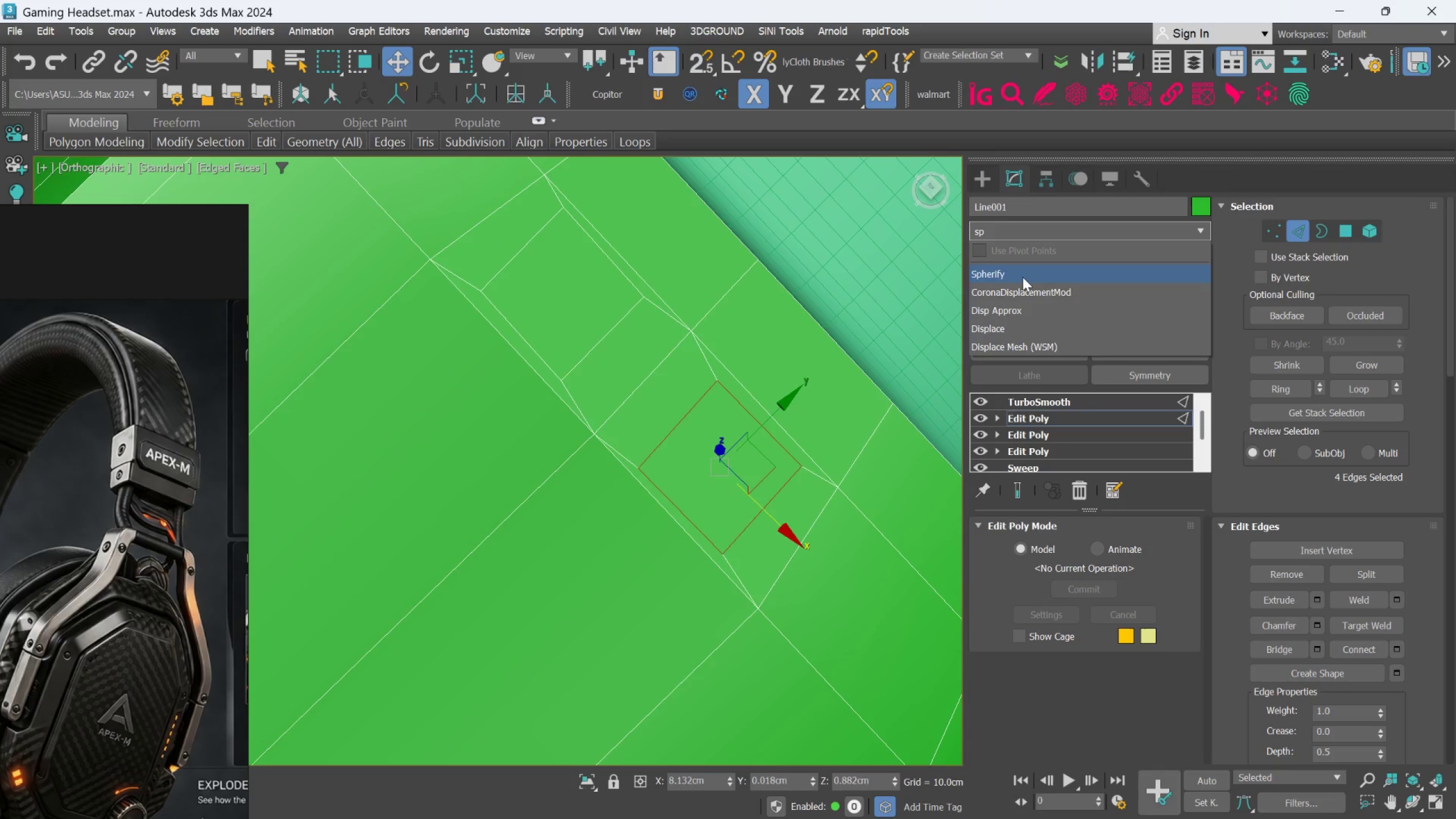 
left_click([1023, 277])
 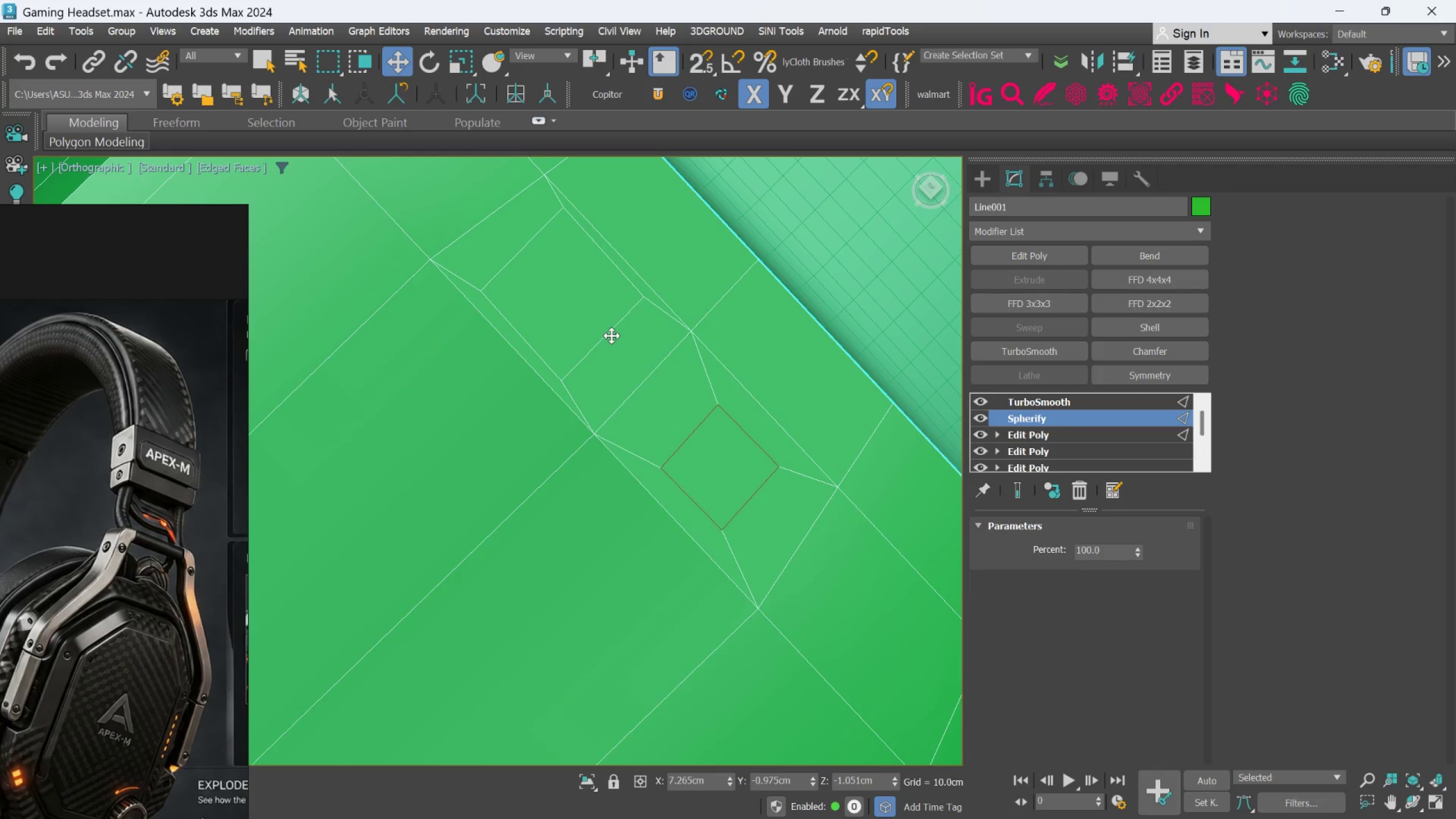 
left_click([1002, 256])
 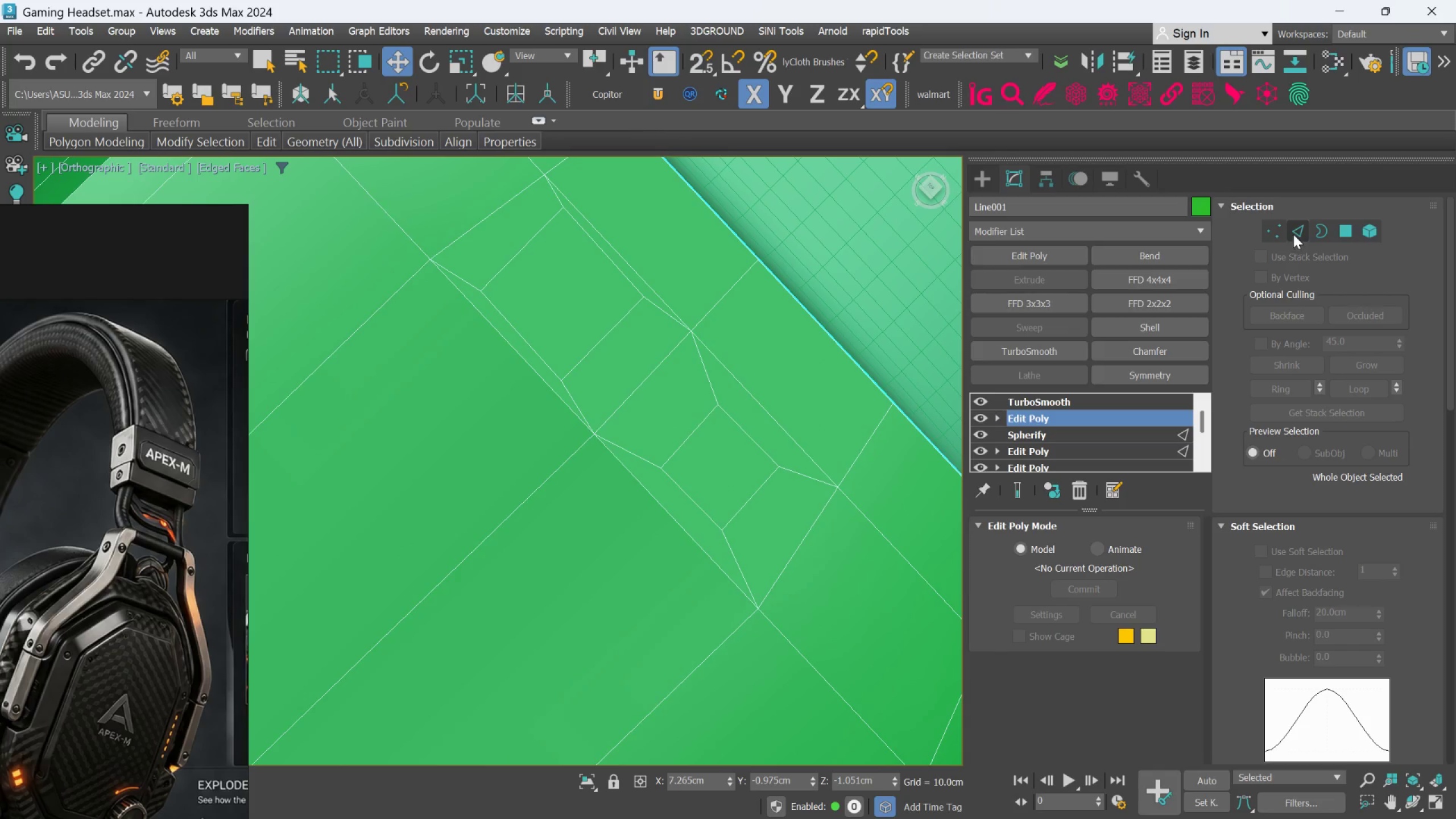 
left_click([1295, 233])
 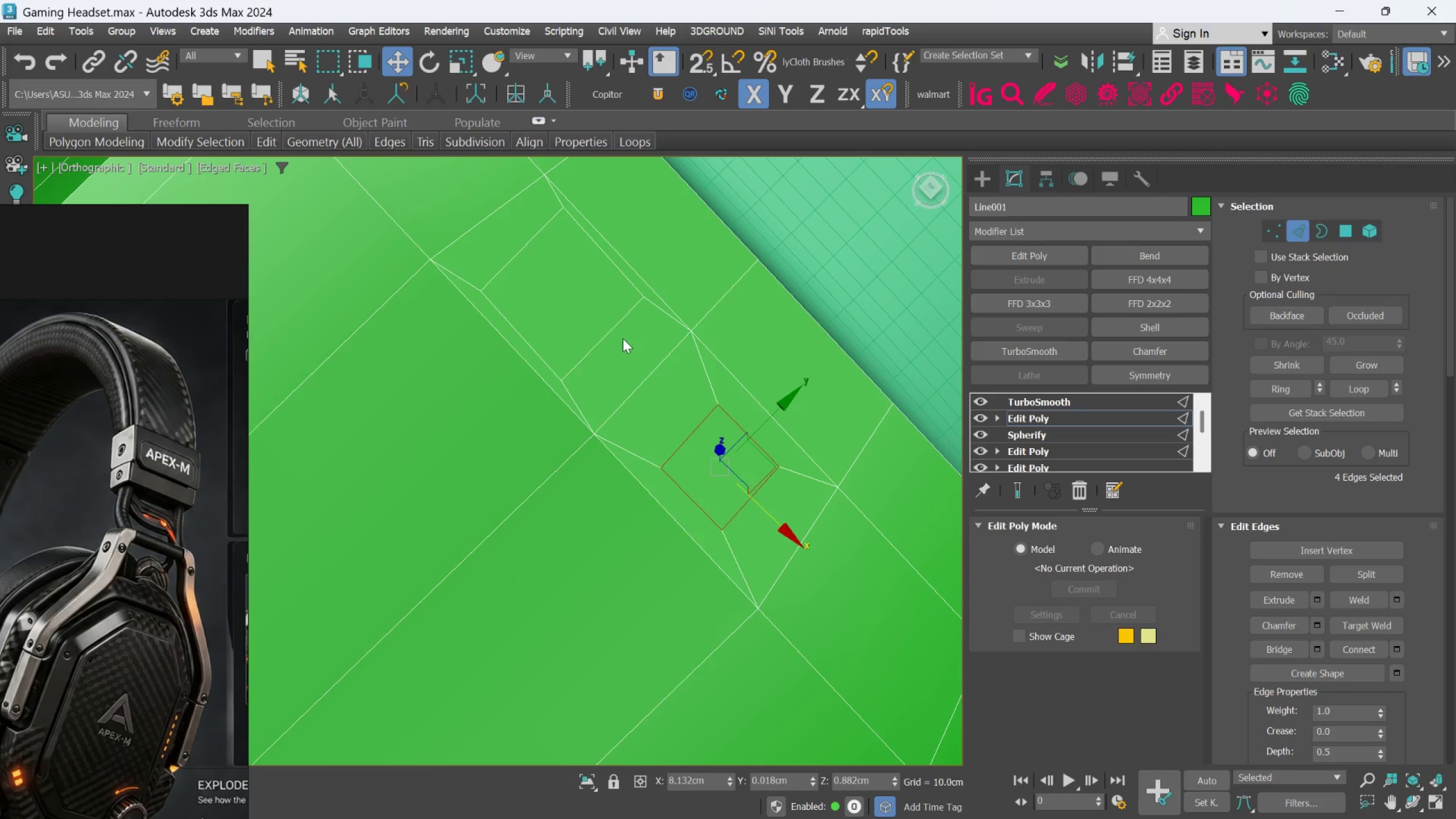 
left_click([615, 326])
 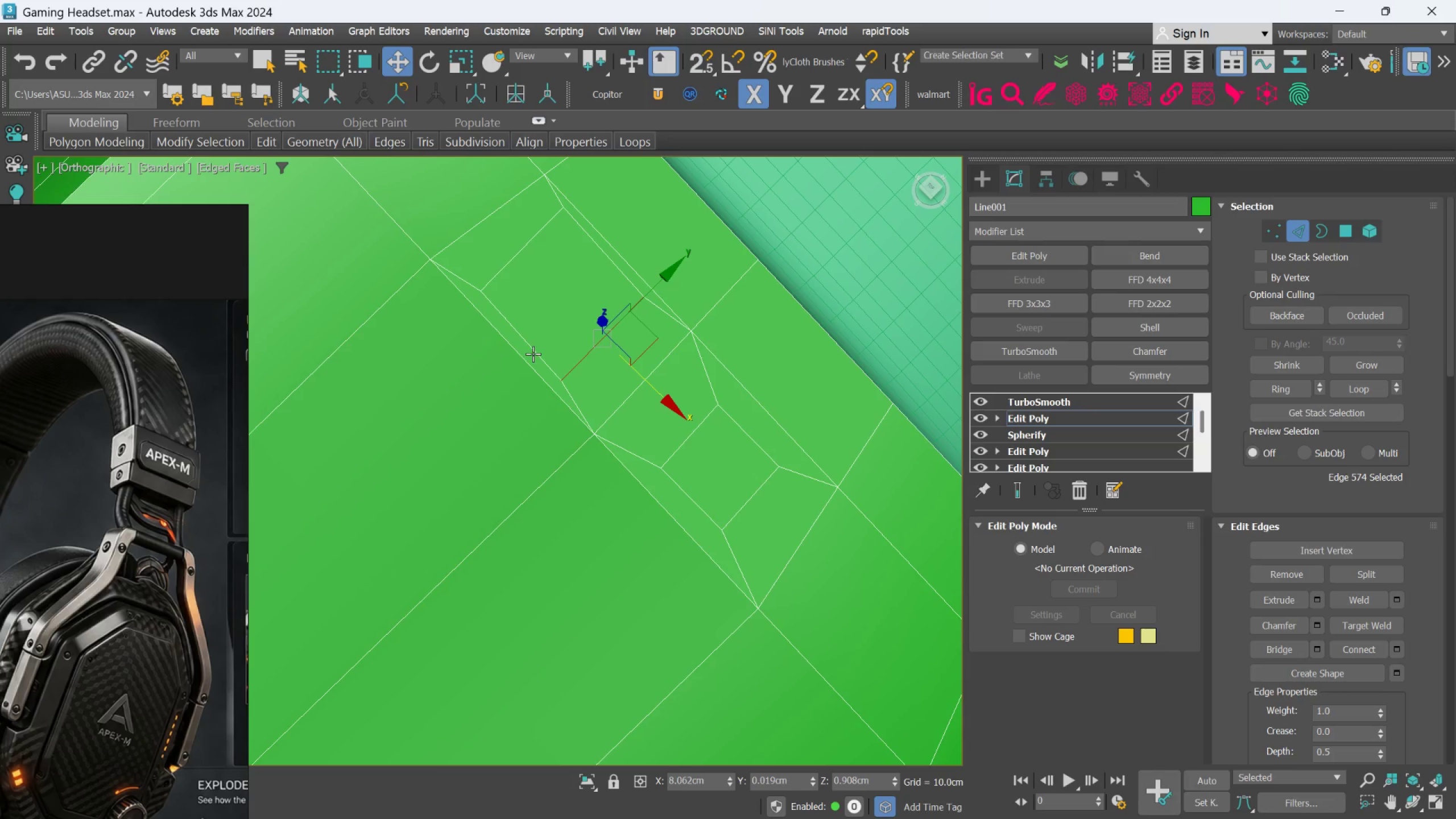 
hold_key(key=ControlLeft, duration=1.12)
left_click([532, 352])
 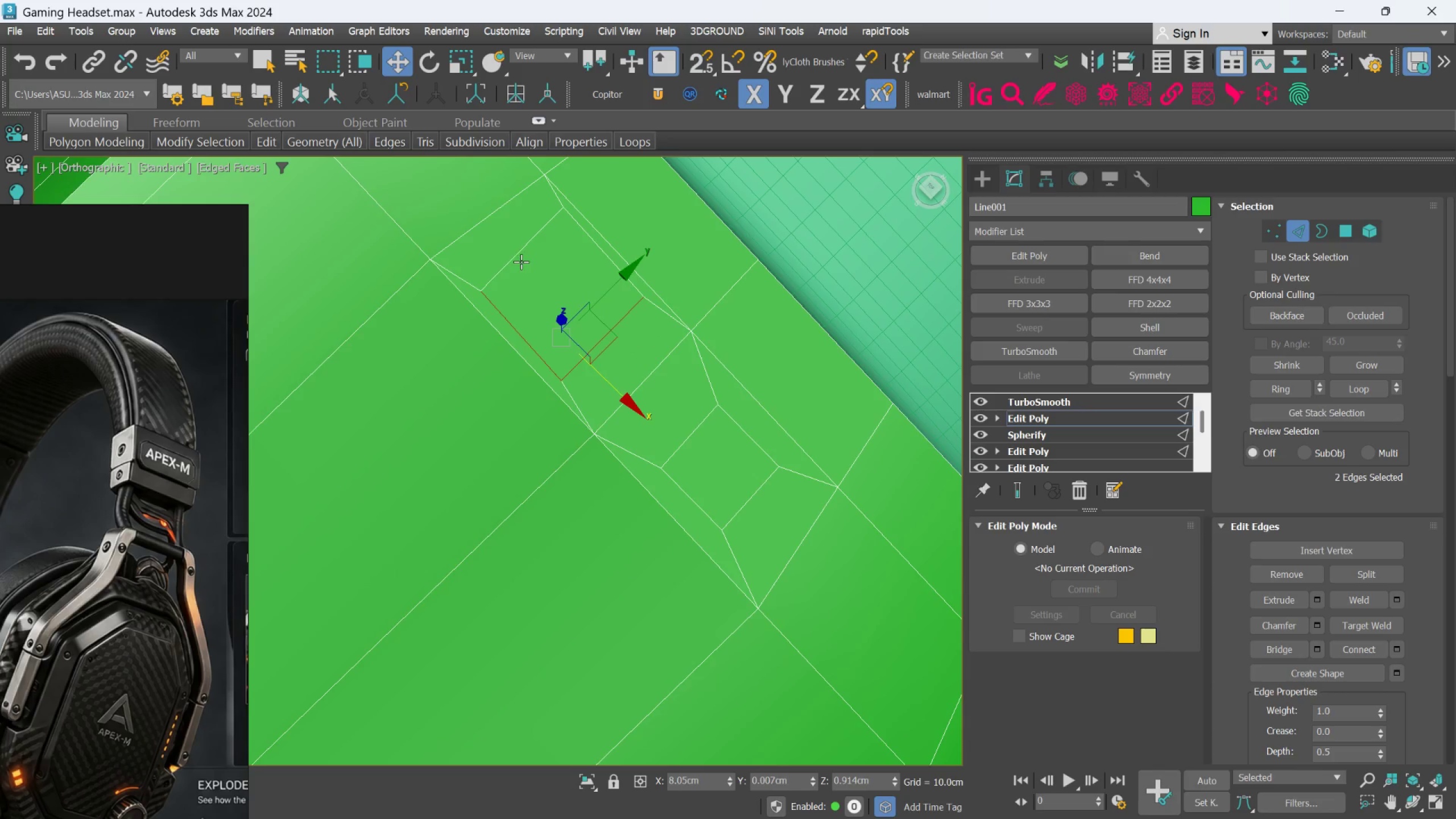 
left_click([520, 255])
 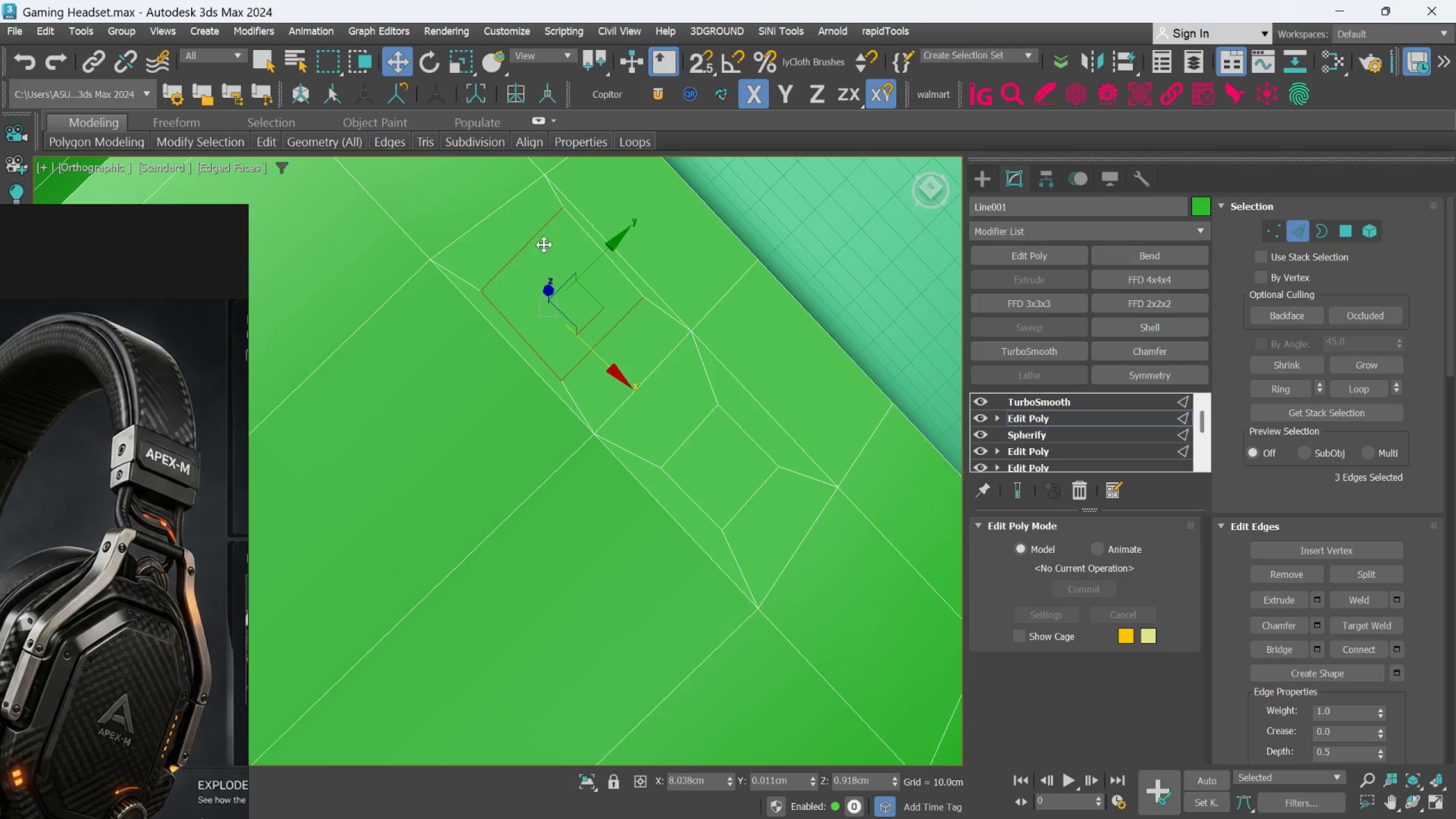 
hold_key(key=ControlLeft, duration=0.34)
 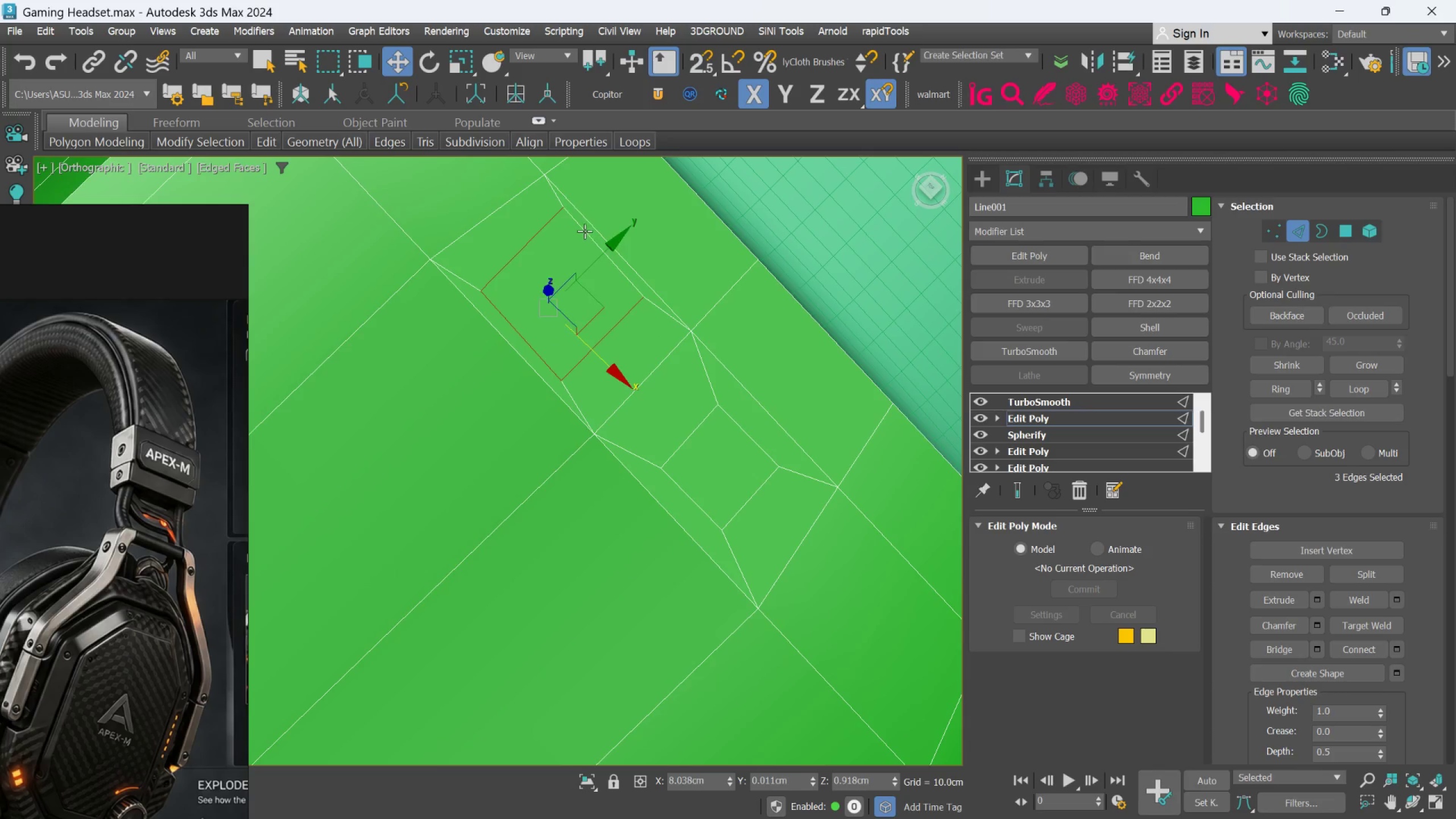 
key(Control+ControlLeft)
 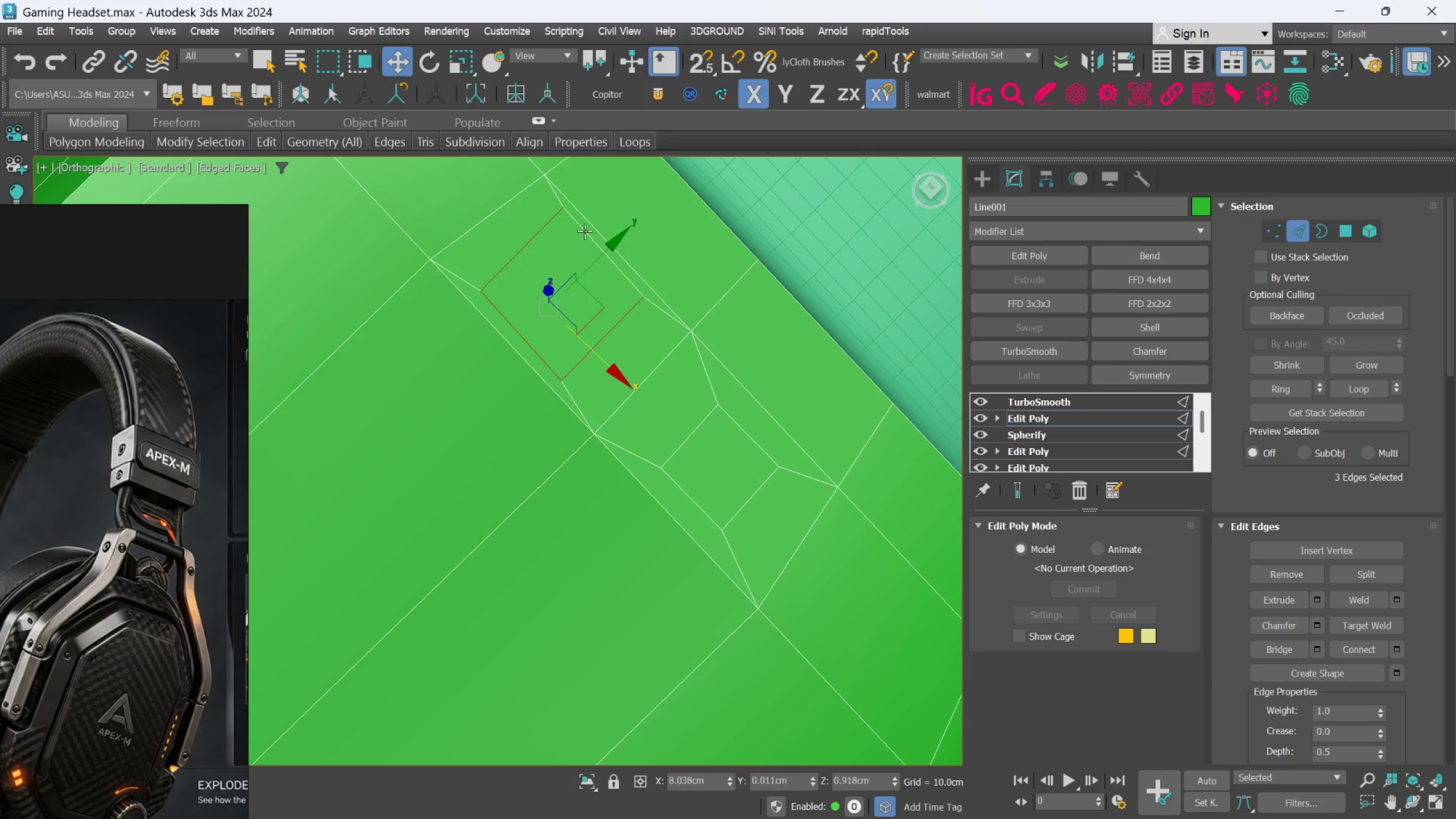 
left_click([585, 231])
 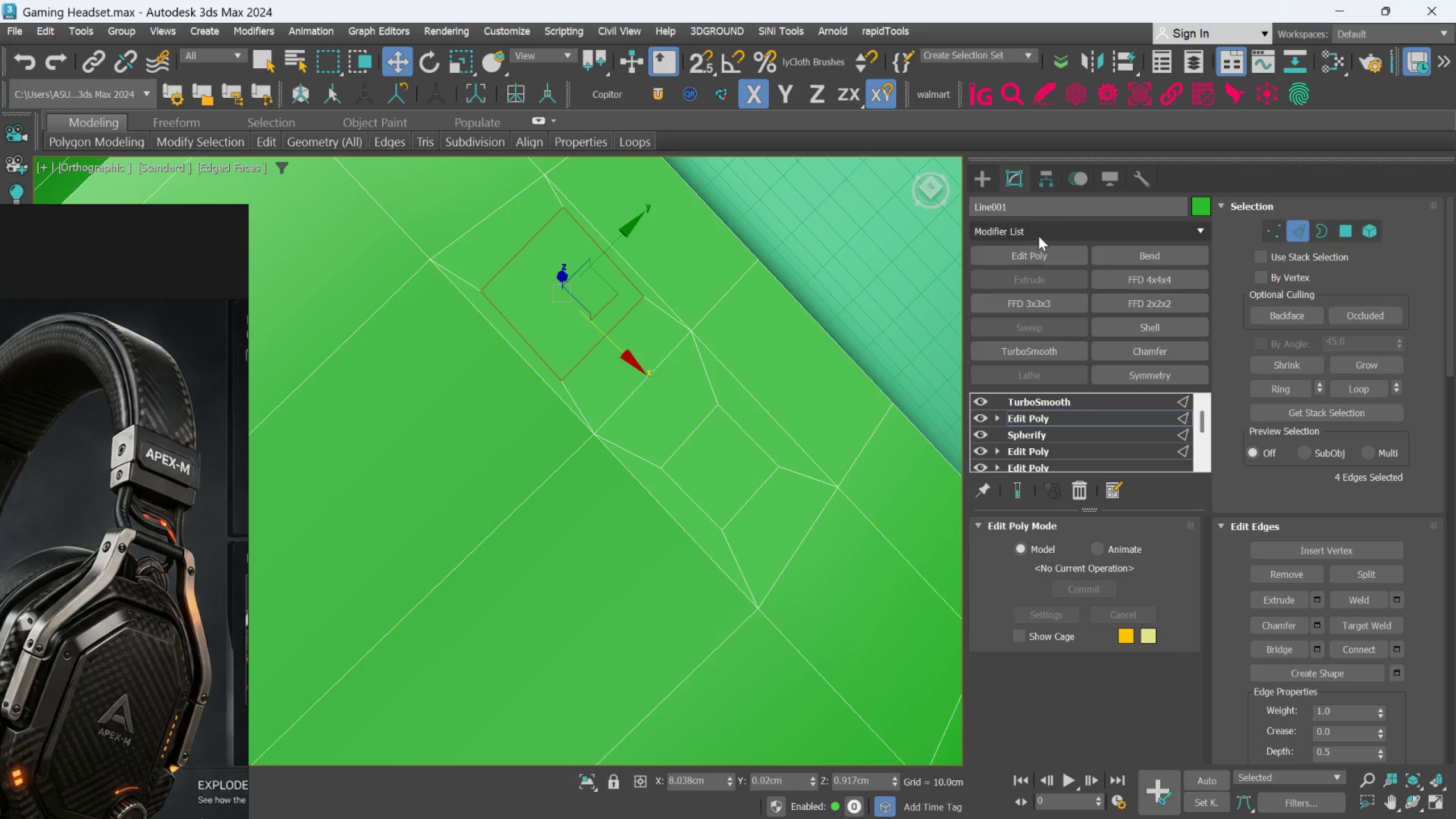 
left_click([1039, 234])
 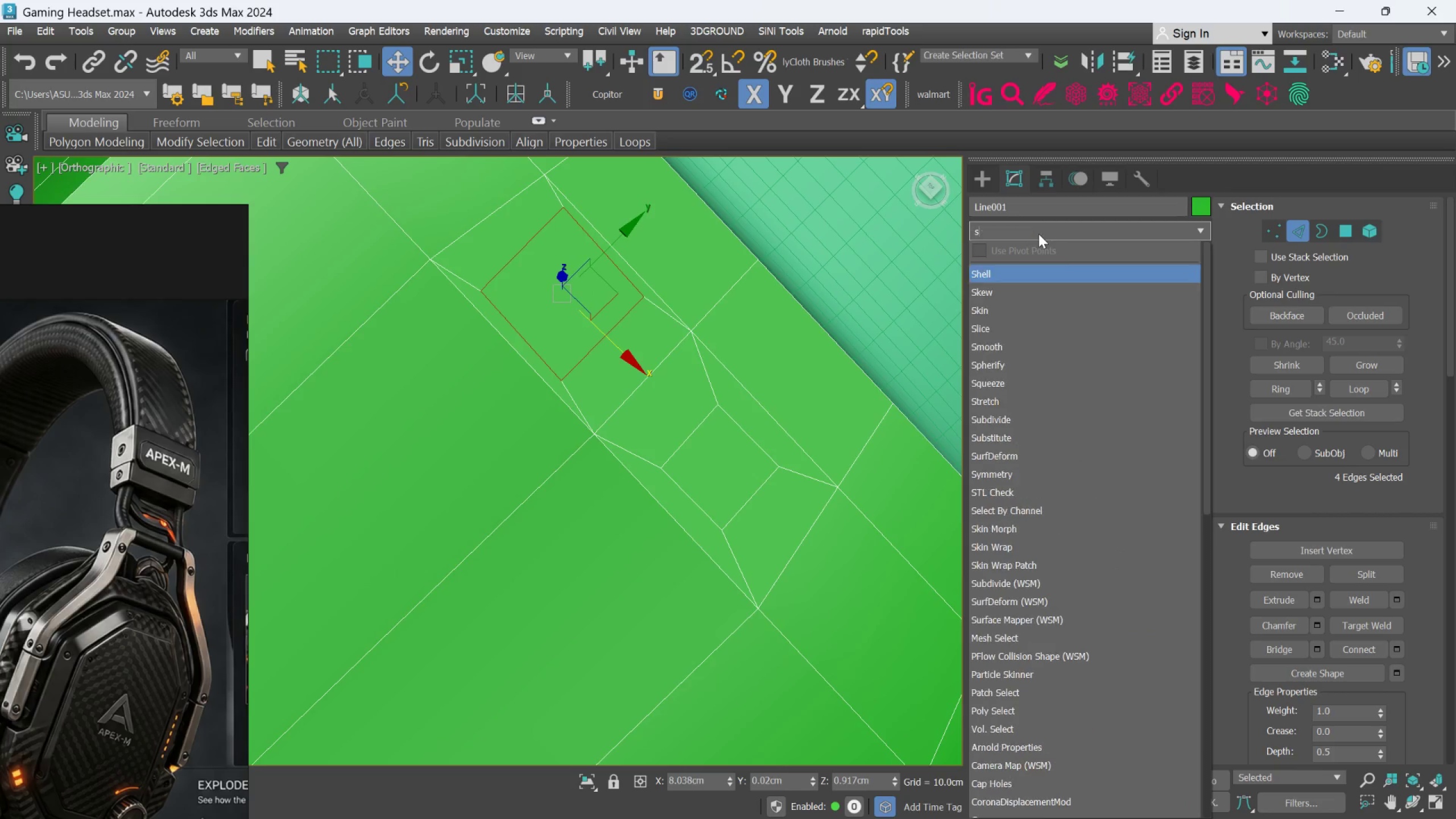 
type(sp)
 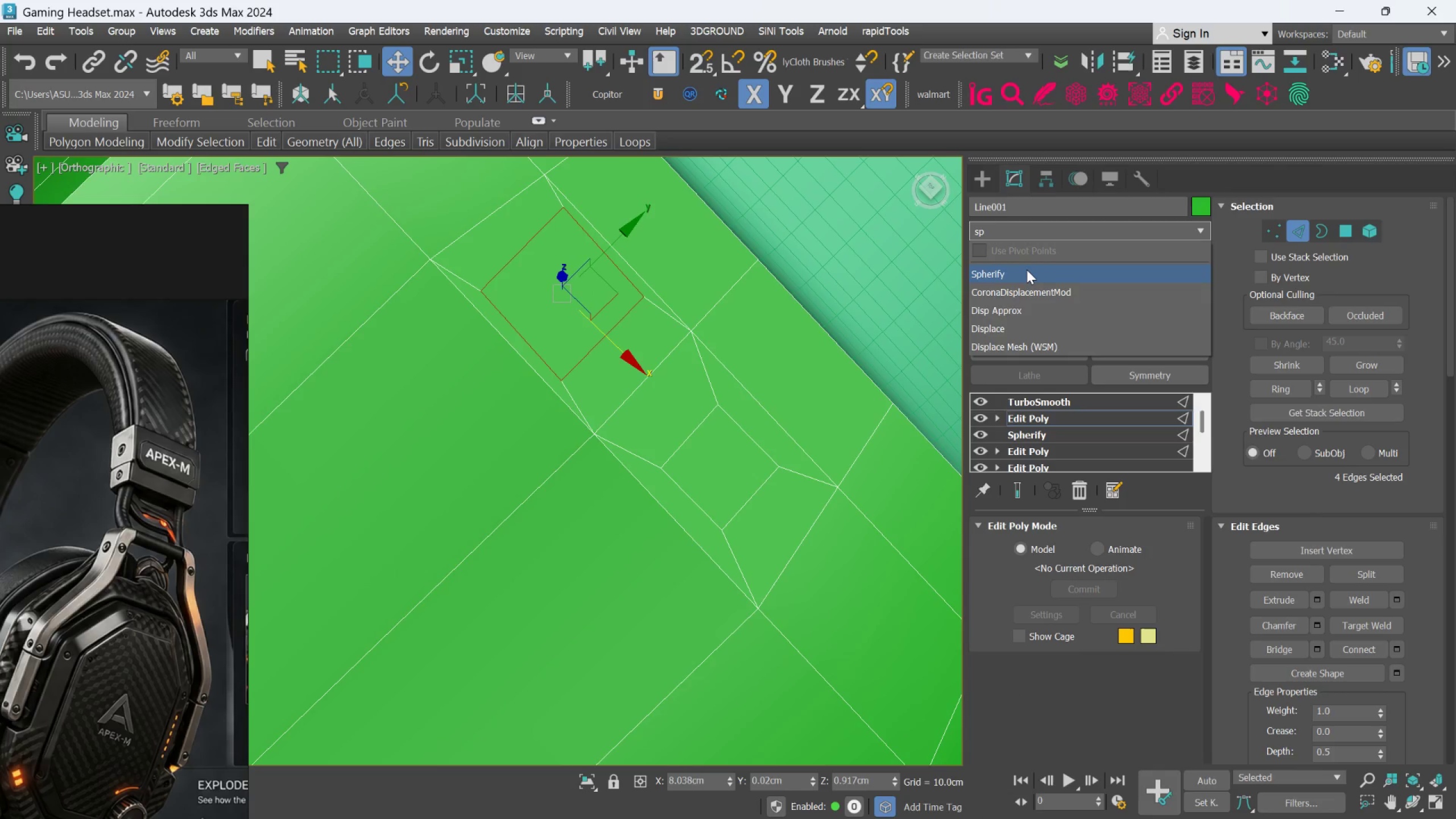 
left_click([1027, 270])
 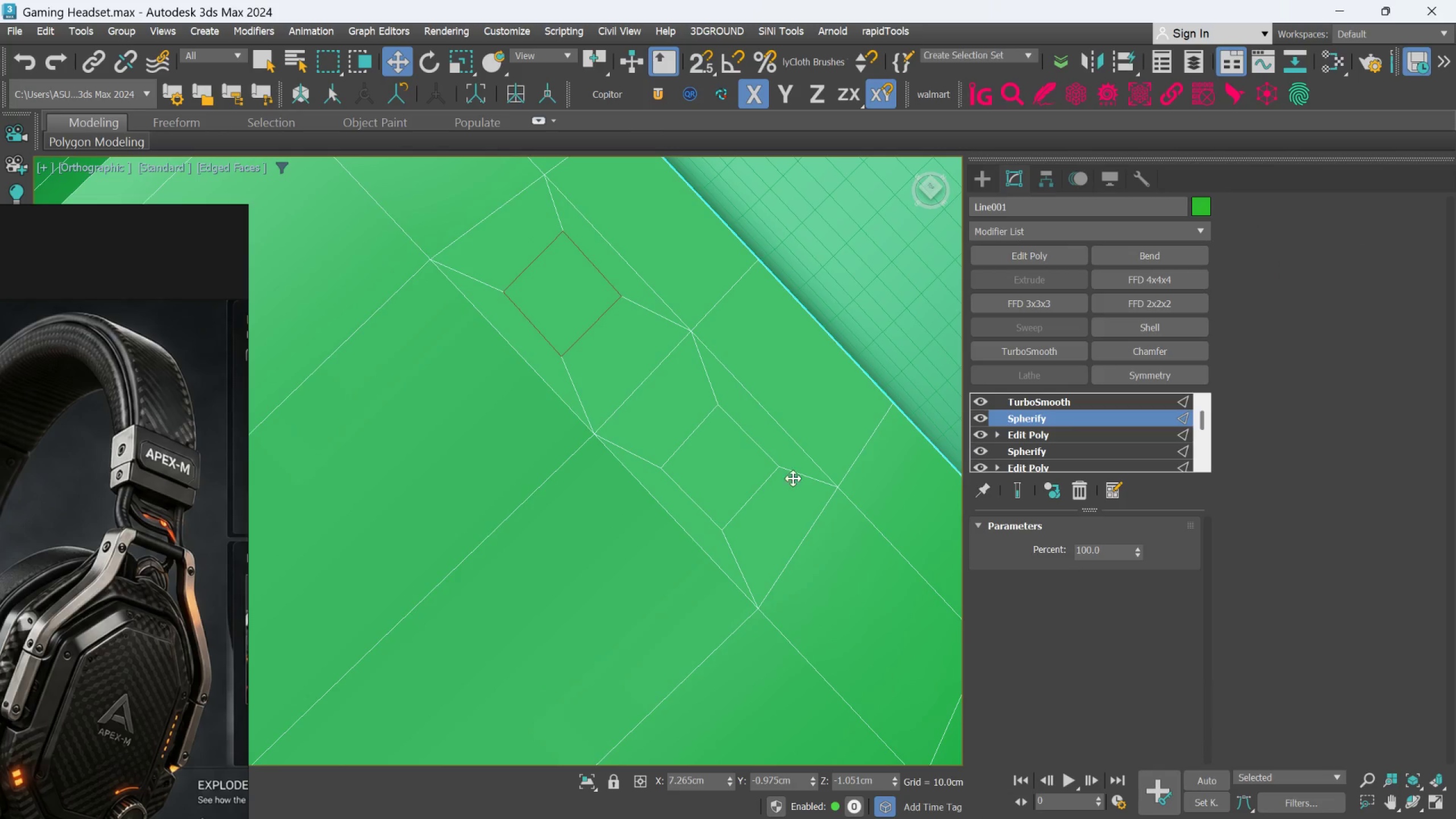 
scroll: coordinate [756, 475], scroll_direction: down, amount: 2.0
 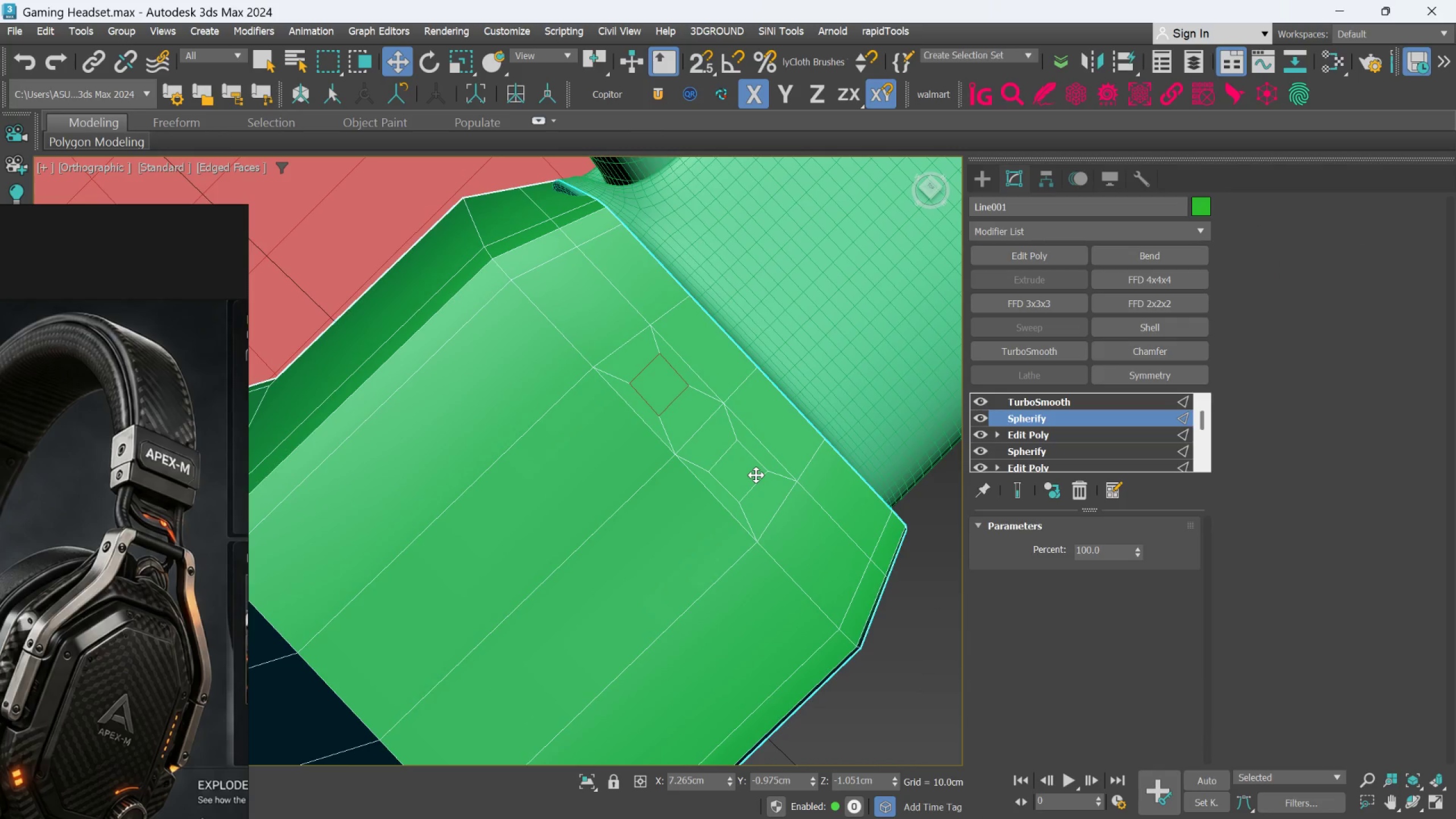 
scroll: coordinate [756, 475], scroll_direction: up, amount: 1.0
 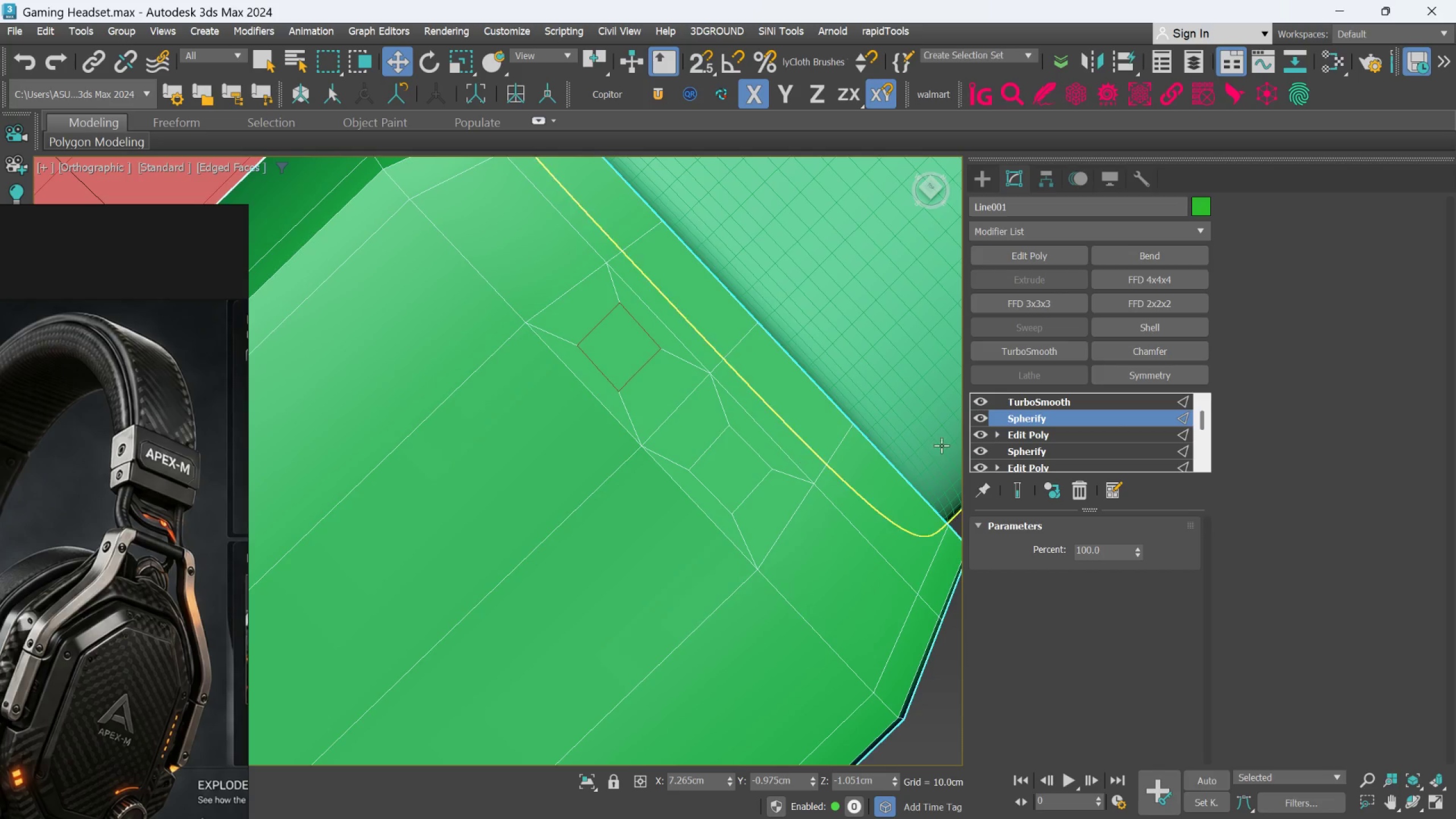 
left_click([1046, 257])
 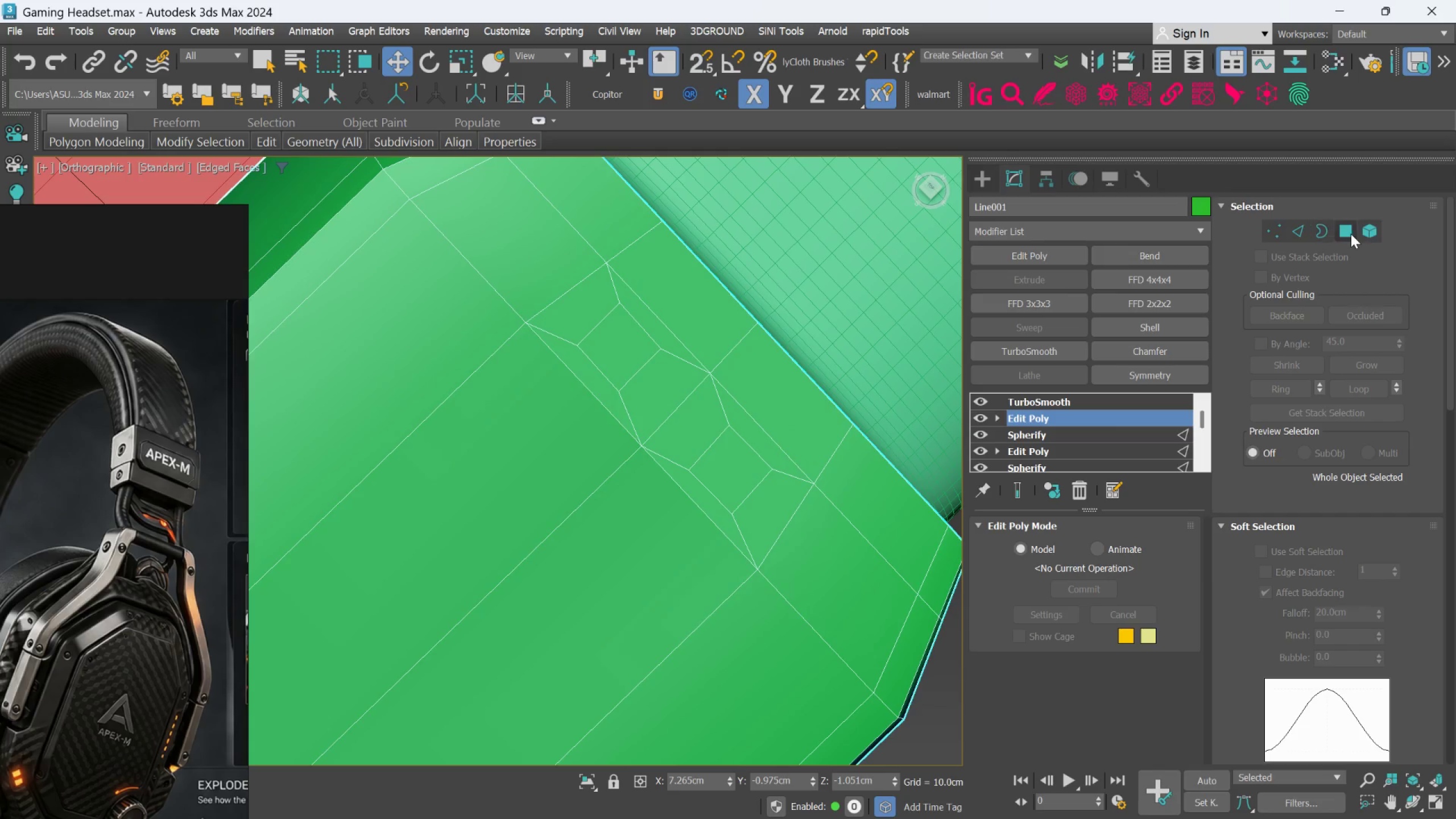 
left_click([1351, 234])
 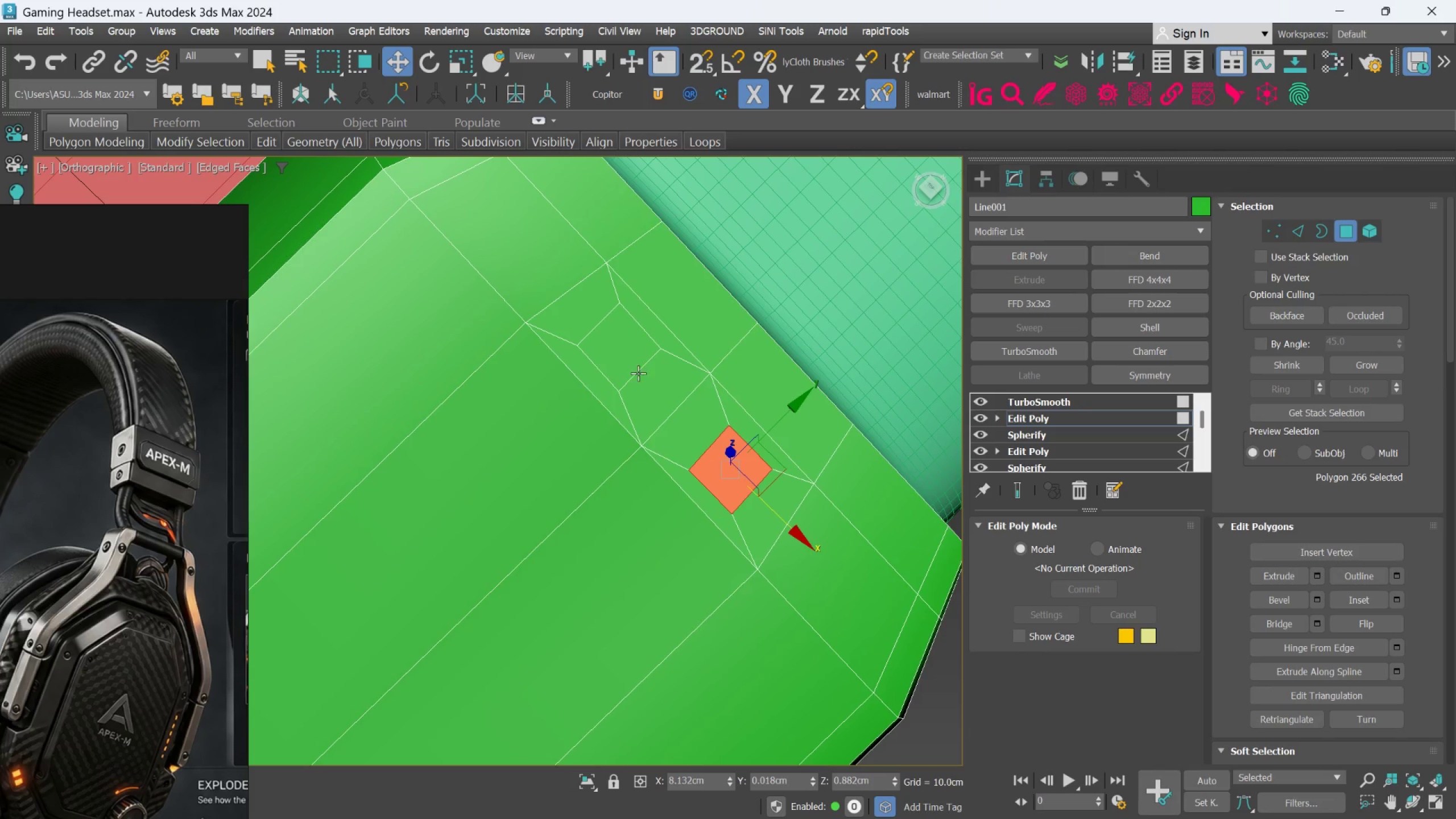 
hold_key(key=ControlLeft, duration=0.56)
left_click([628, 357])
 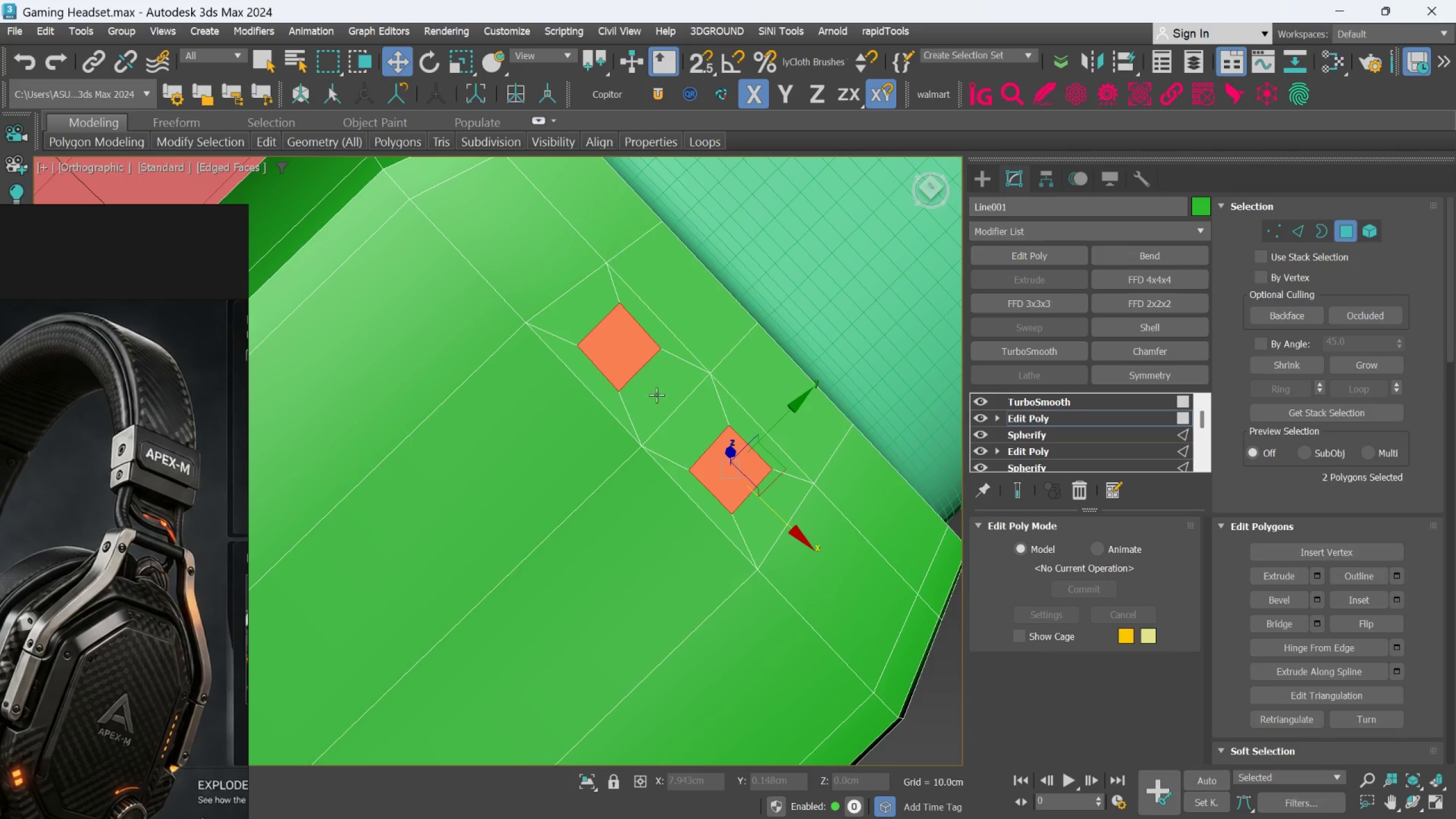 
scroll: coordinate [656, 400], scroll_direction: down, amount: 1.0
 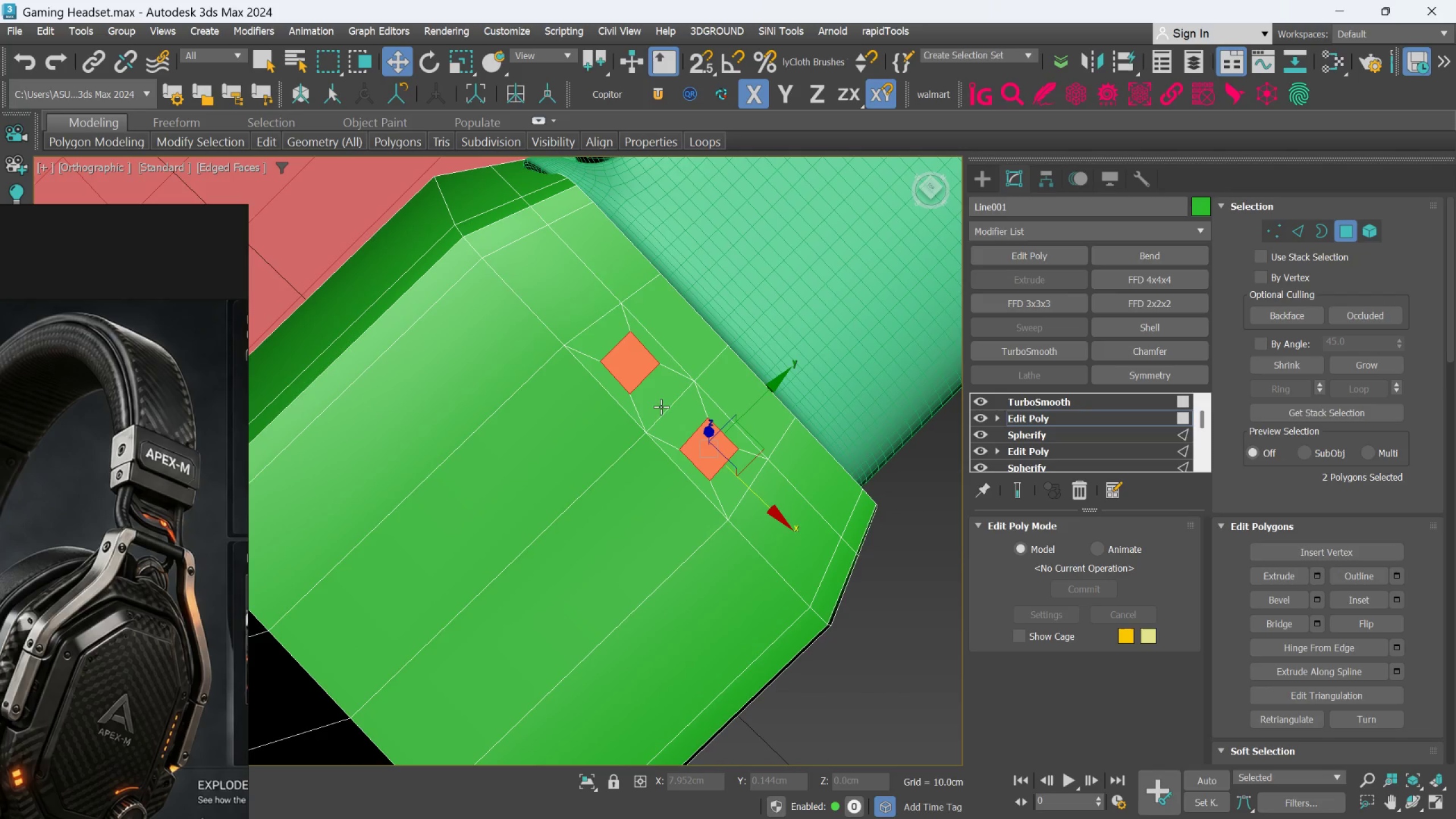 
hold_key(key=AltLeft, duration=0.72)
 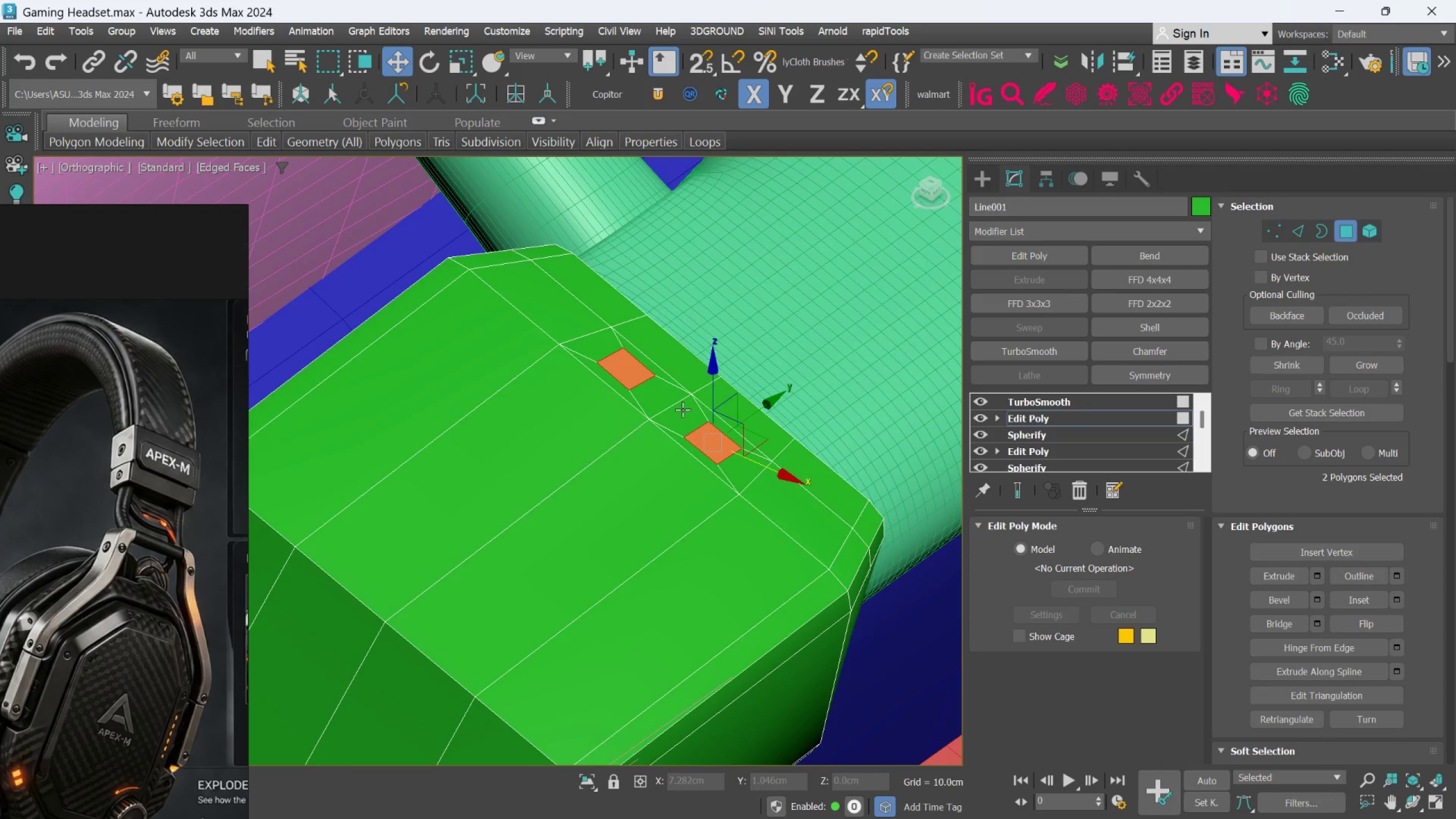 
hold_key(key=AltLeft, duration=1.06)
 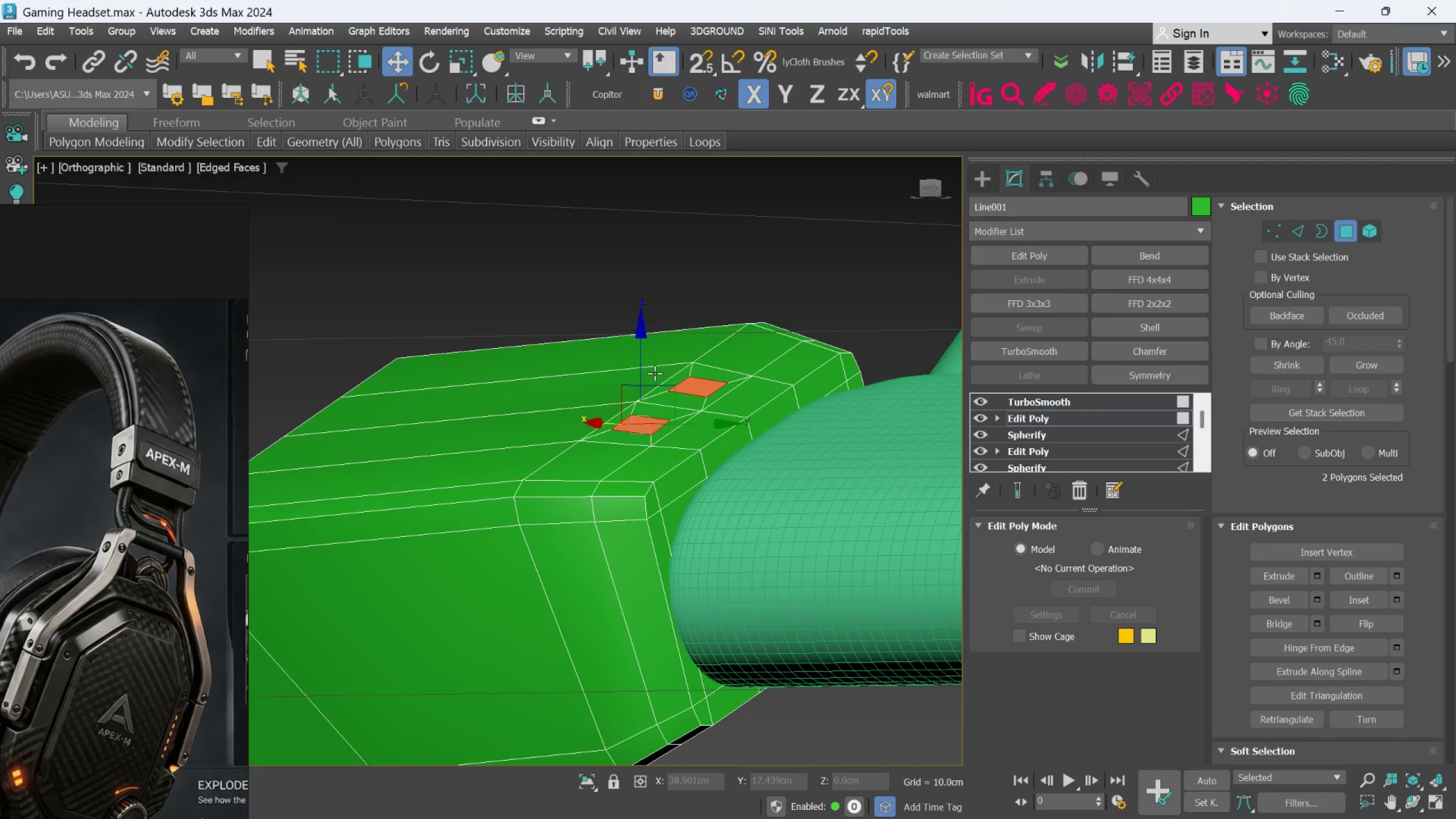 
hold_key(key=ShiftLeft, duration=1.5)
left_click_drag(start_coordinate=[642, 365], to_coordinate=[642, 389])
 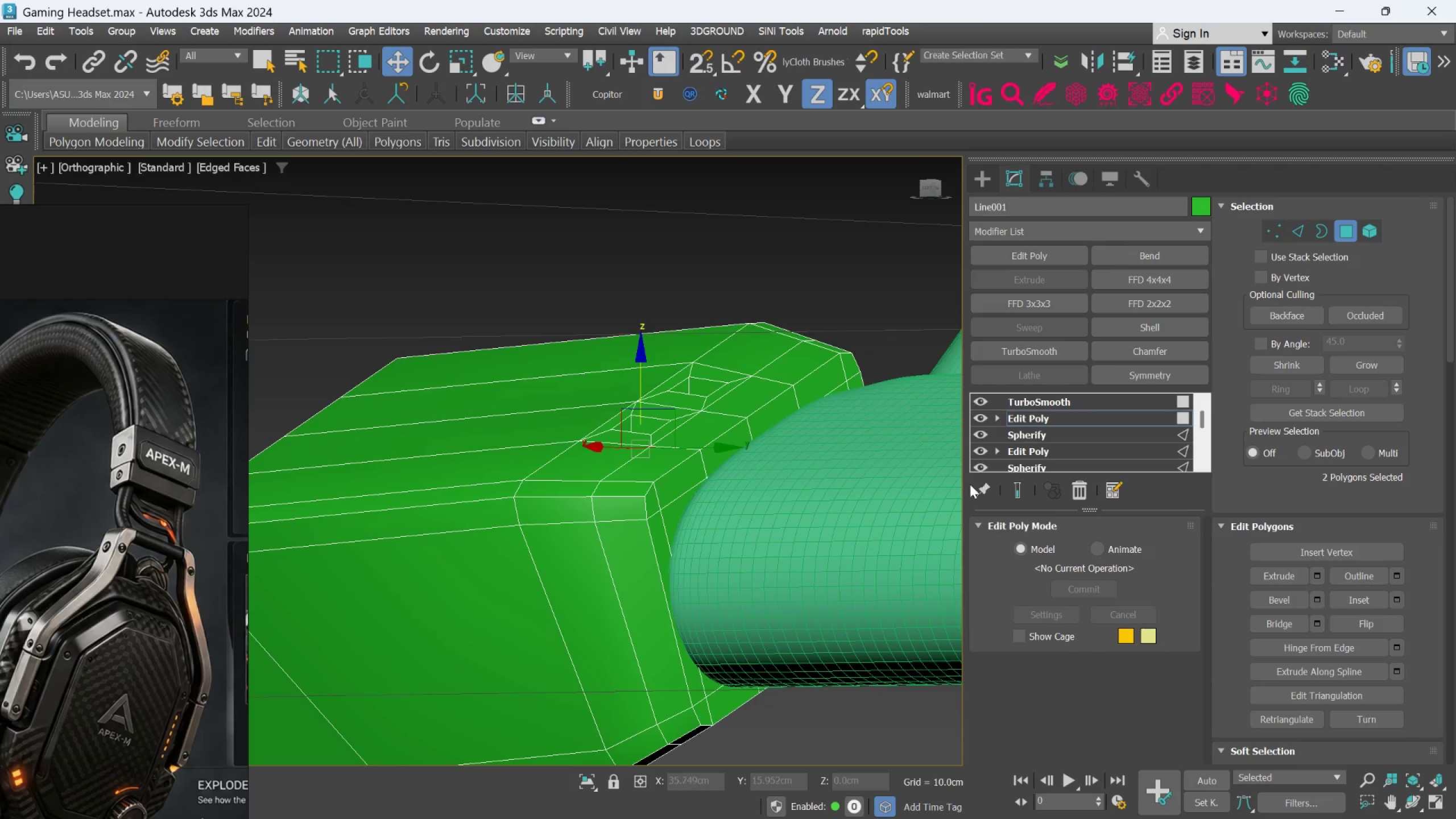 
hold_key(key=ShiftLeft, duration=0.66)
 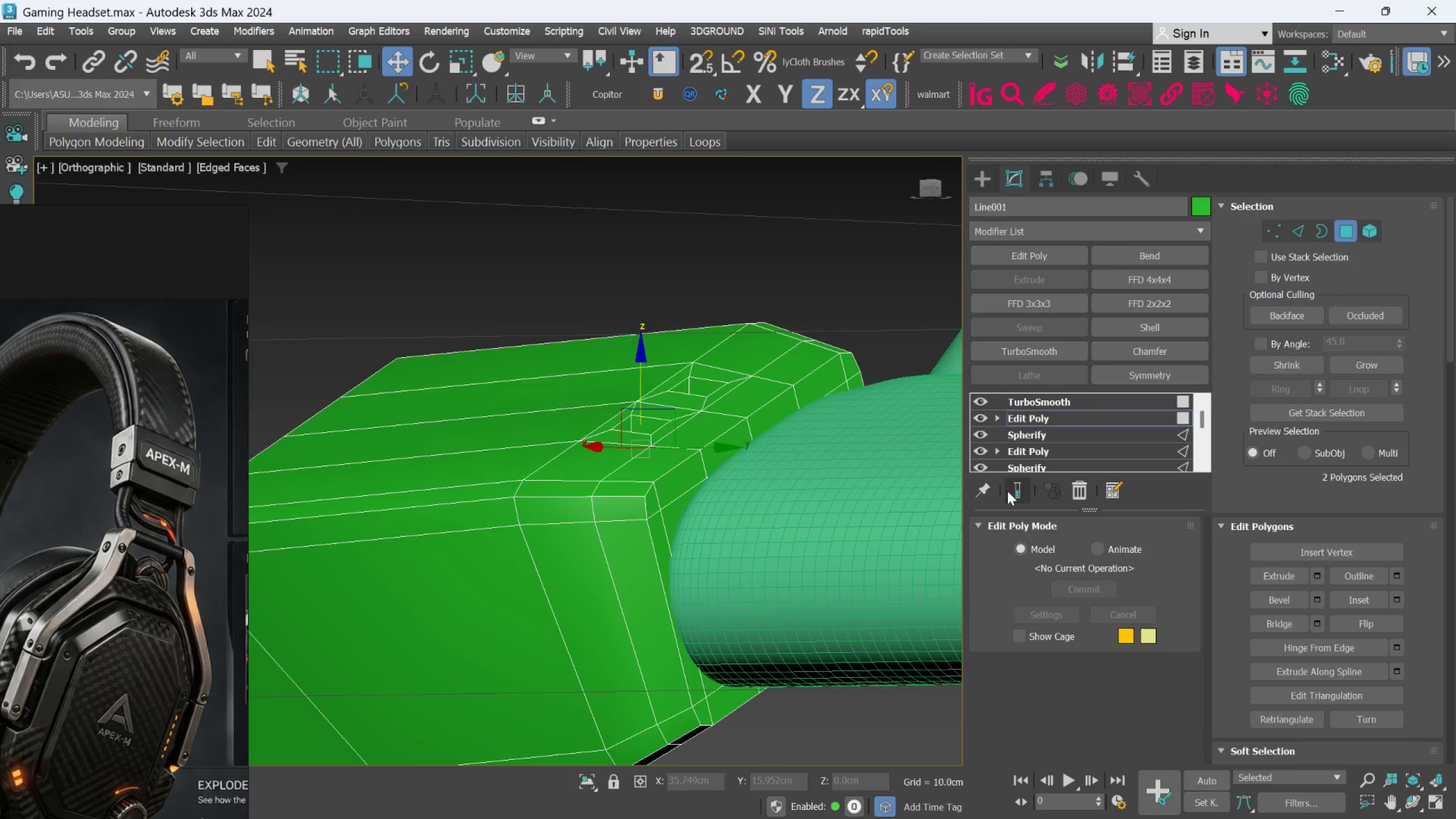 
left_click([1019, 490])
 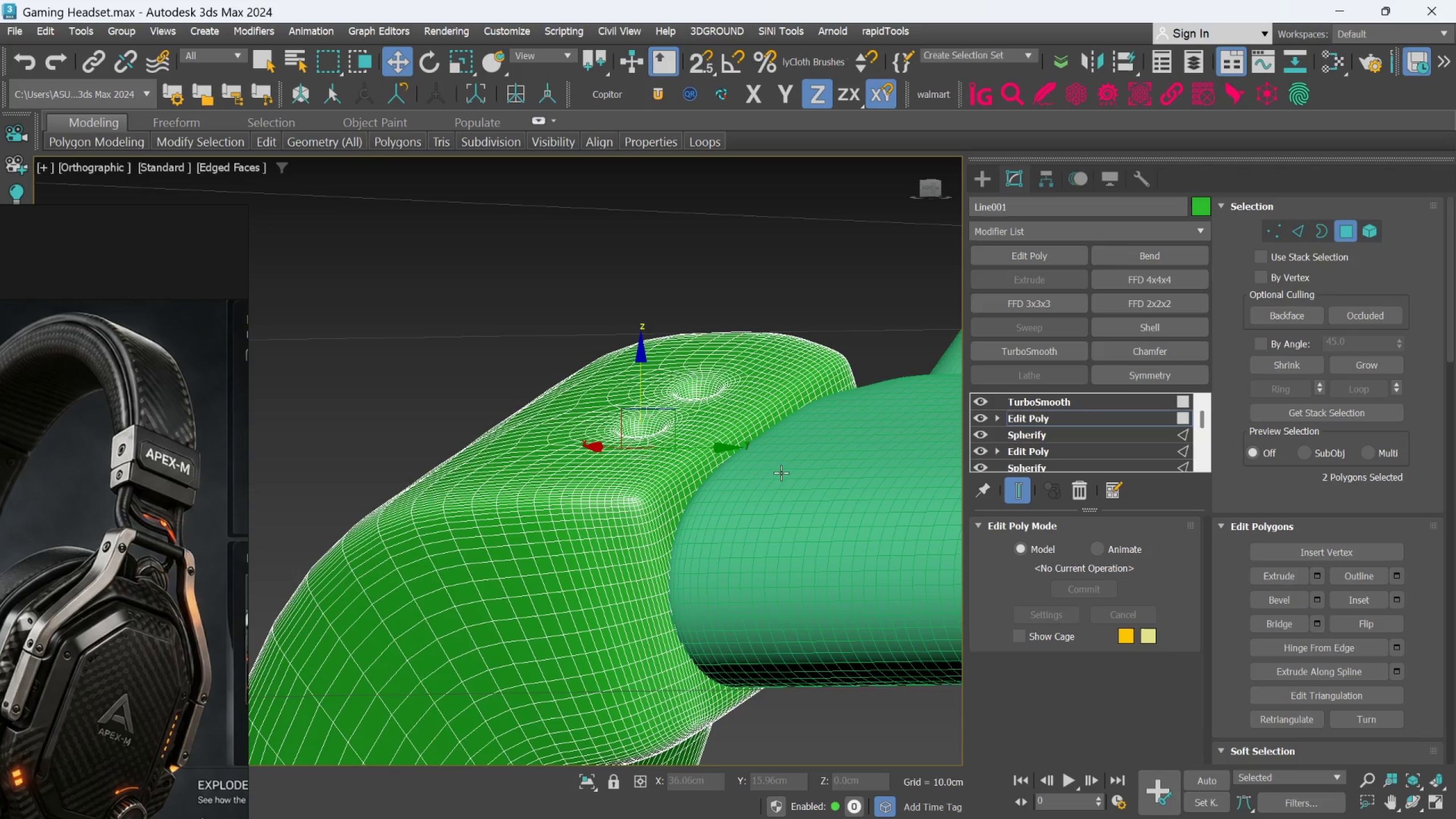 
hold_key(key=AltLeft, duration=1.3)
 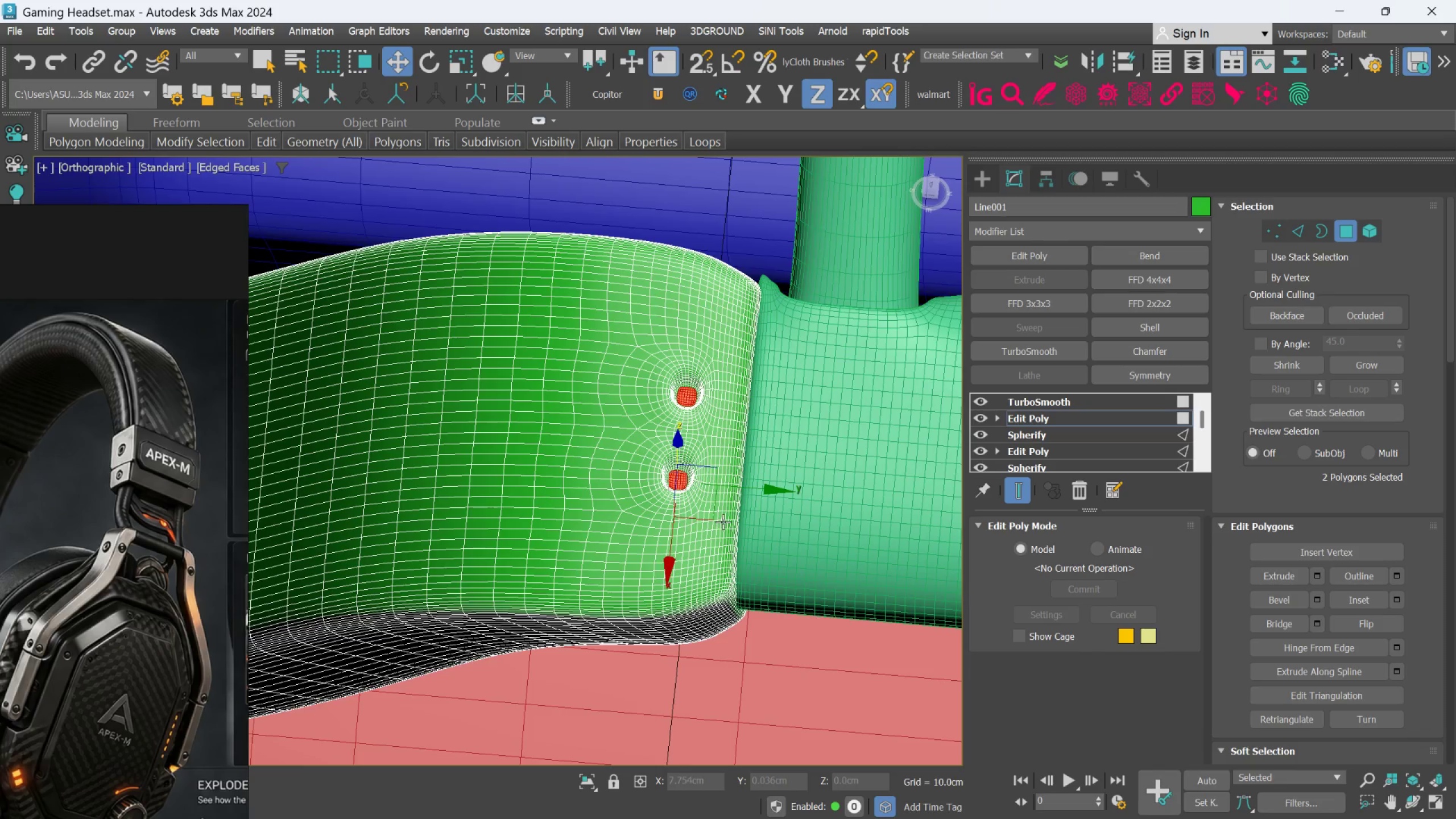 
scroll: coordinate [713, 464], scroll_direction: down, amount: 1.0
 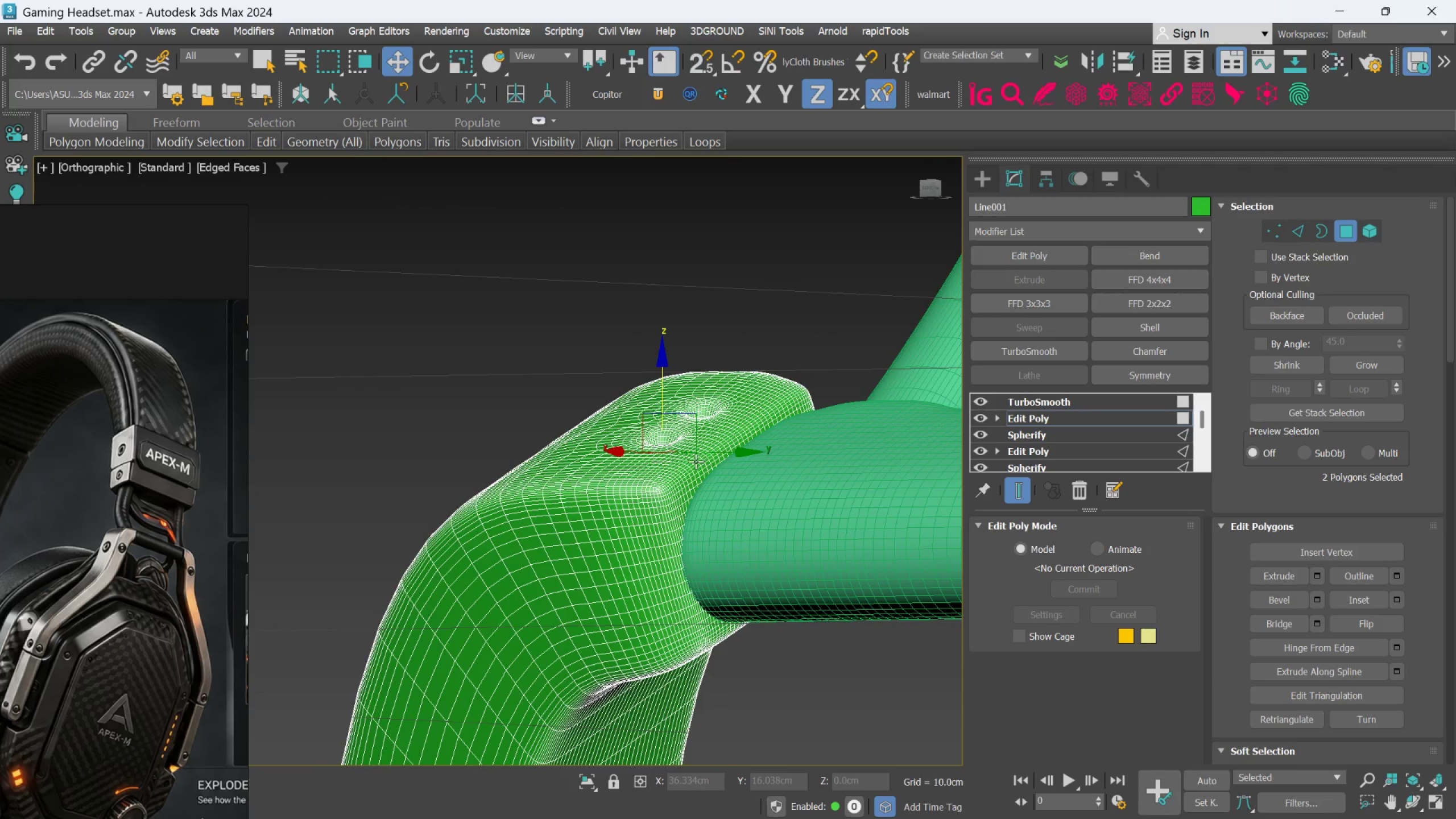 
key(F4)
 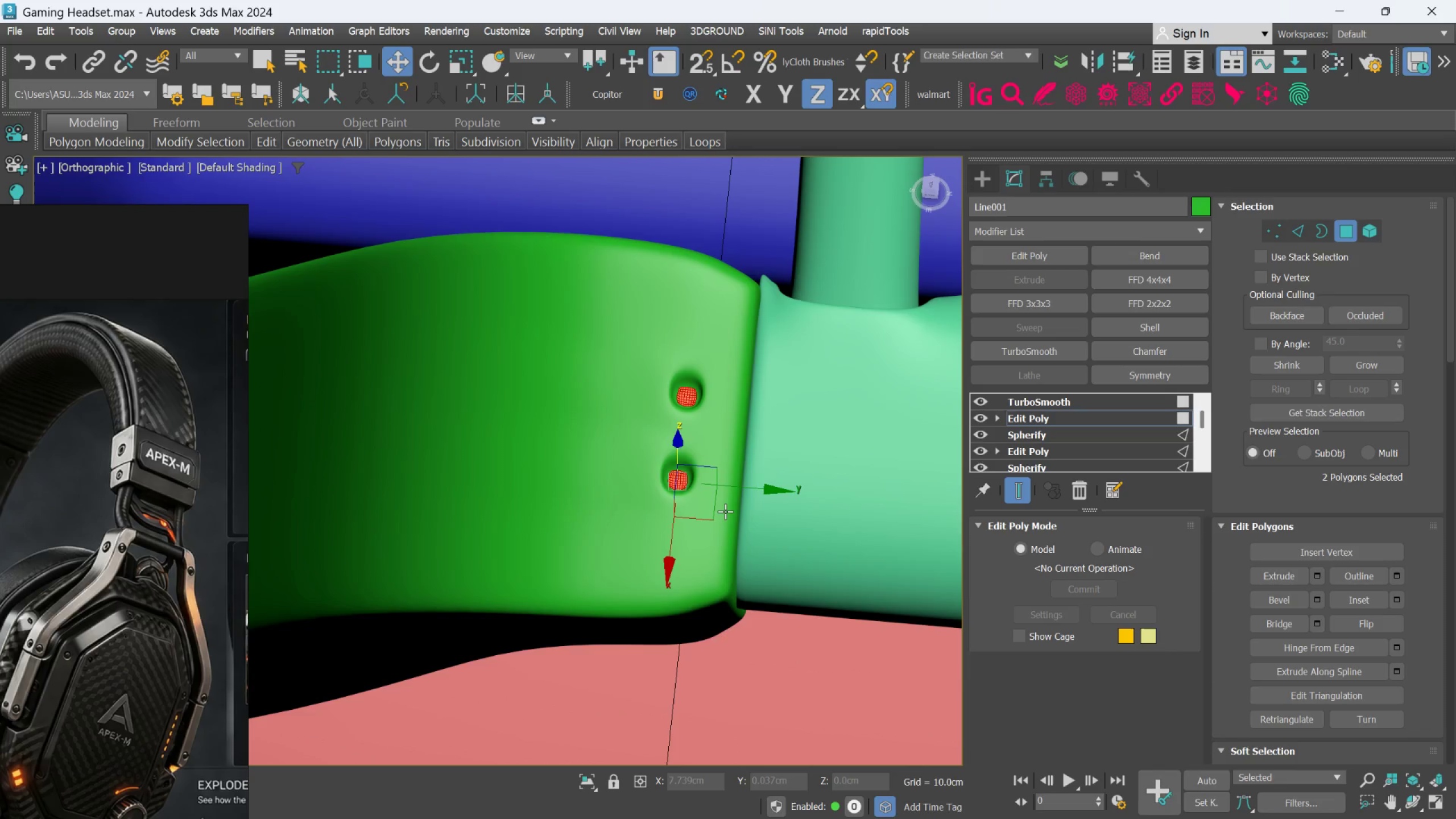 
key(F4)
 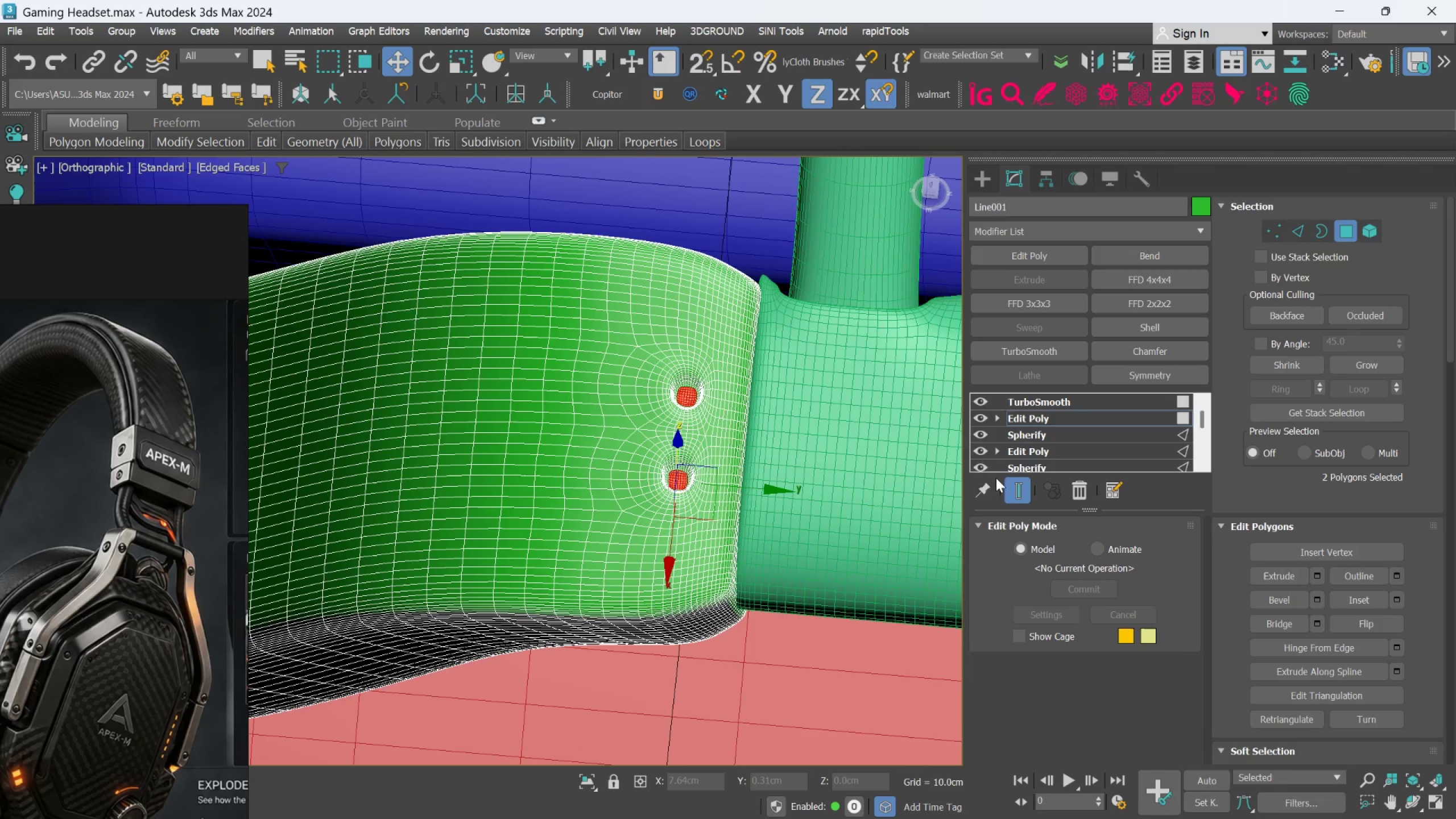 
left_click([1021, 487])
 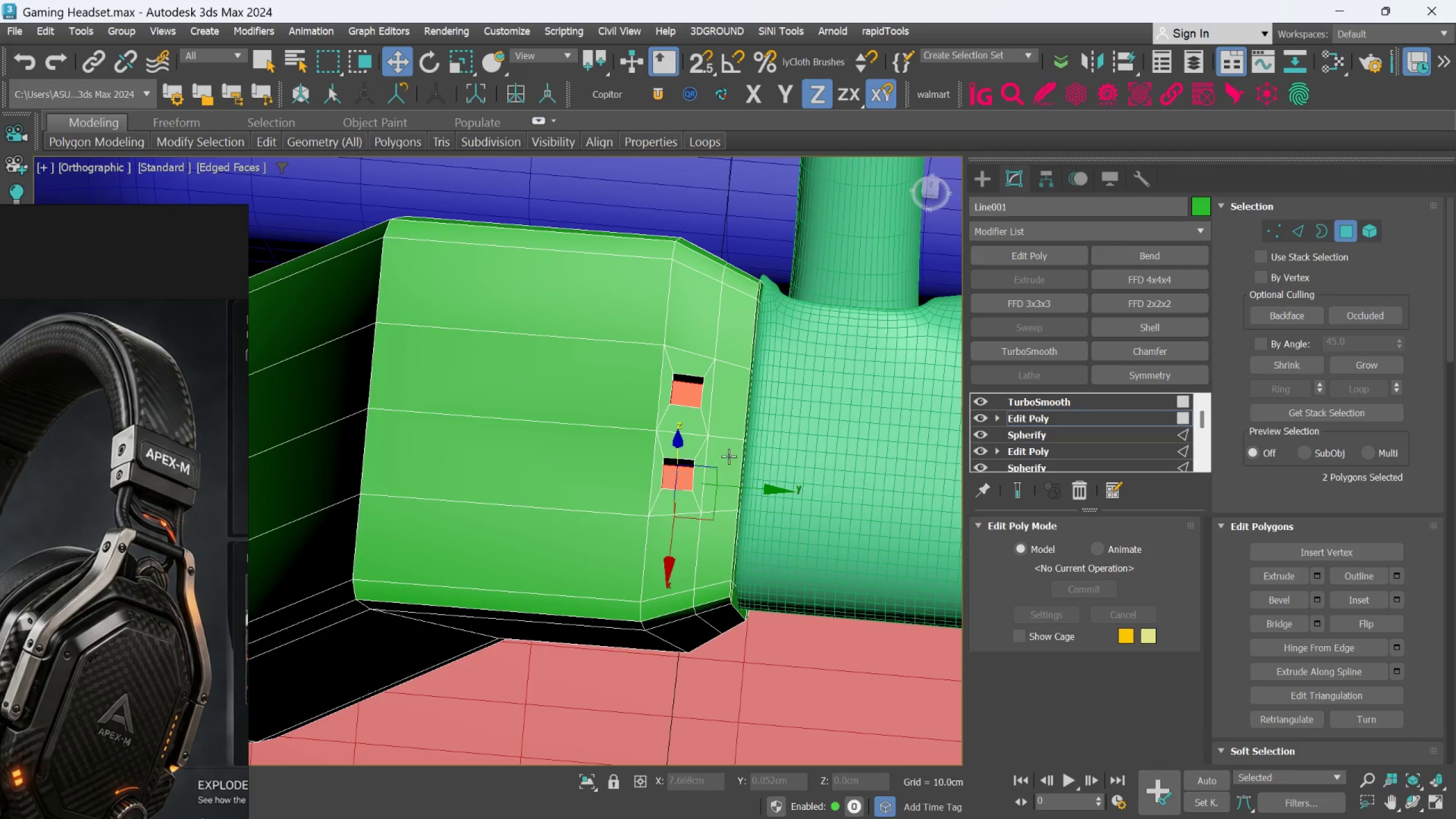 
scroll: coordinate [747, 482], scroll_direction: up, amount: 3.0
 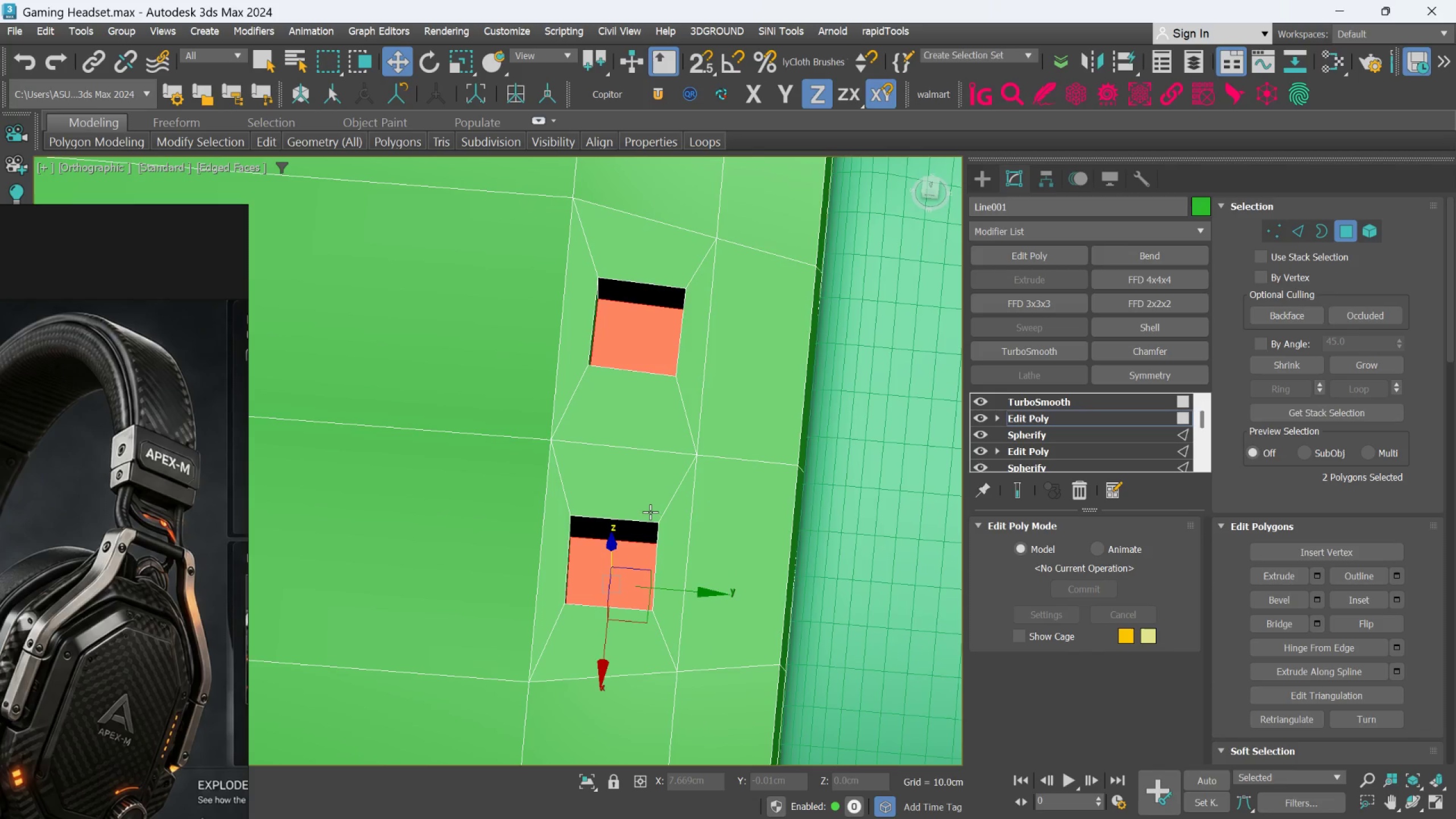 
key(Alt+1)
 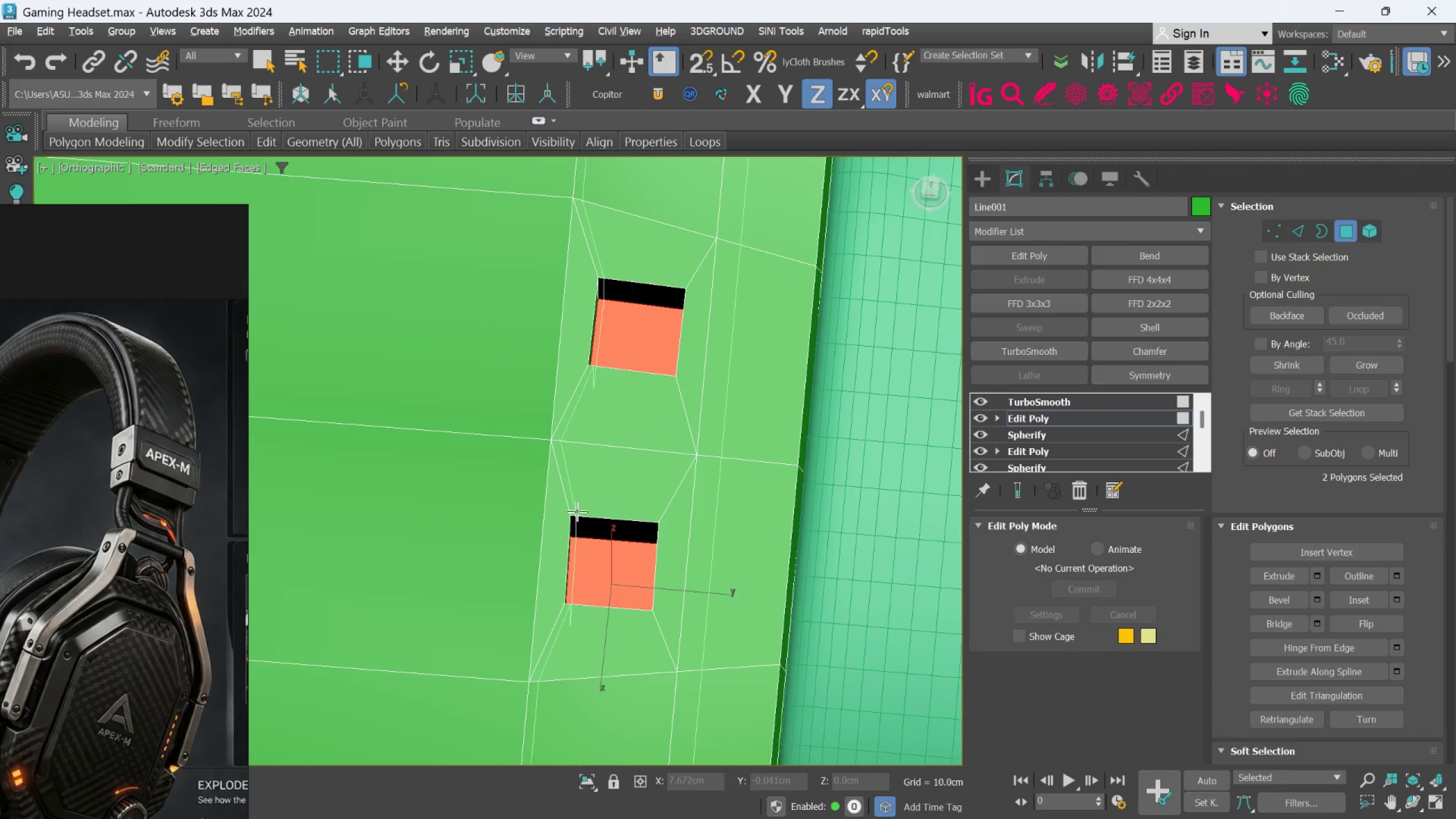 
scroll: coordinate [574, 511], scroll_direction: up, amount: 3.0
 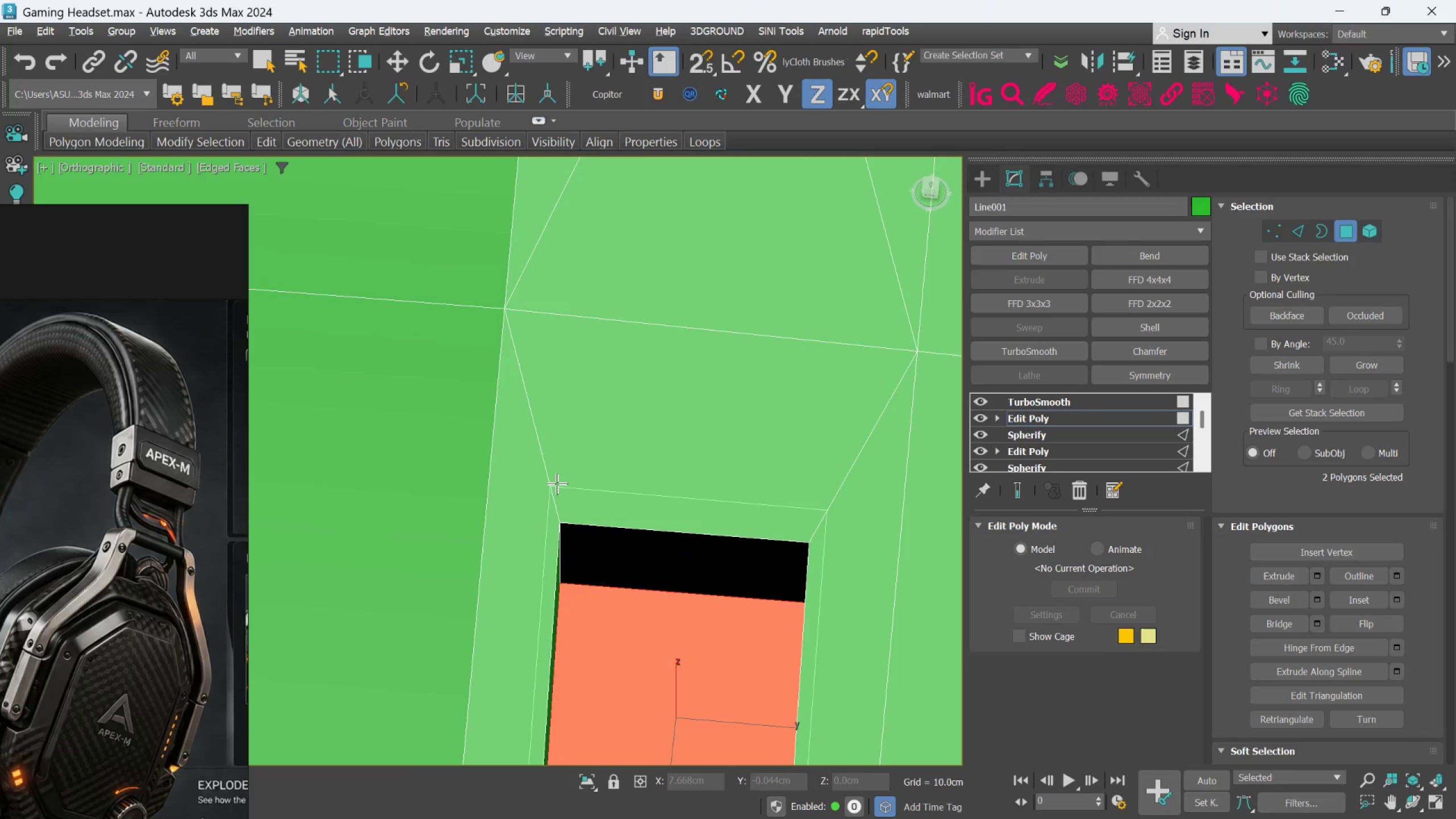 
scroll: coordinate [557, 489], scroll_direction: down, amount: 1.0
 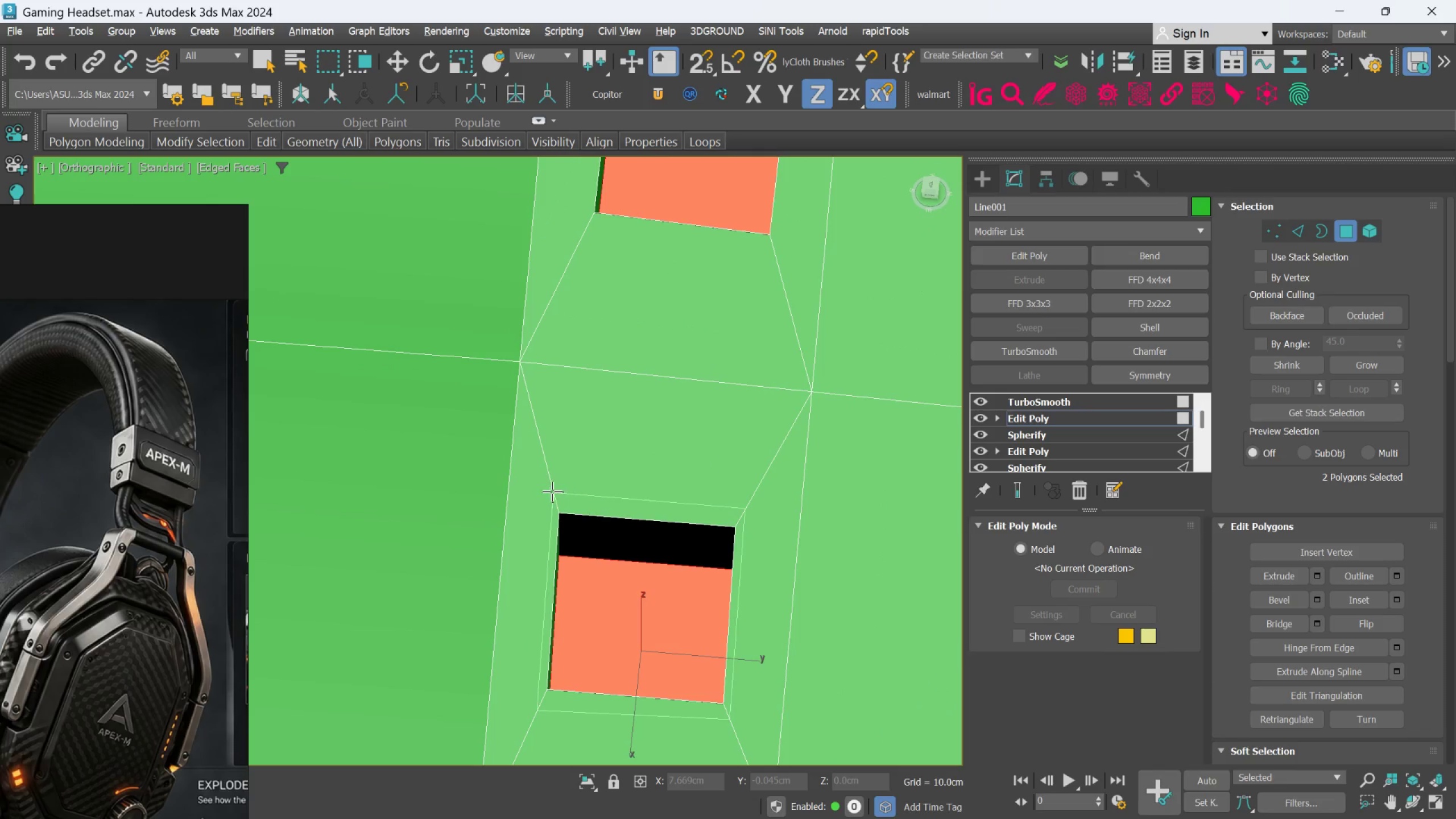 
left_click([552, 491])
 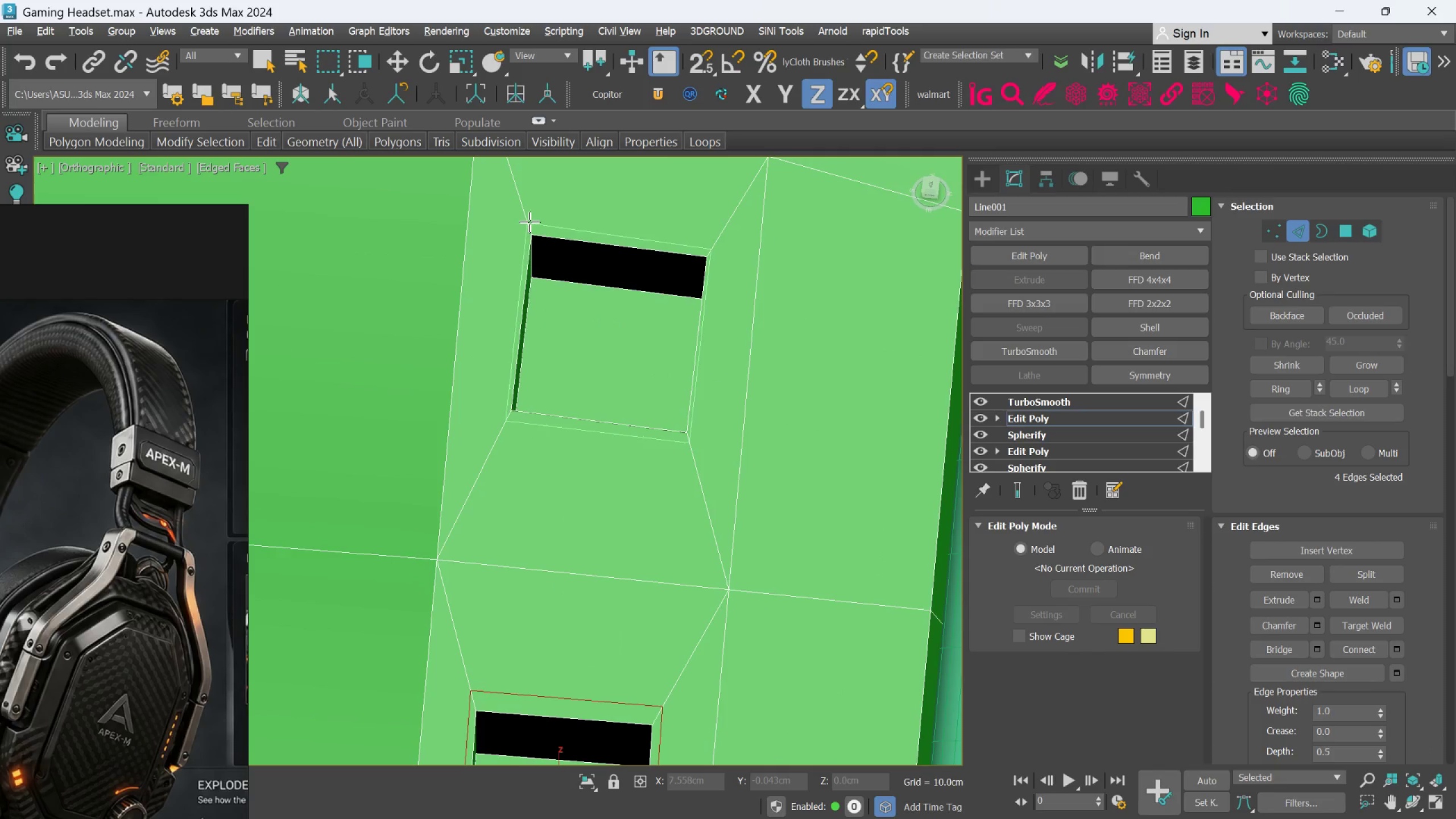 
scroll: coordinate [524, 253], scroll_direction: up, amount: 1.0
 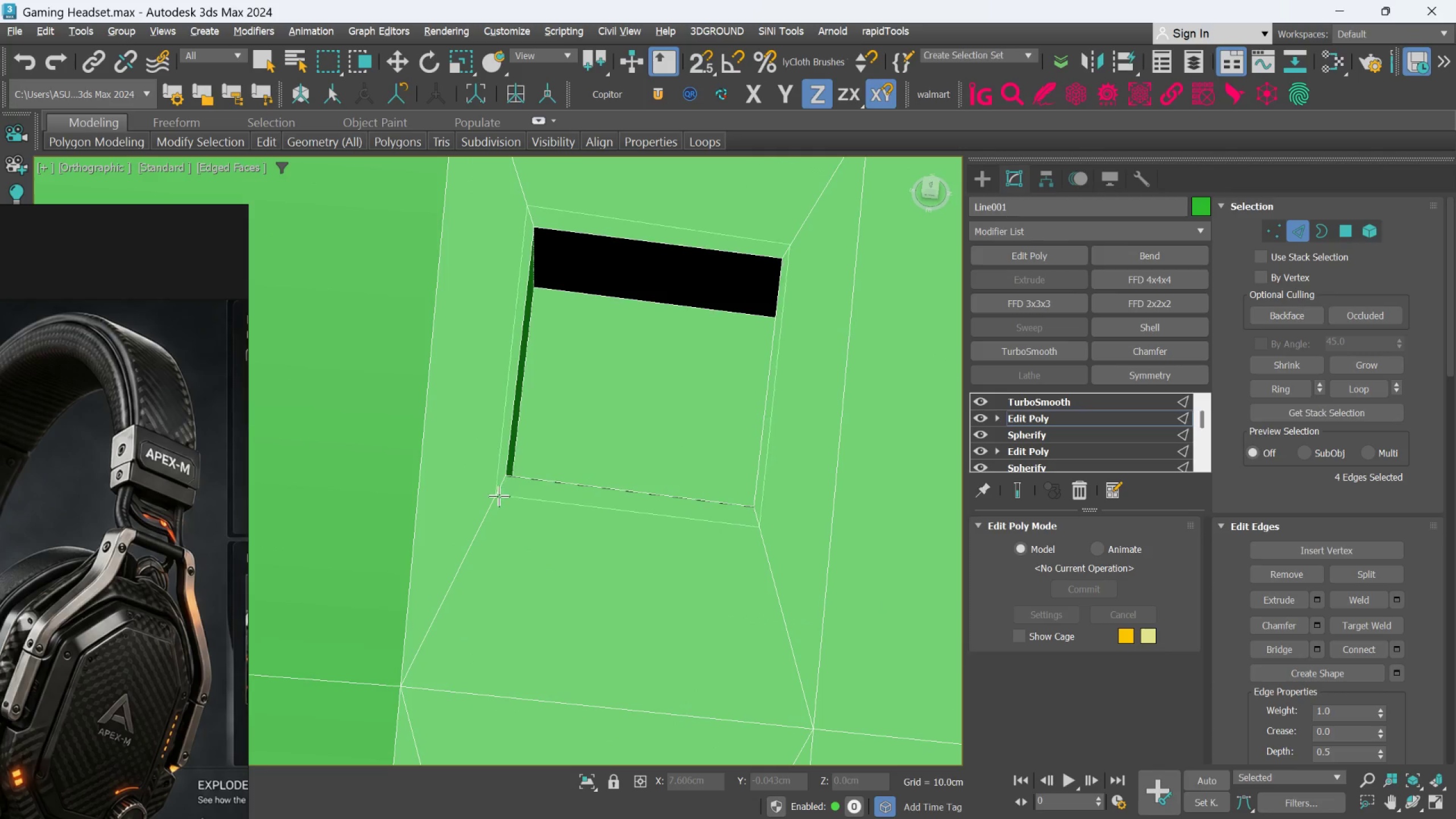 
left_click([497, 504])
 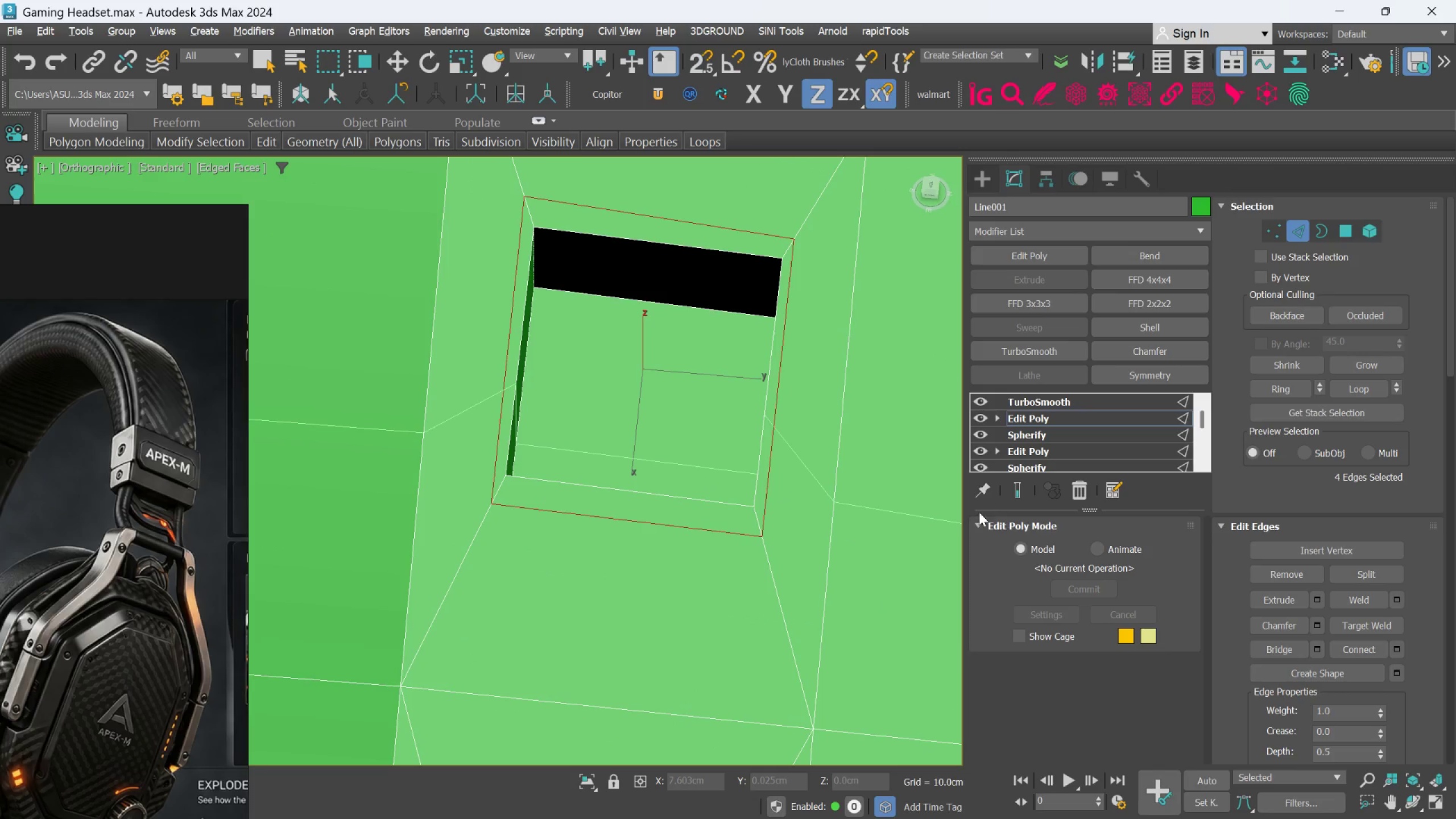 
key(Alt+1)
 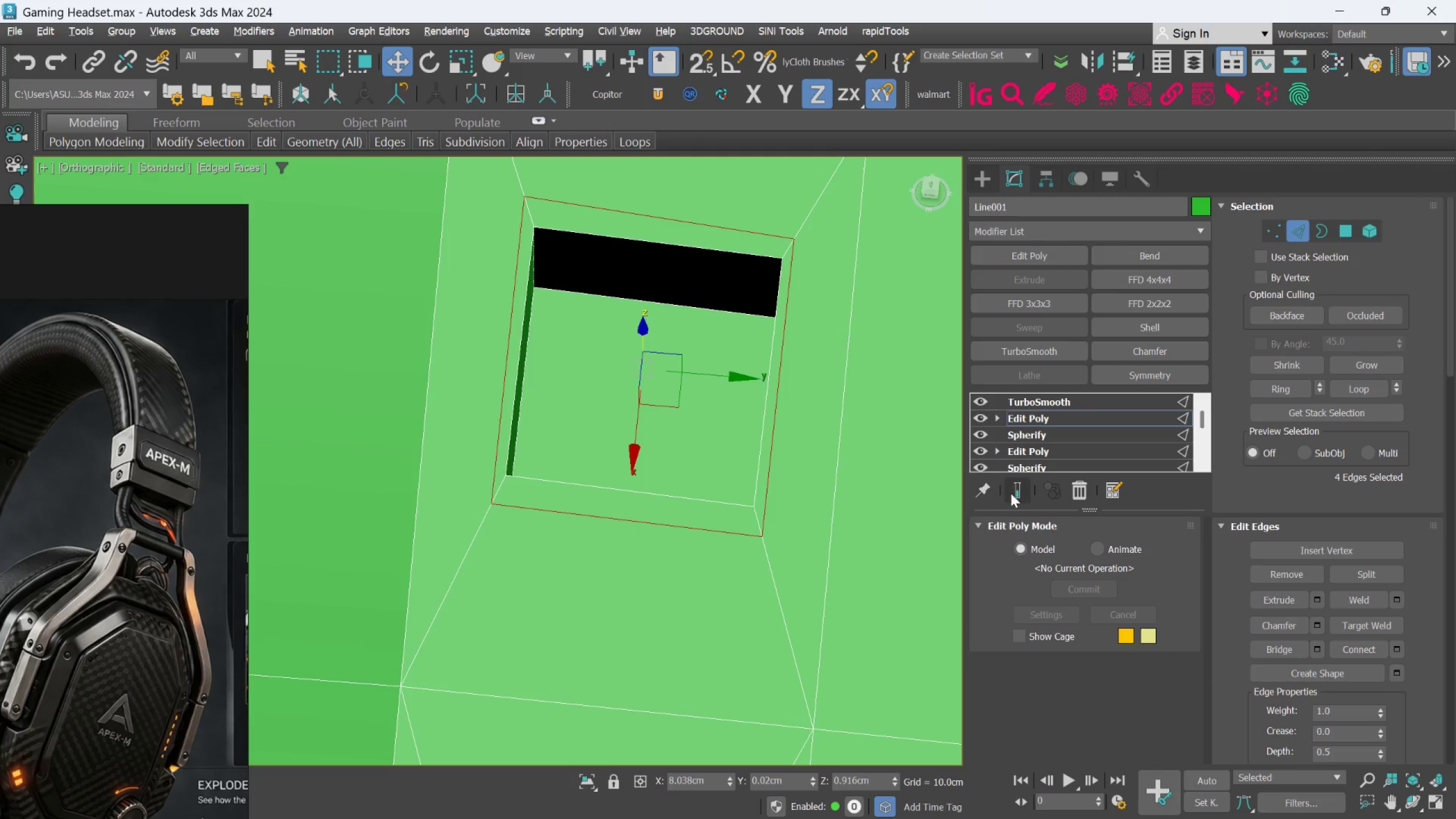 
left_click([1014, 490])
 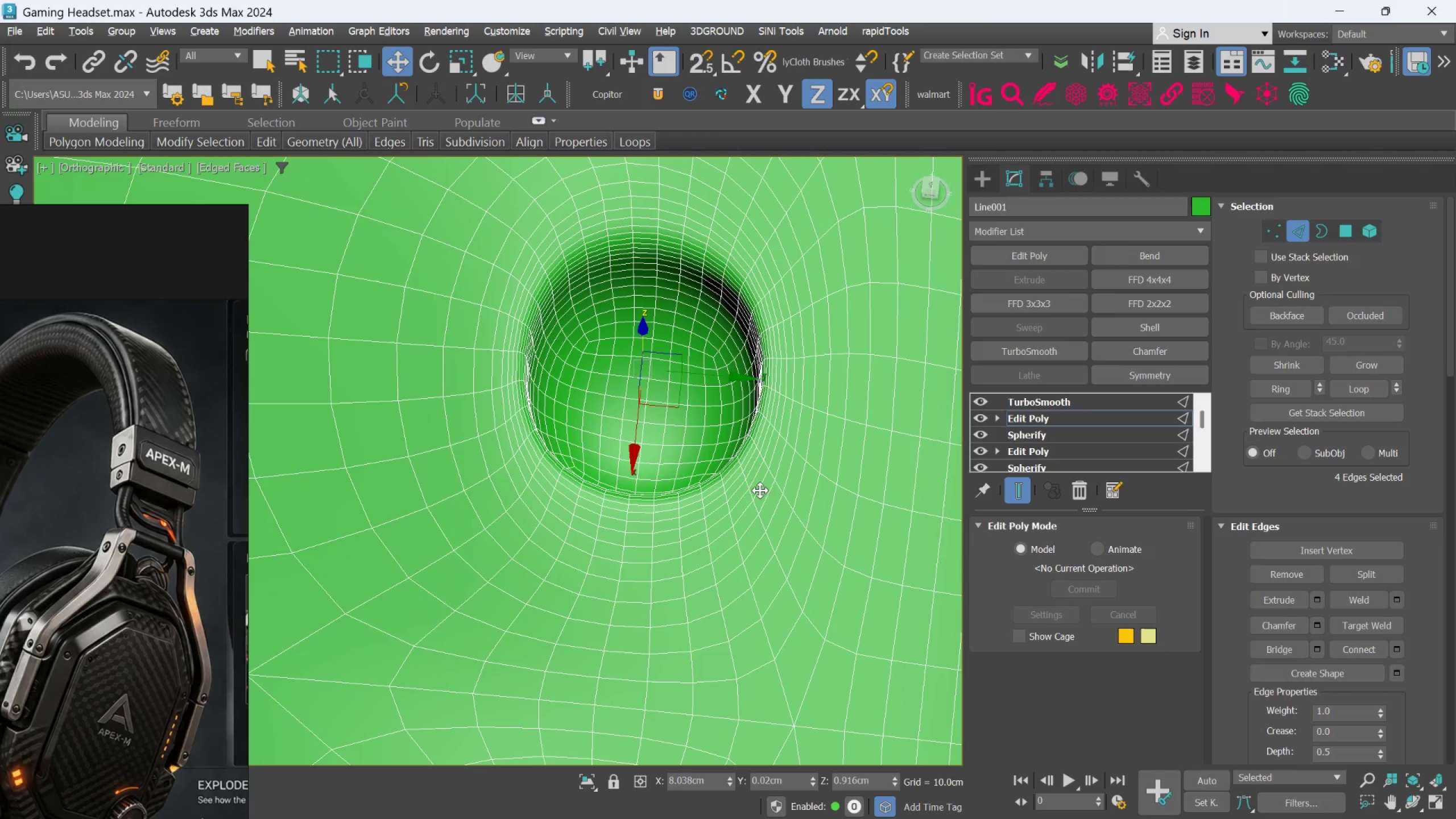 
hold_key(key=AltLeft, duration=0.59)
 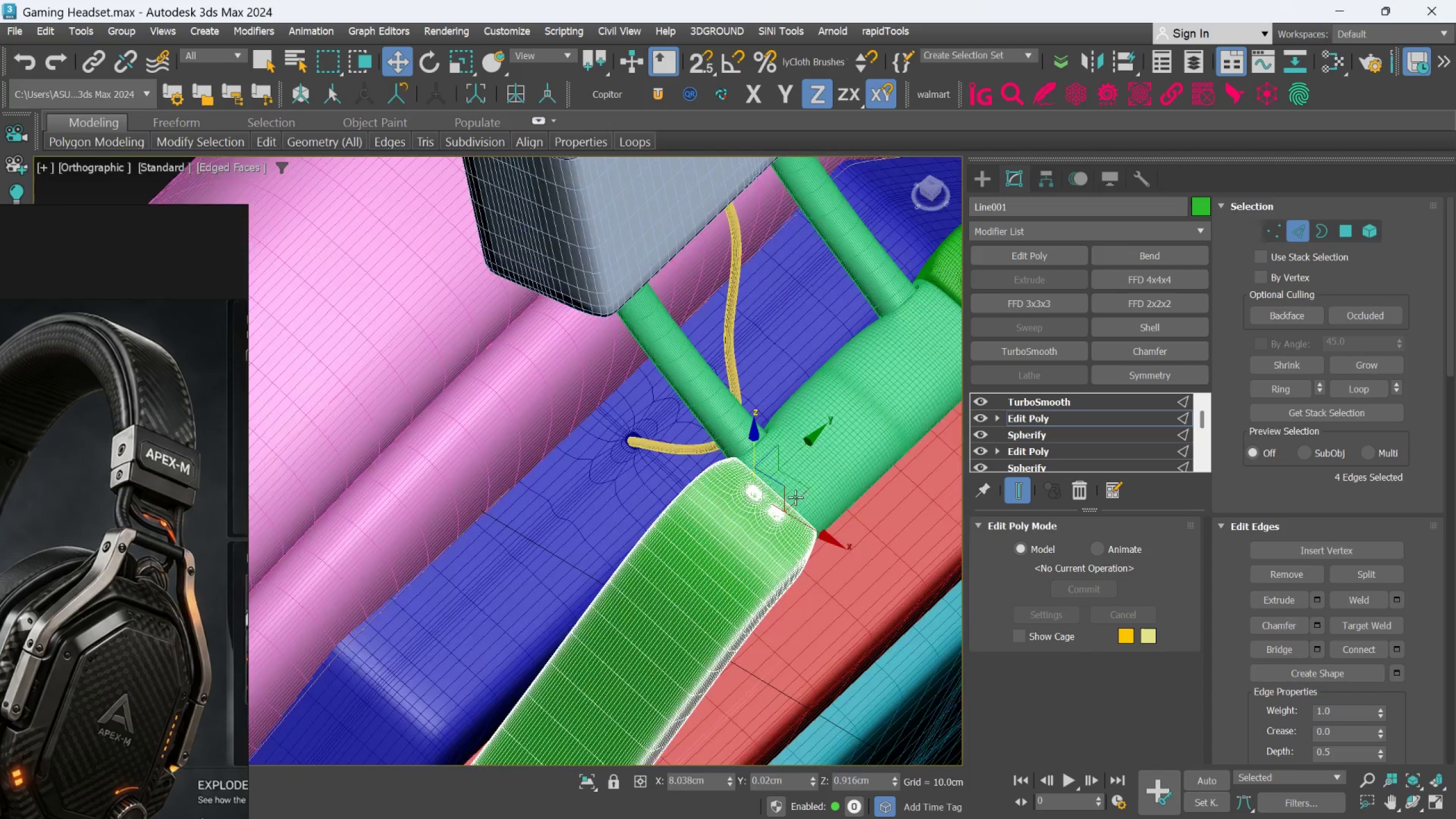 
scroll: coordinate [741, 506], scroll_direction: down, amount: 8.0
 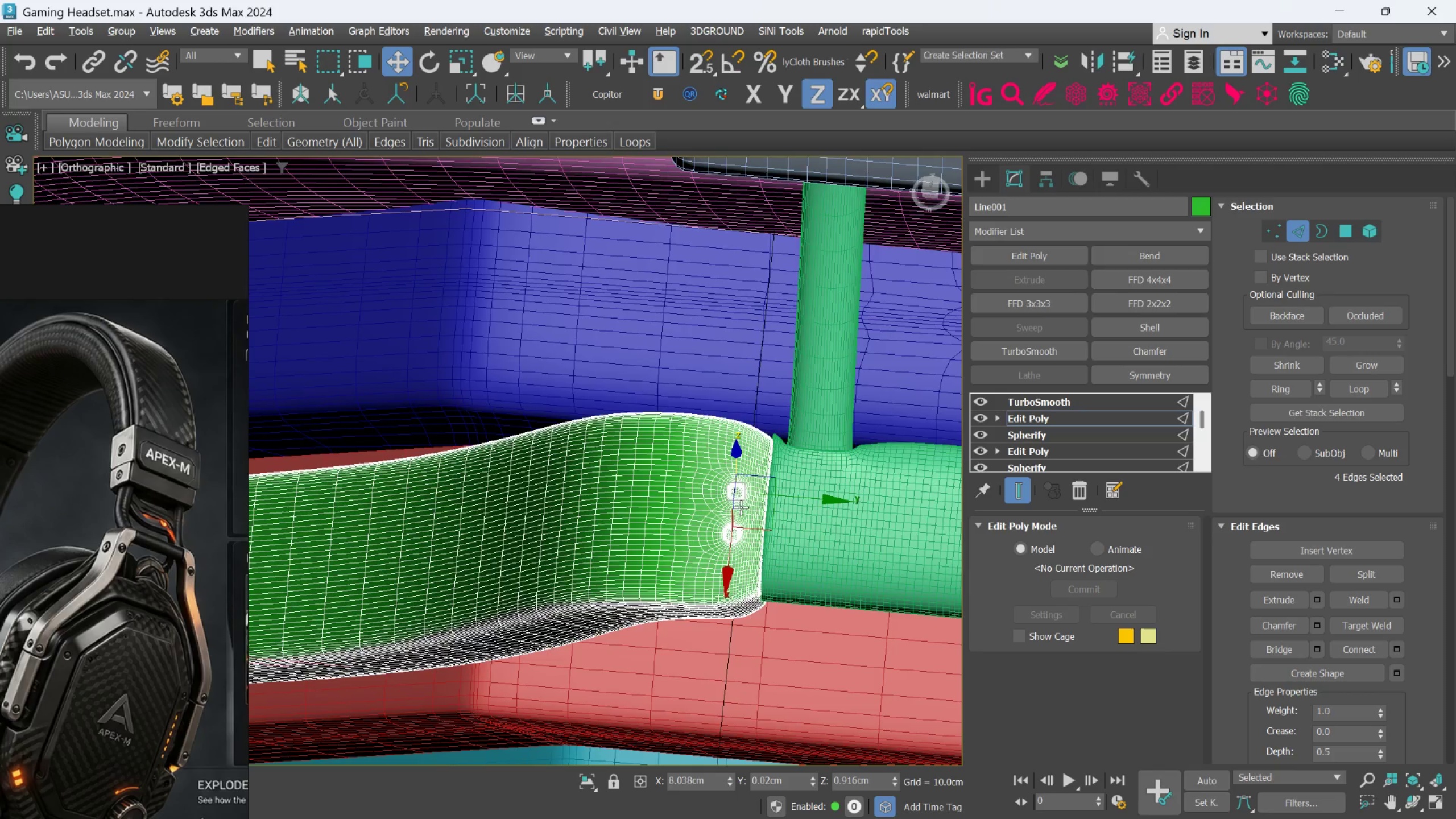 
hold_key(key=AltLeft, duration=0.92)
 